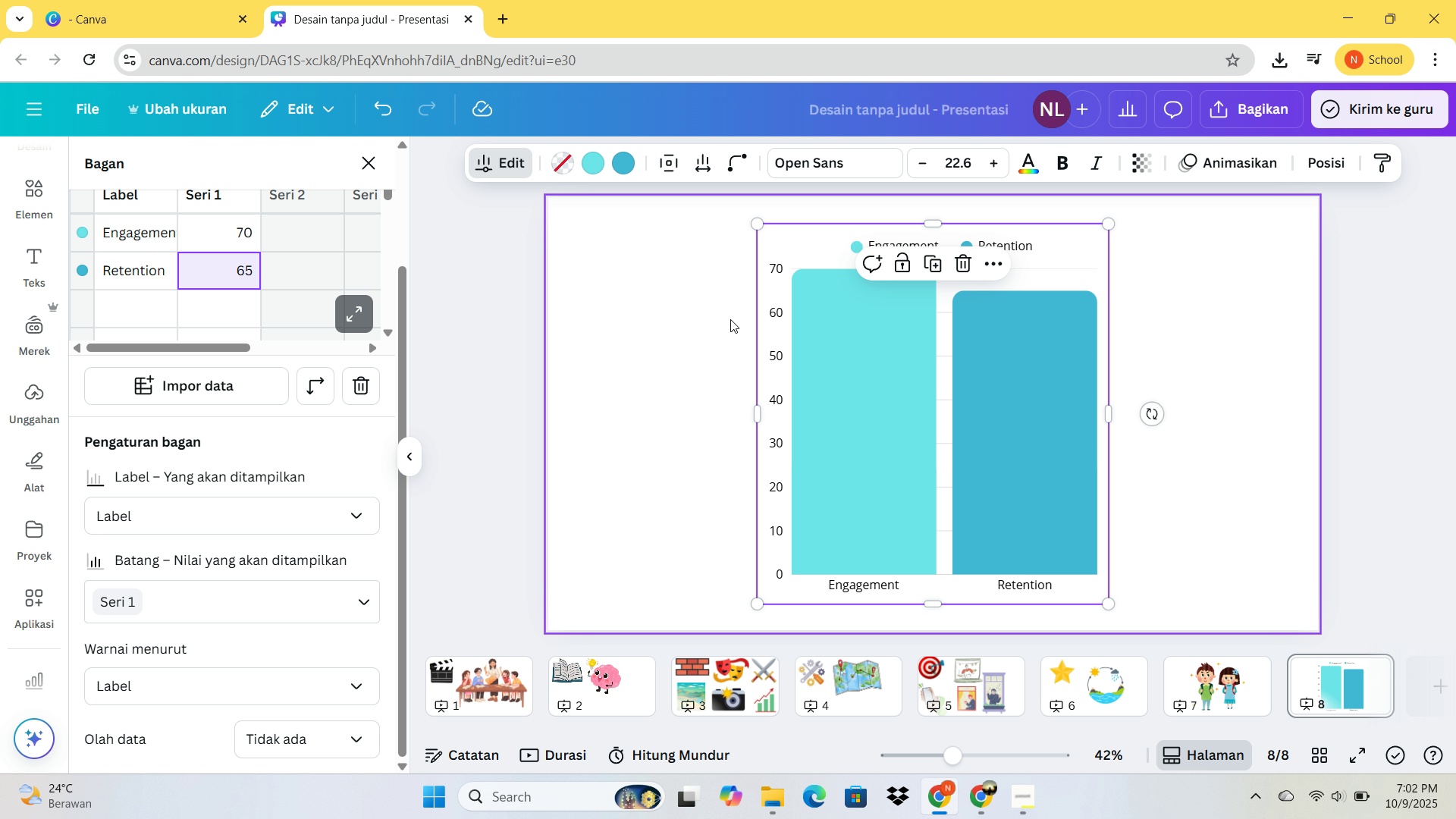 
left_click([781, 259])
 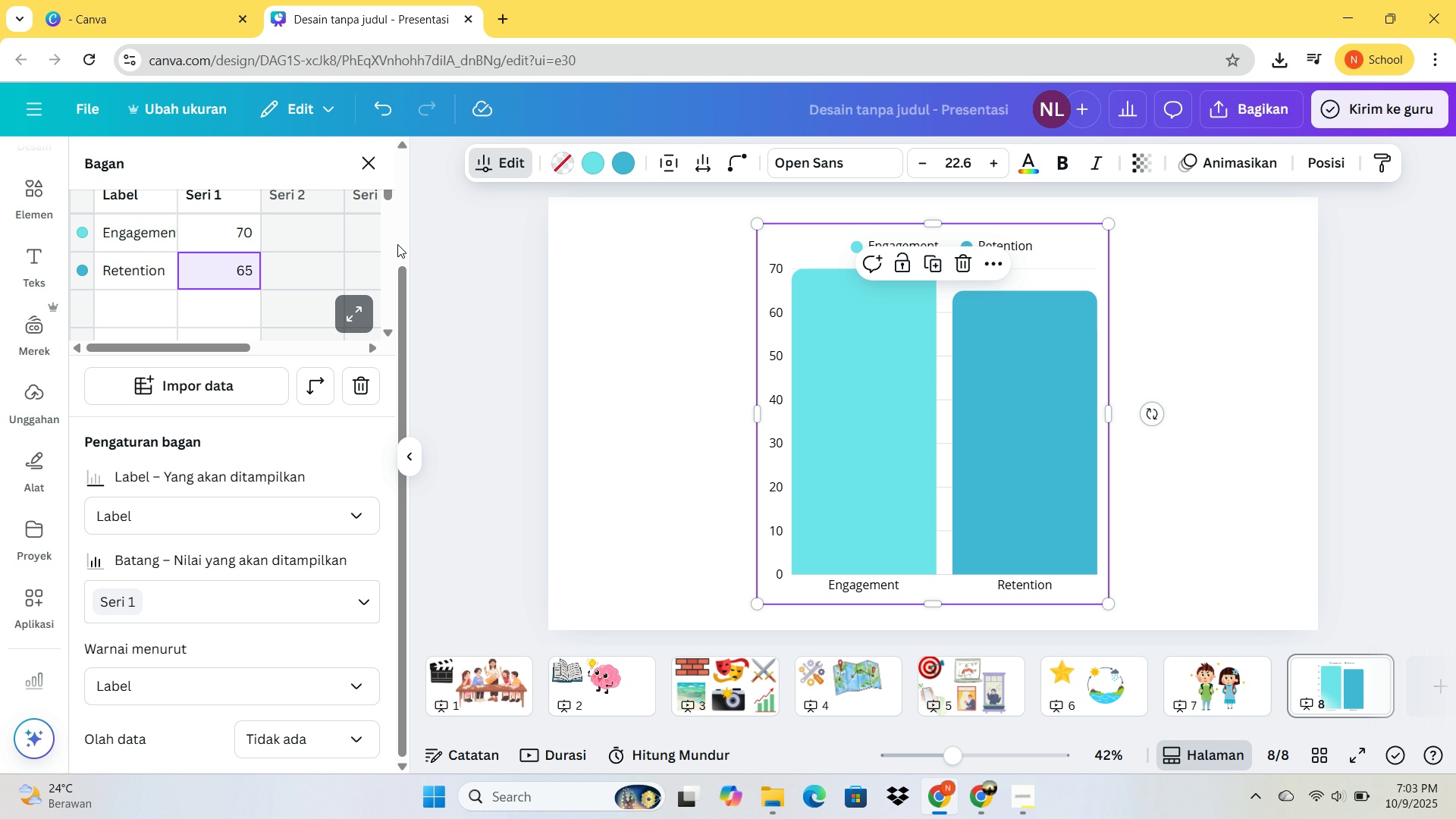 
scroll: coordinate [330, 258], scroll_direction: up, amount: 2.0
 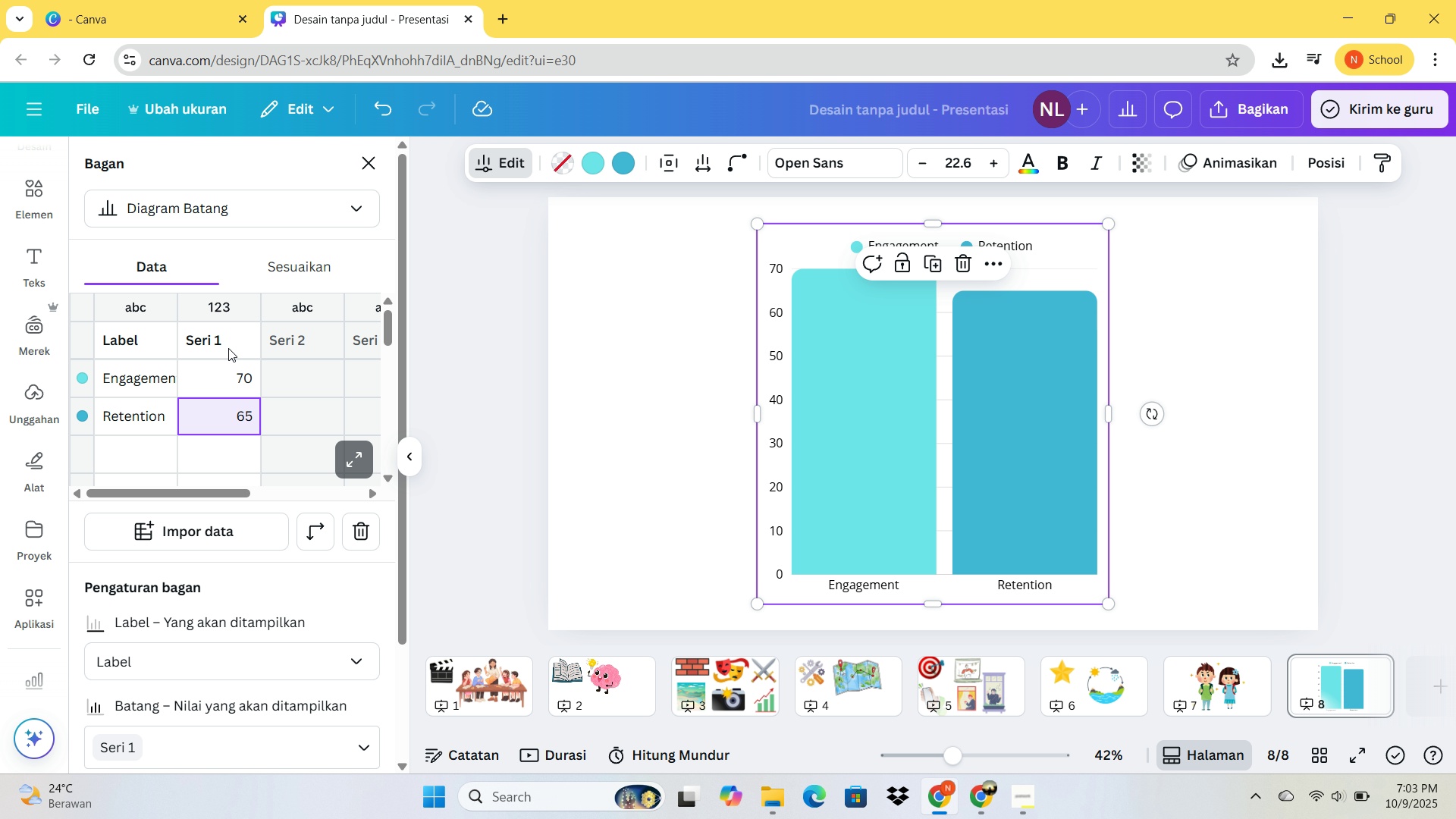 
left_click([233, 373])
 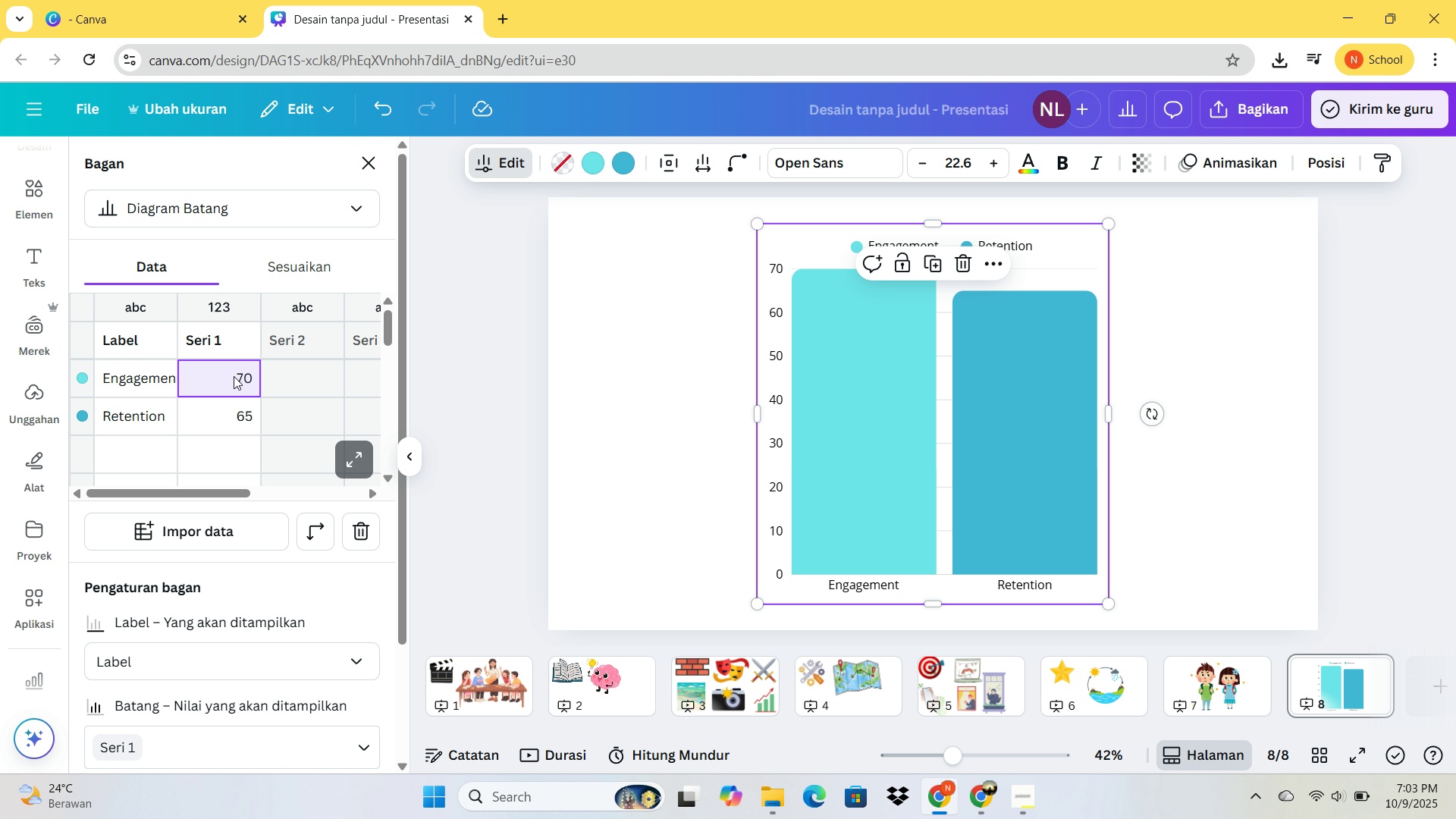 
right_click([234, 376])
 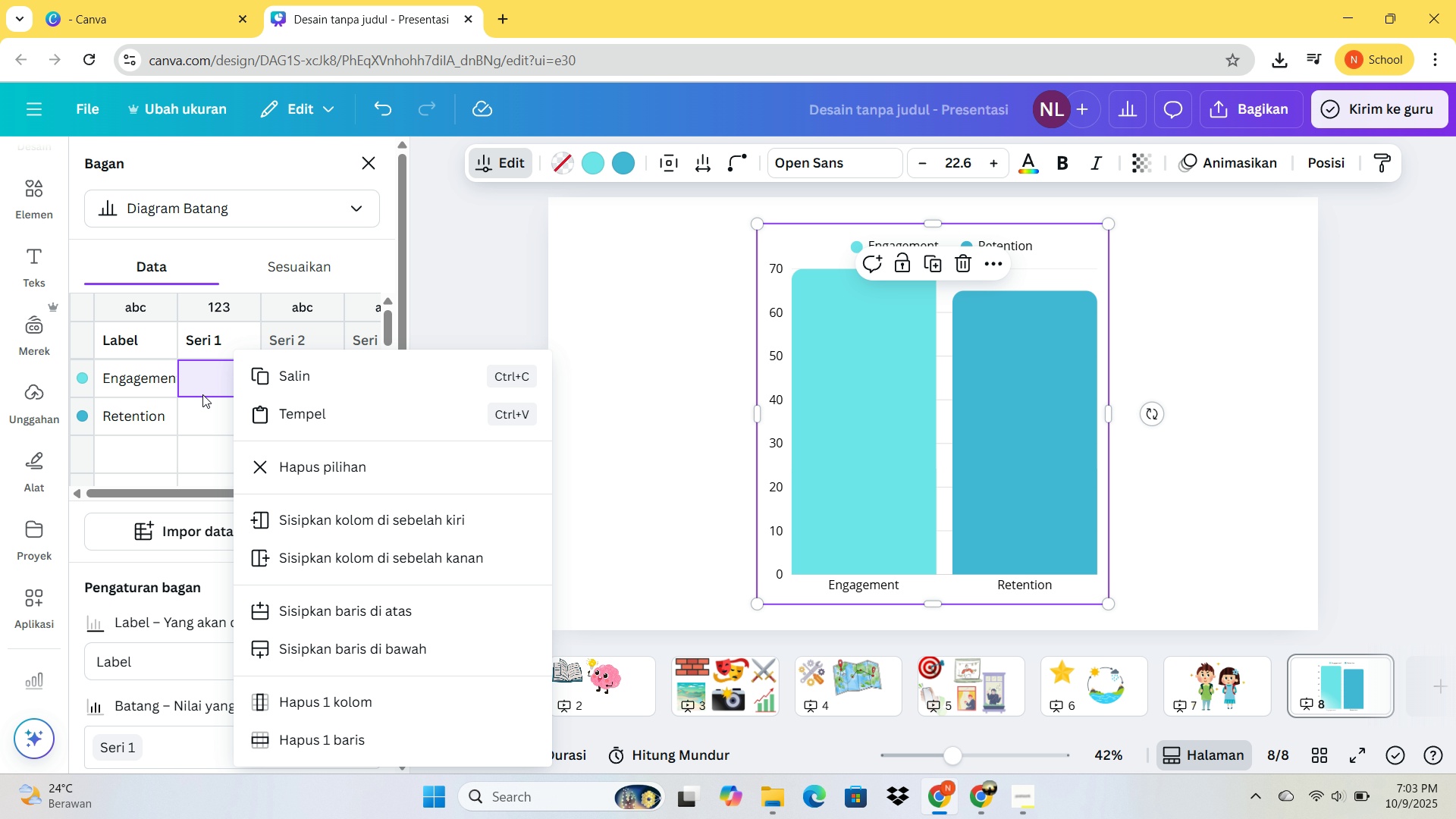 
left_click([202, 393])
 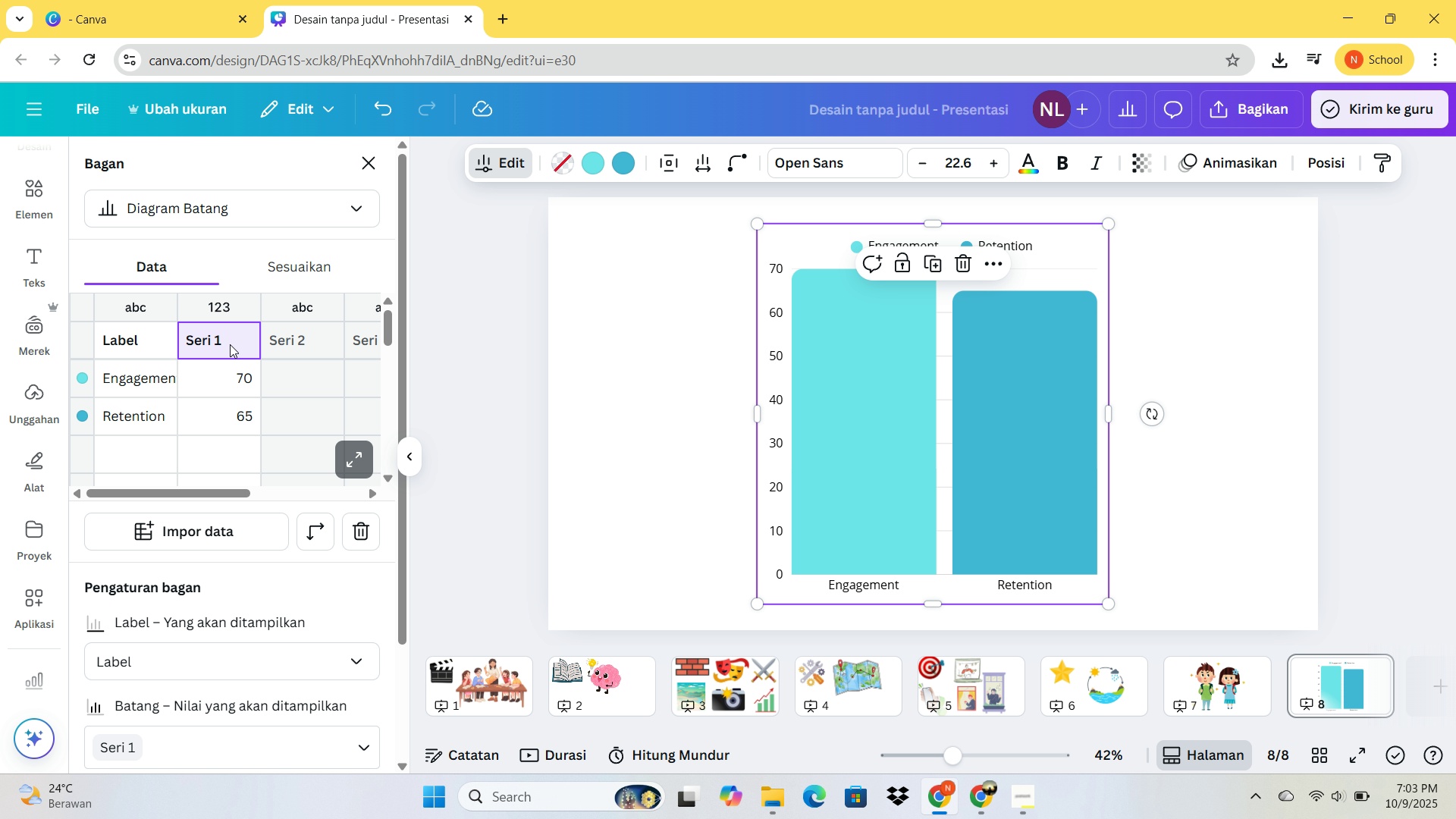 
left_click([230, 344])
 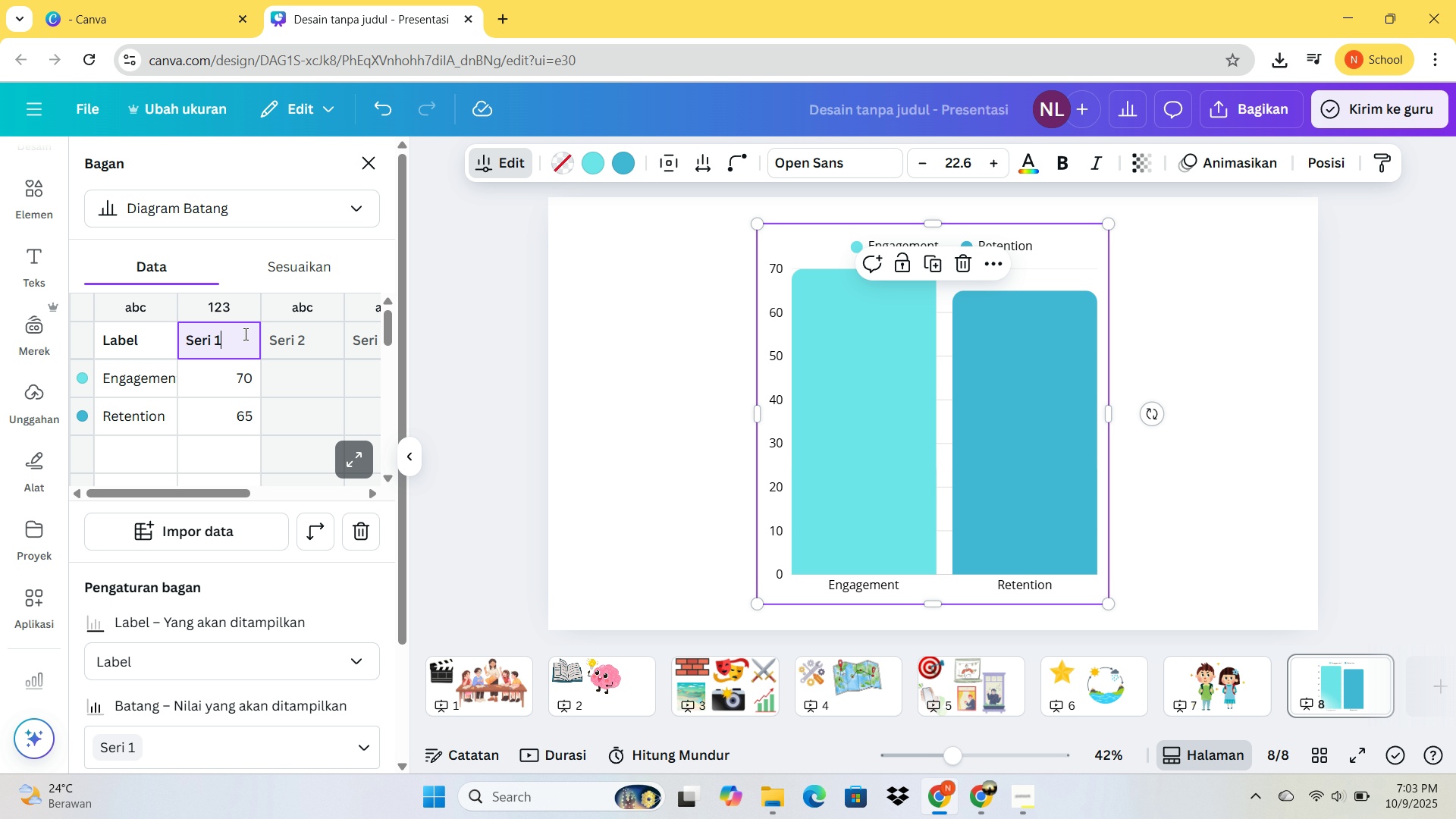 
double_click([244, 334])
 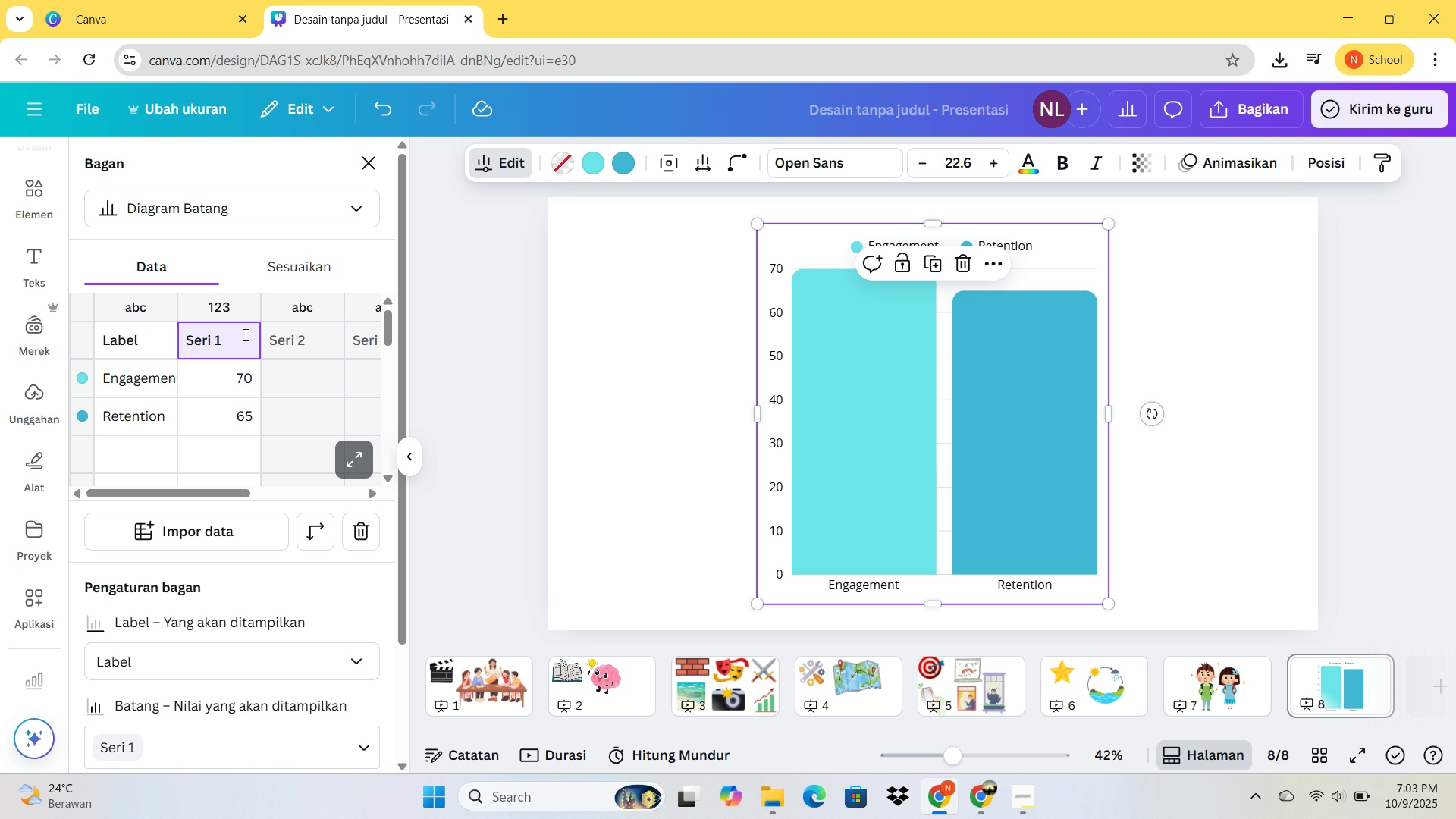 
scroll: coordinate [267, 551], scroll_direction: down, amount: 7.0
 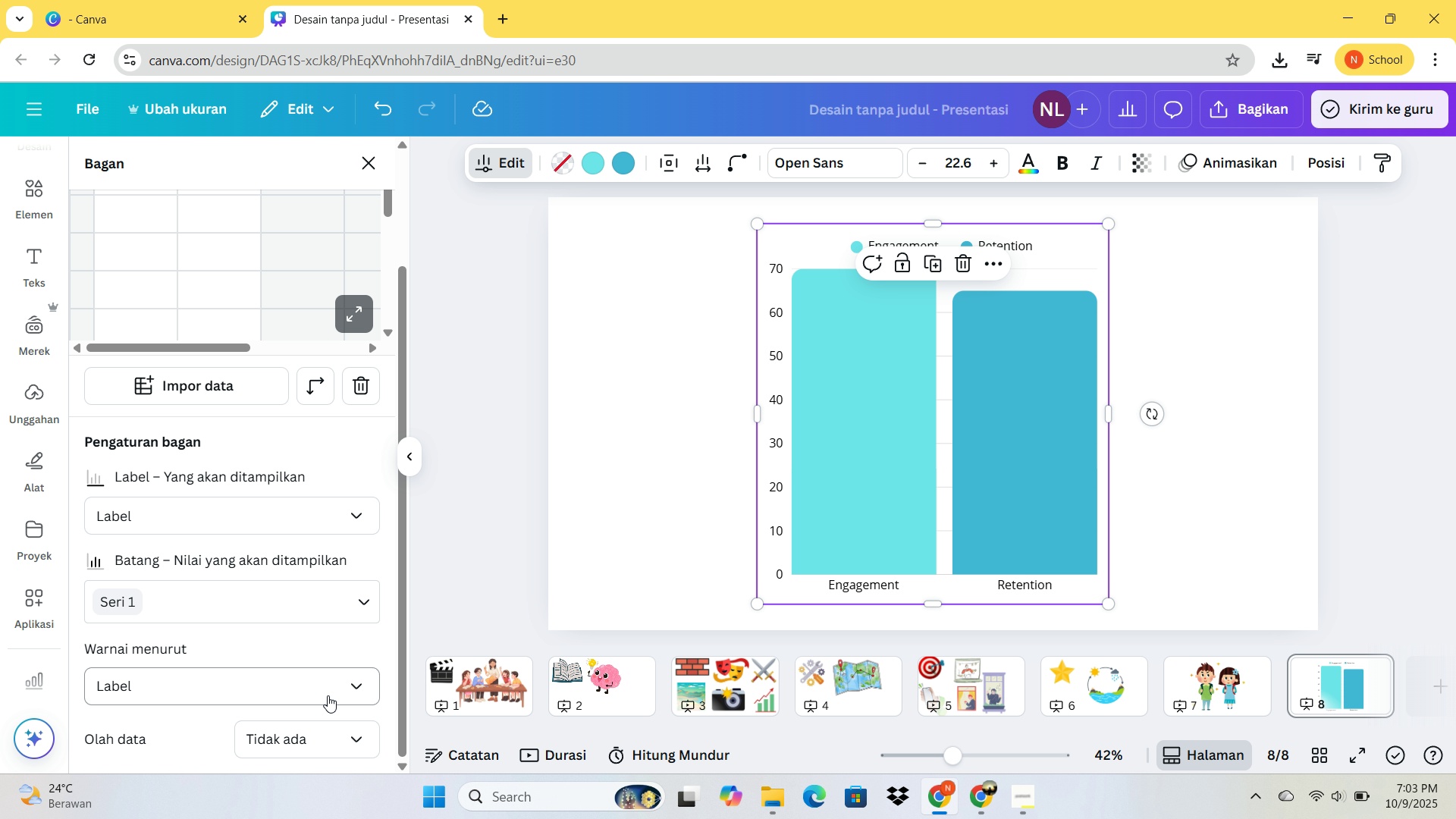 
left_click([331, 604])
 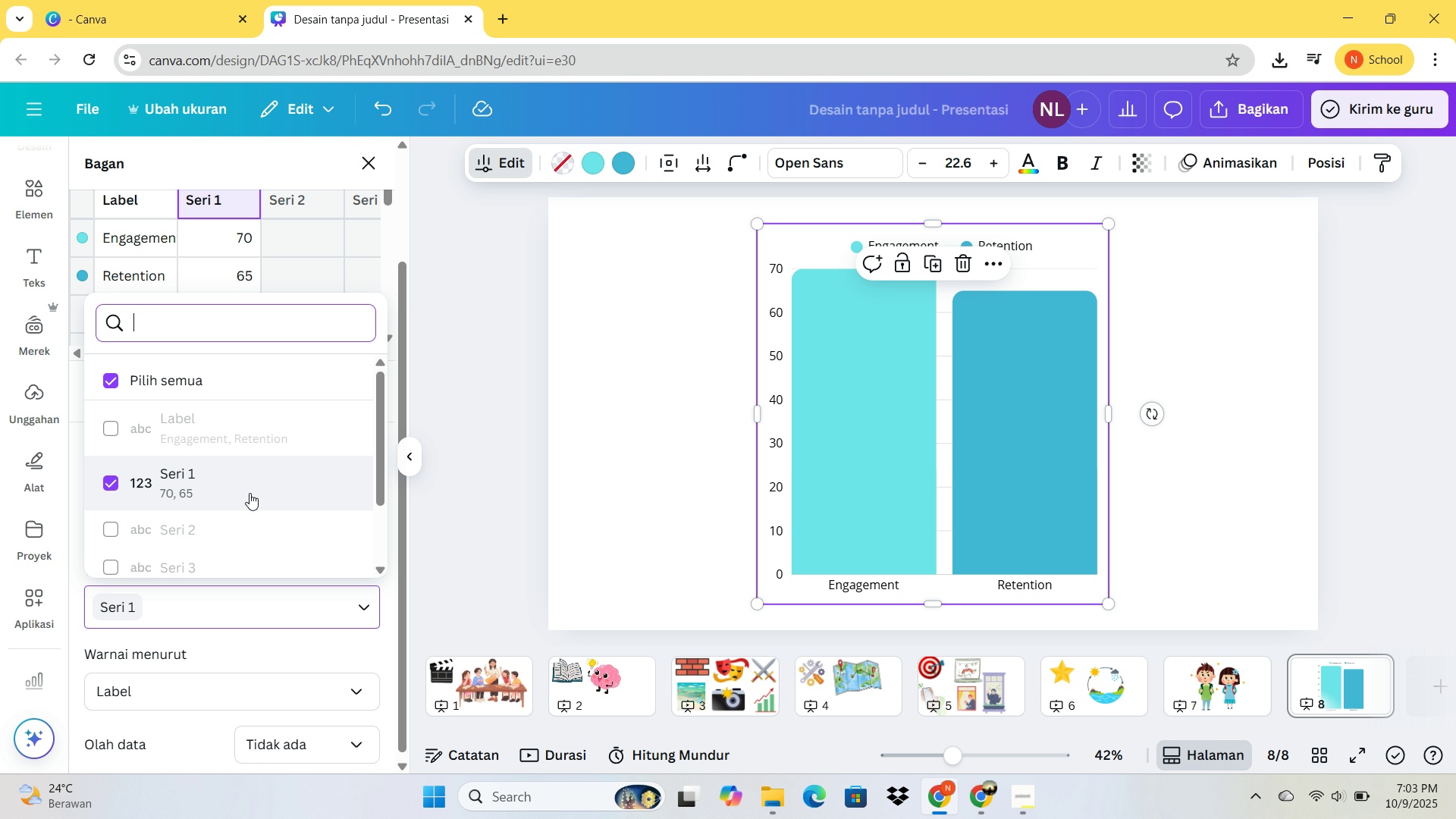 
scroll: coordinate [249, 493], scroll_direction: none, amount: 0.0
 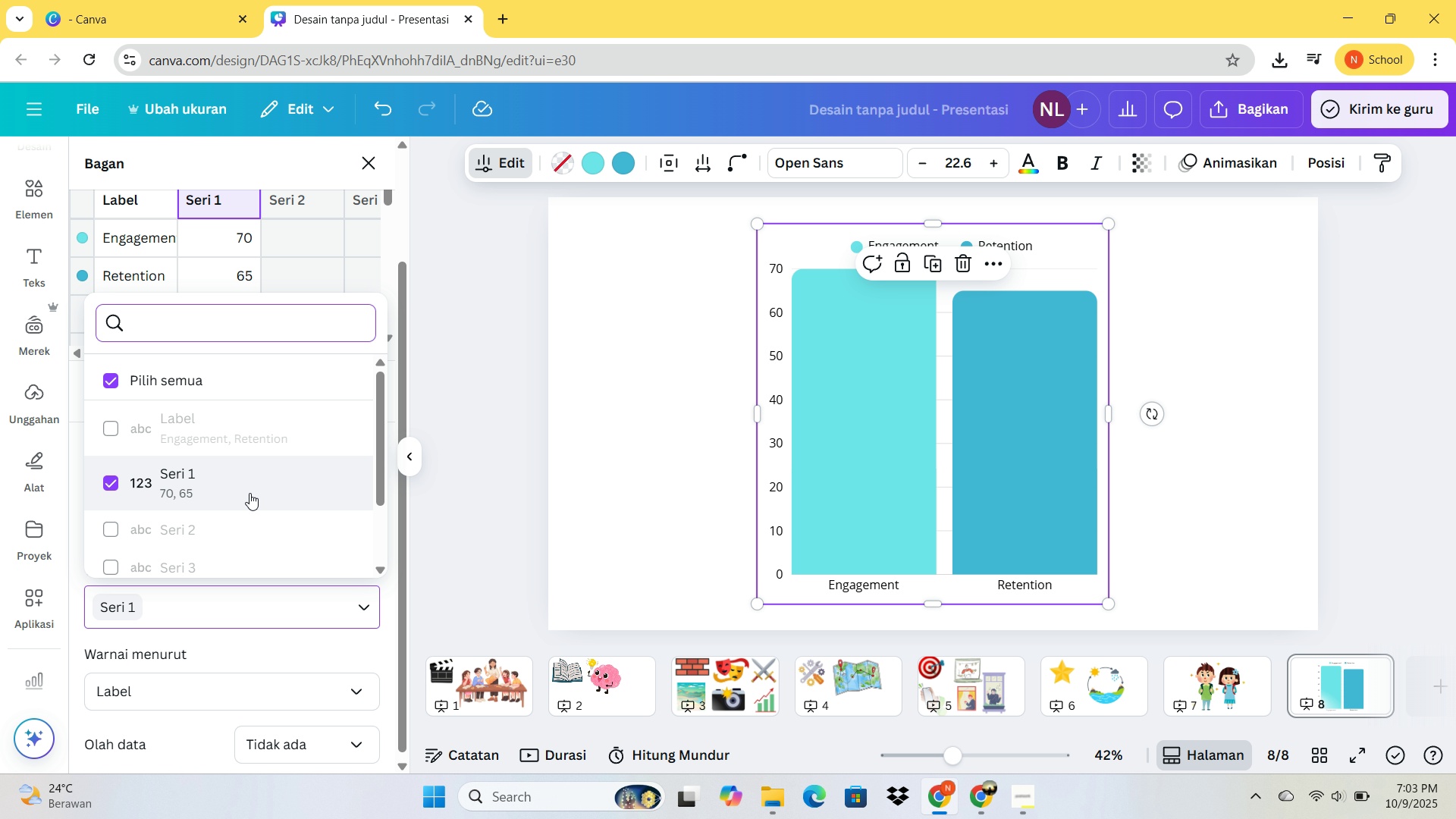 
scroll: coordinate [249, 493], scroll_direction: down, amount: 5.0
 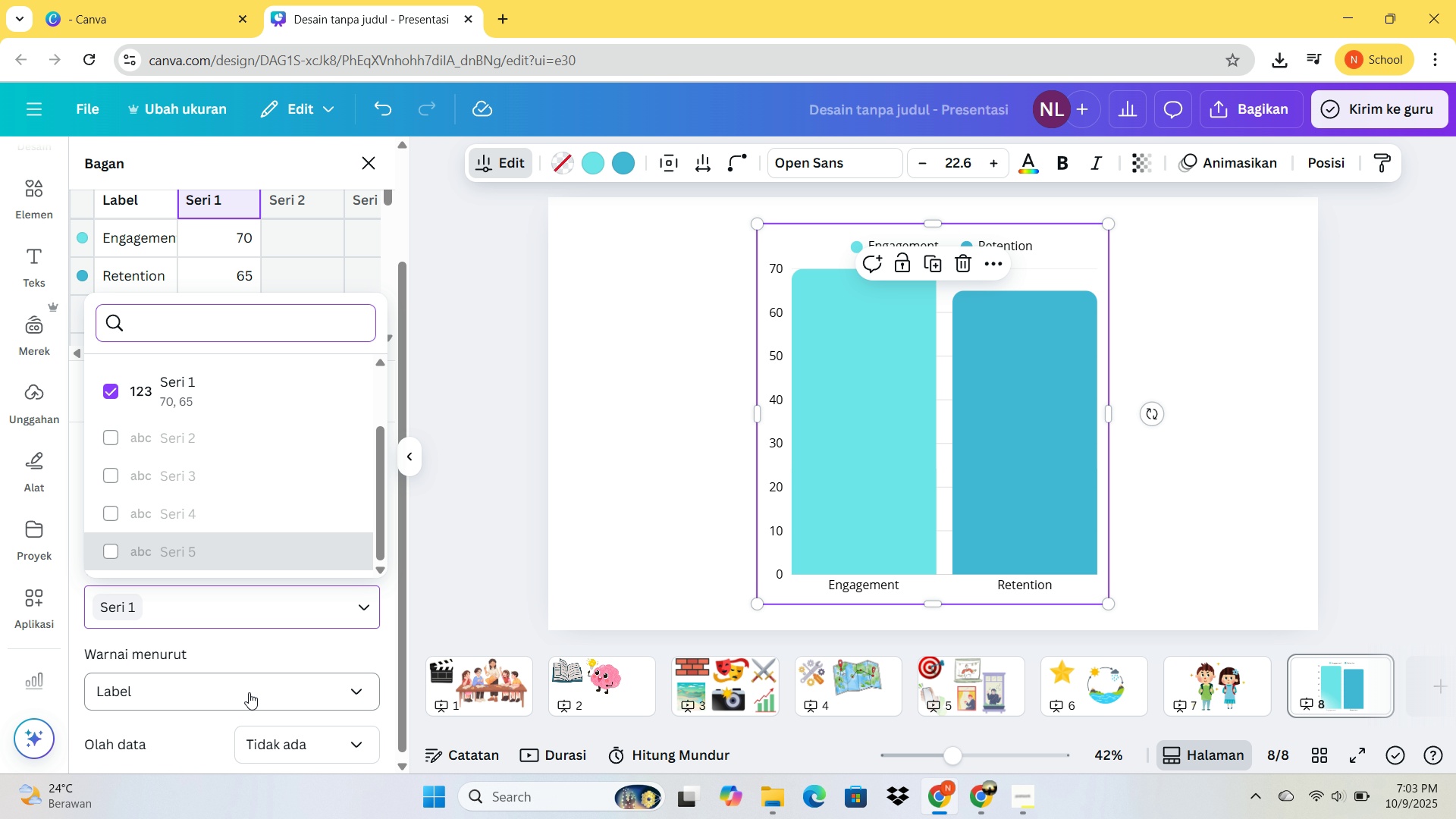 
left_click([249, 692])
 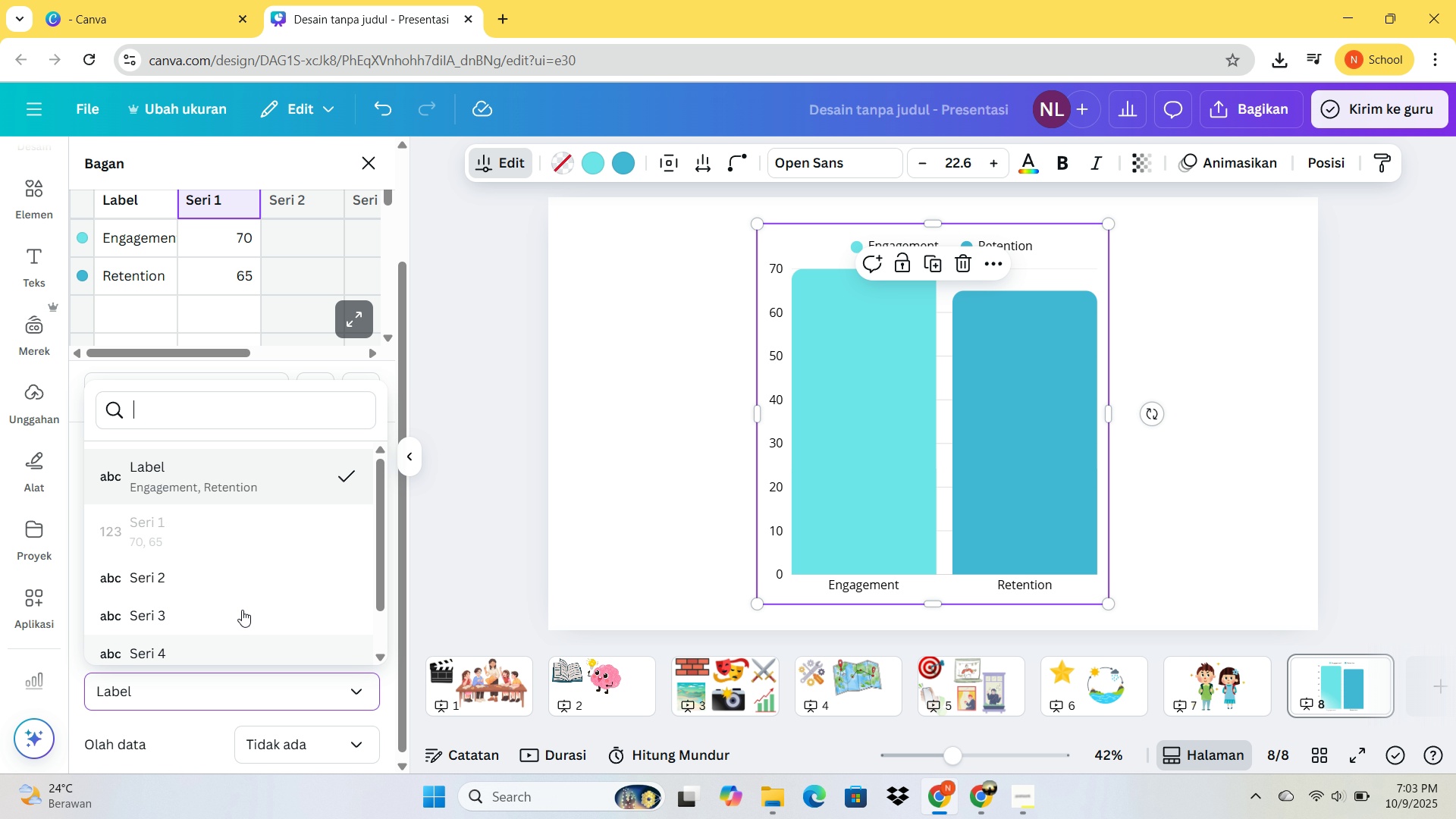 
scroll: coordinate [240, 606], scroll_direction: down, amount: 1.0
 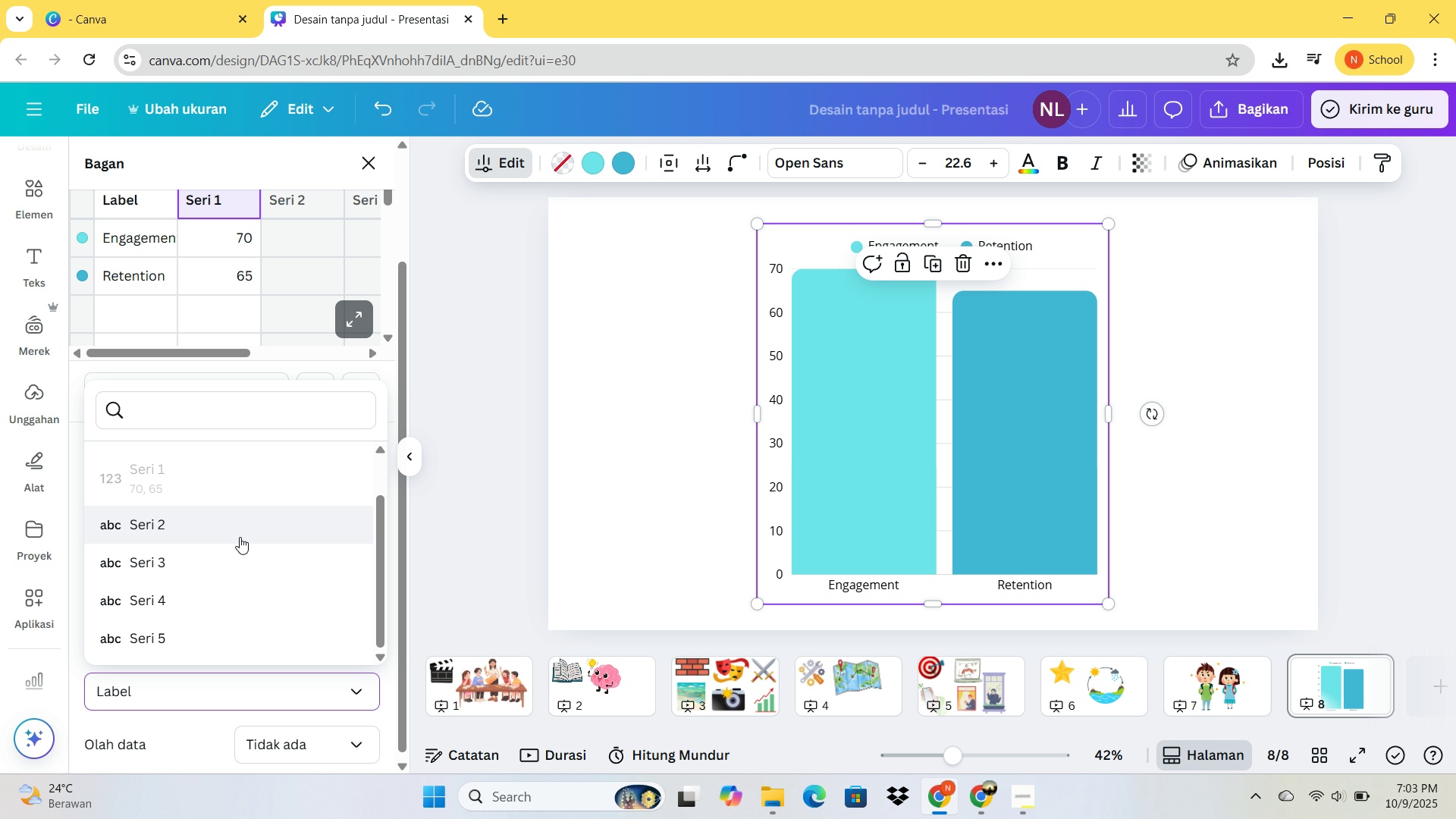 
left_click([240, 537])
 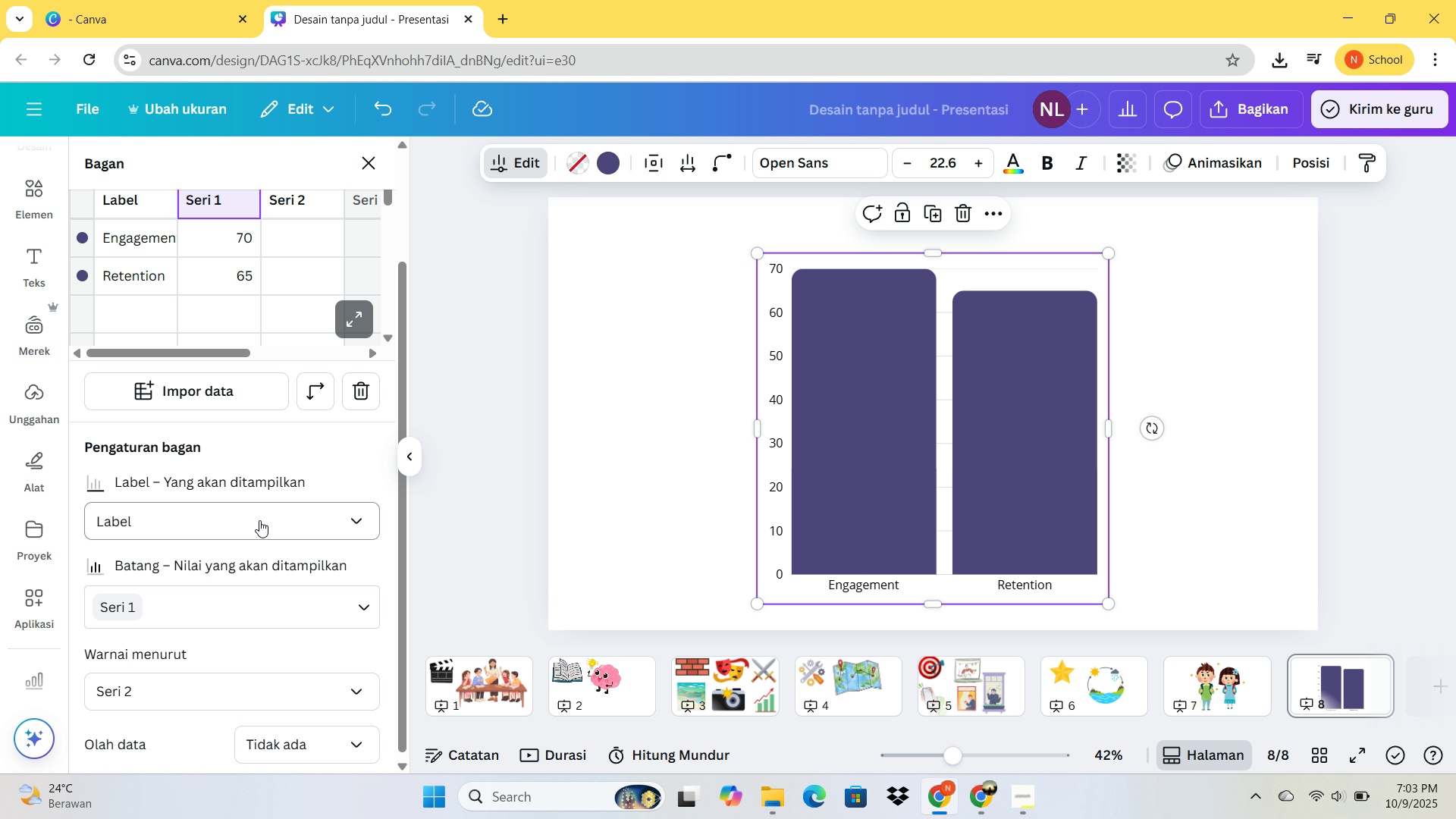 
key(Control+Z)
 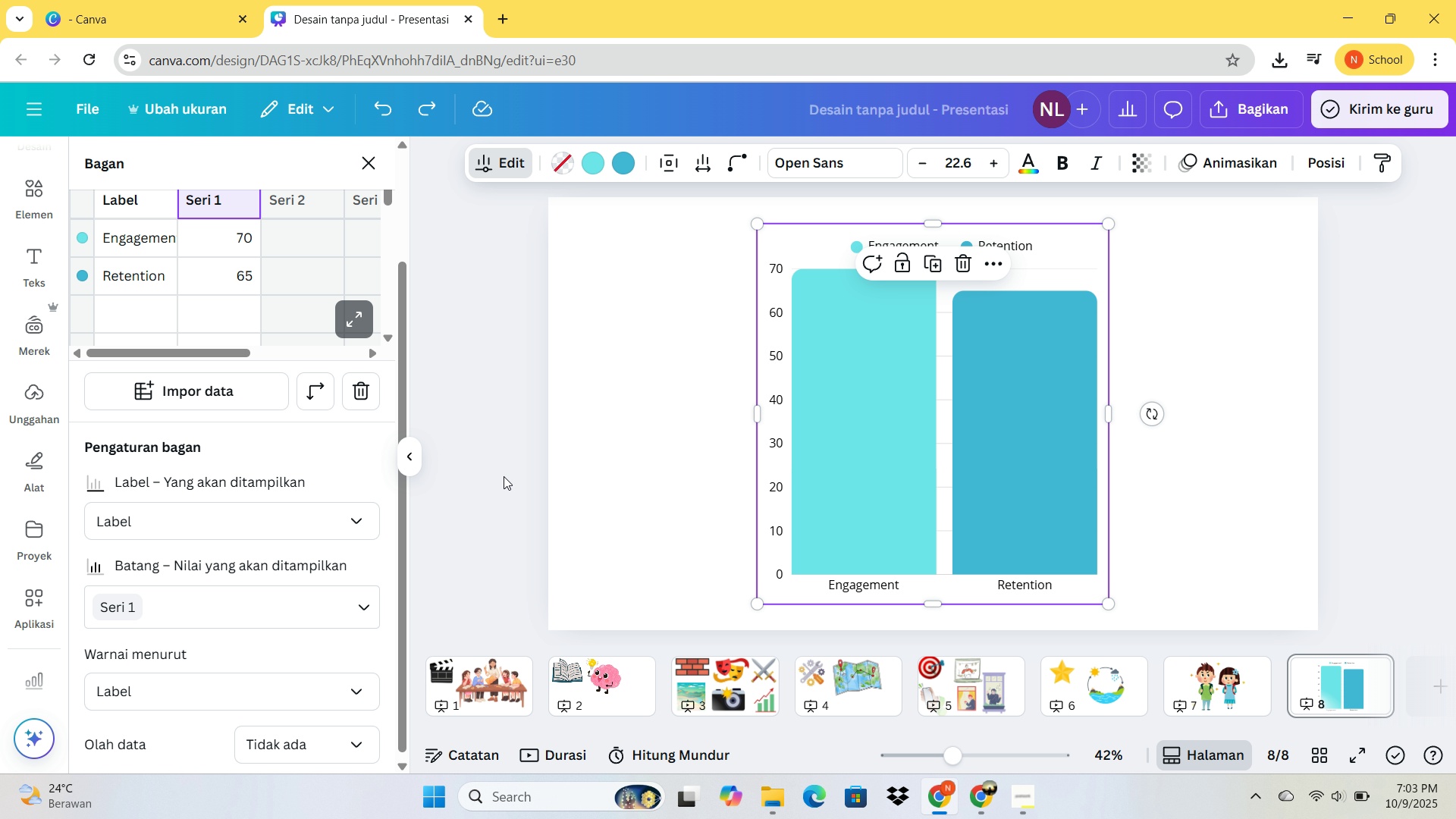 
left_click([501, 468])
 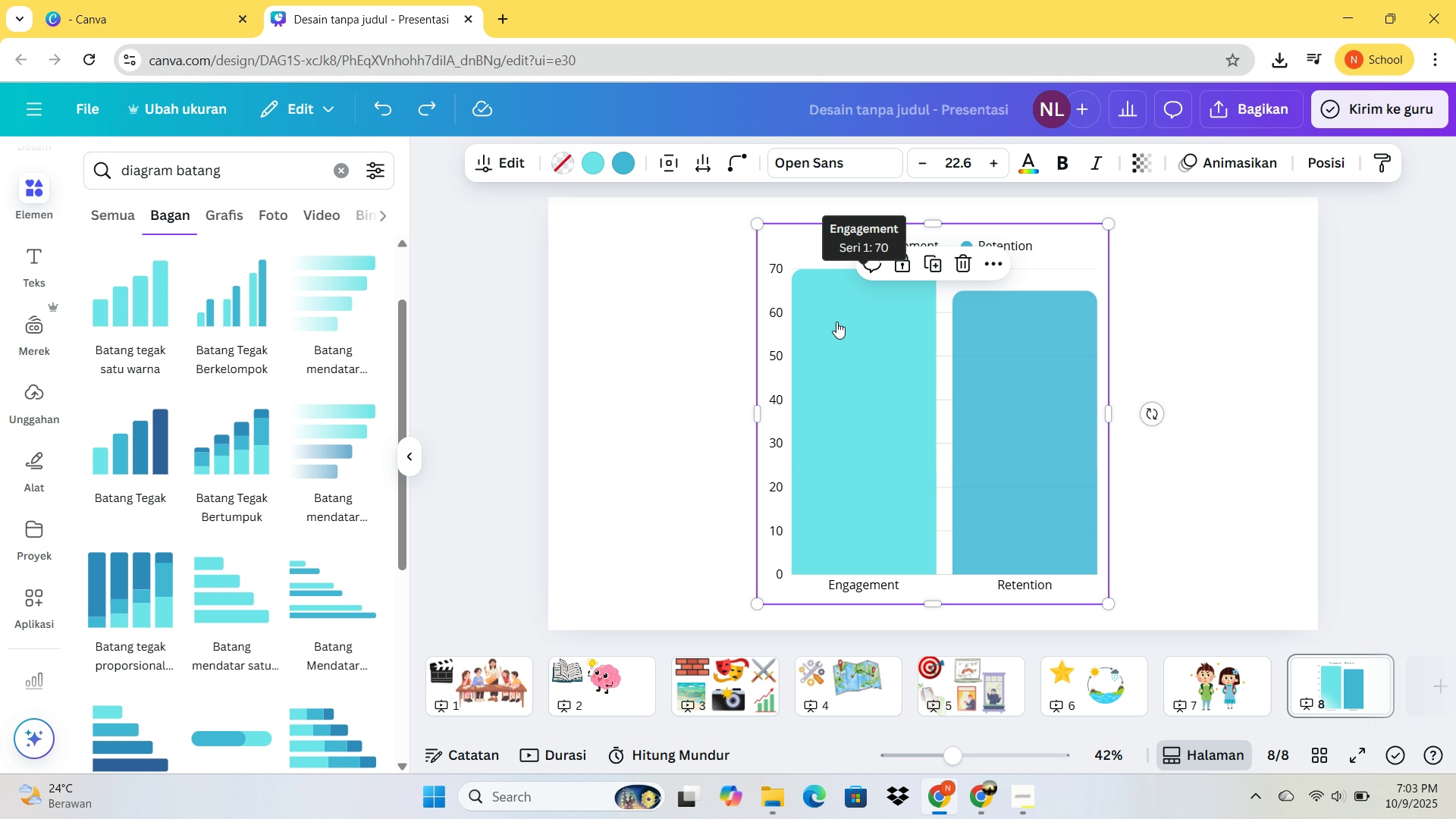 
left_click([843, 325])
 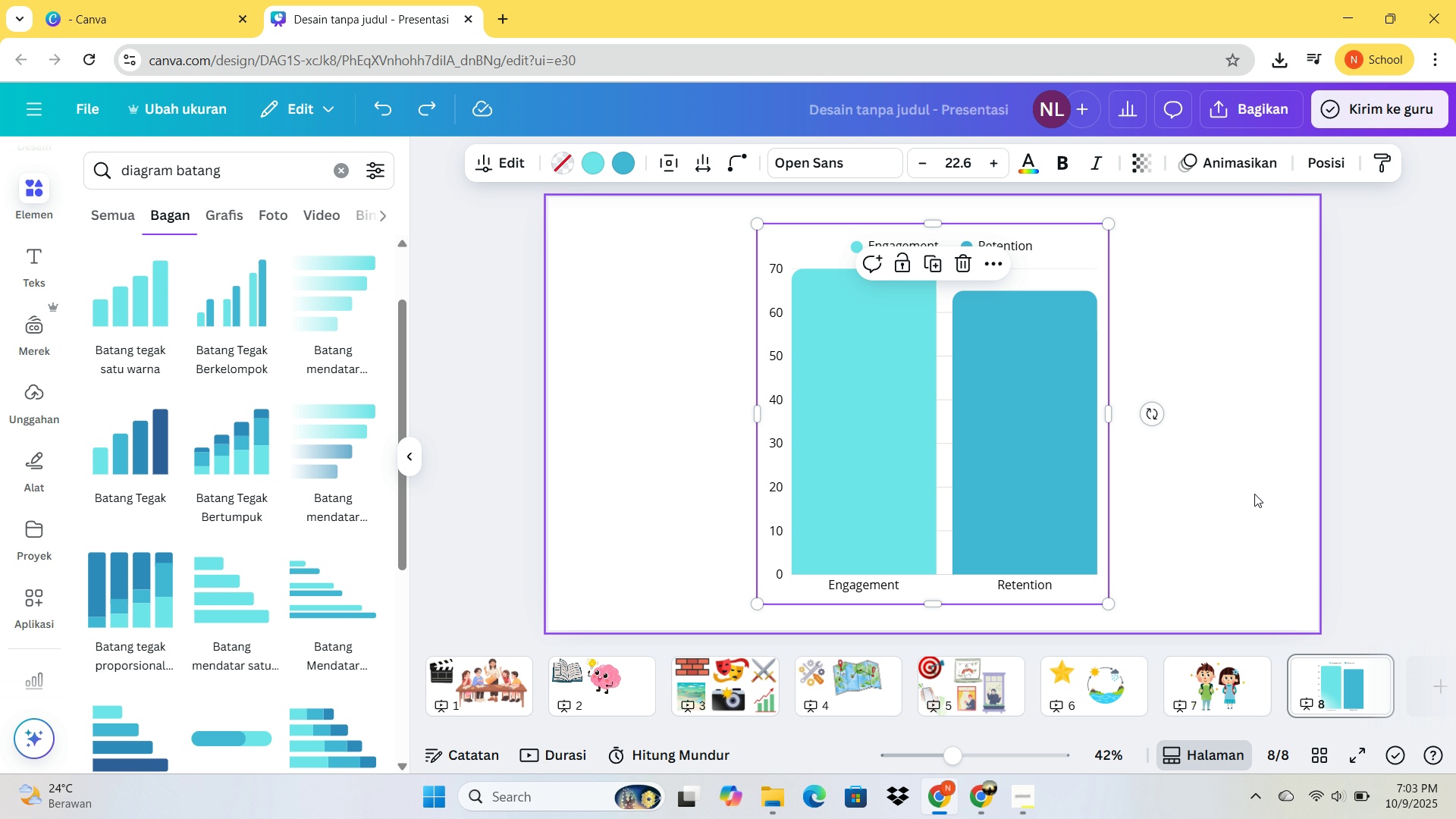 
left_click([1254, 494])
 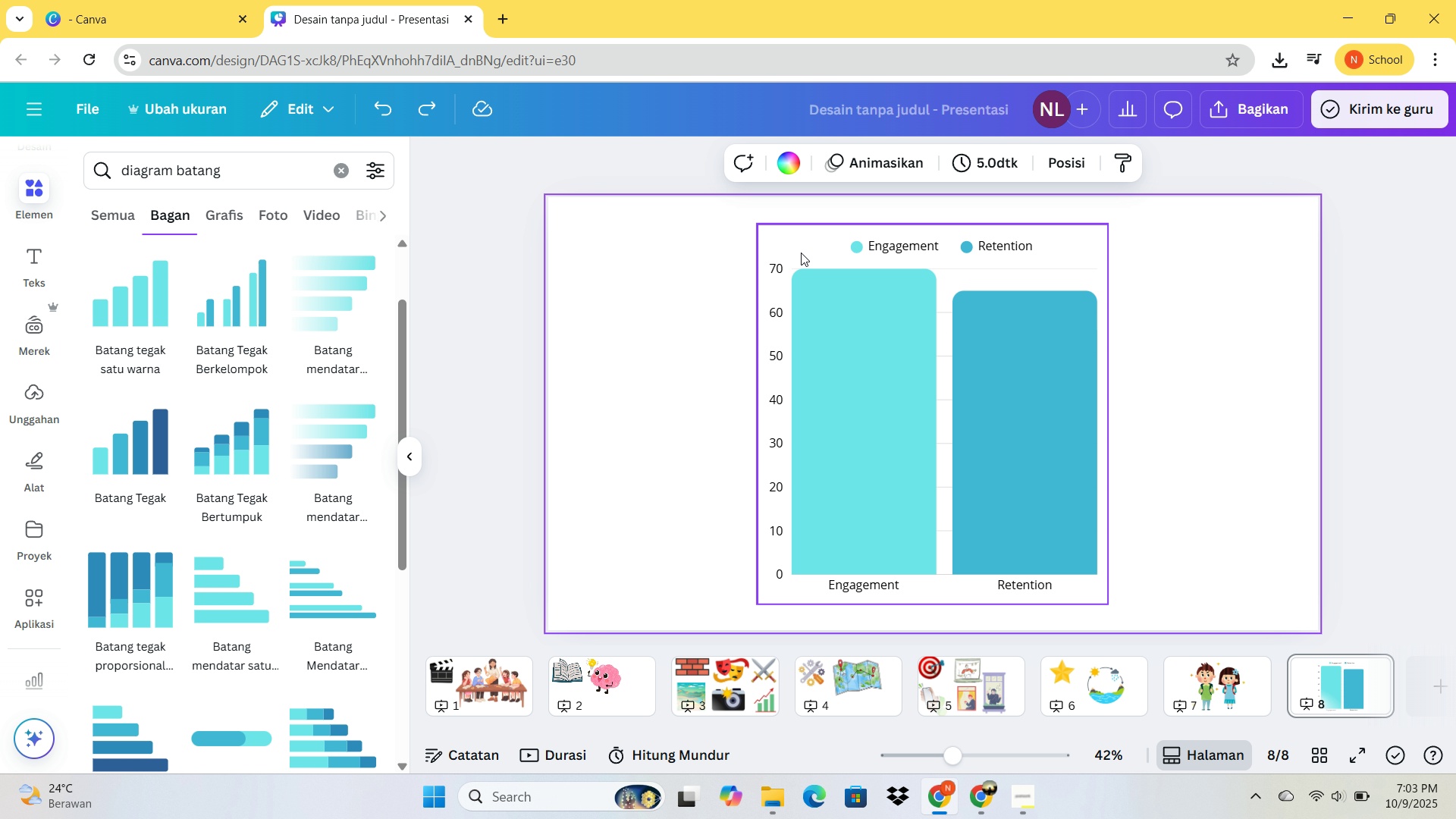 
left_click([536, 250])
 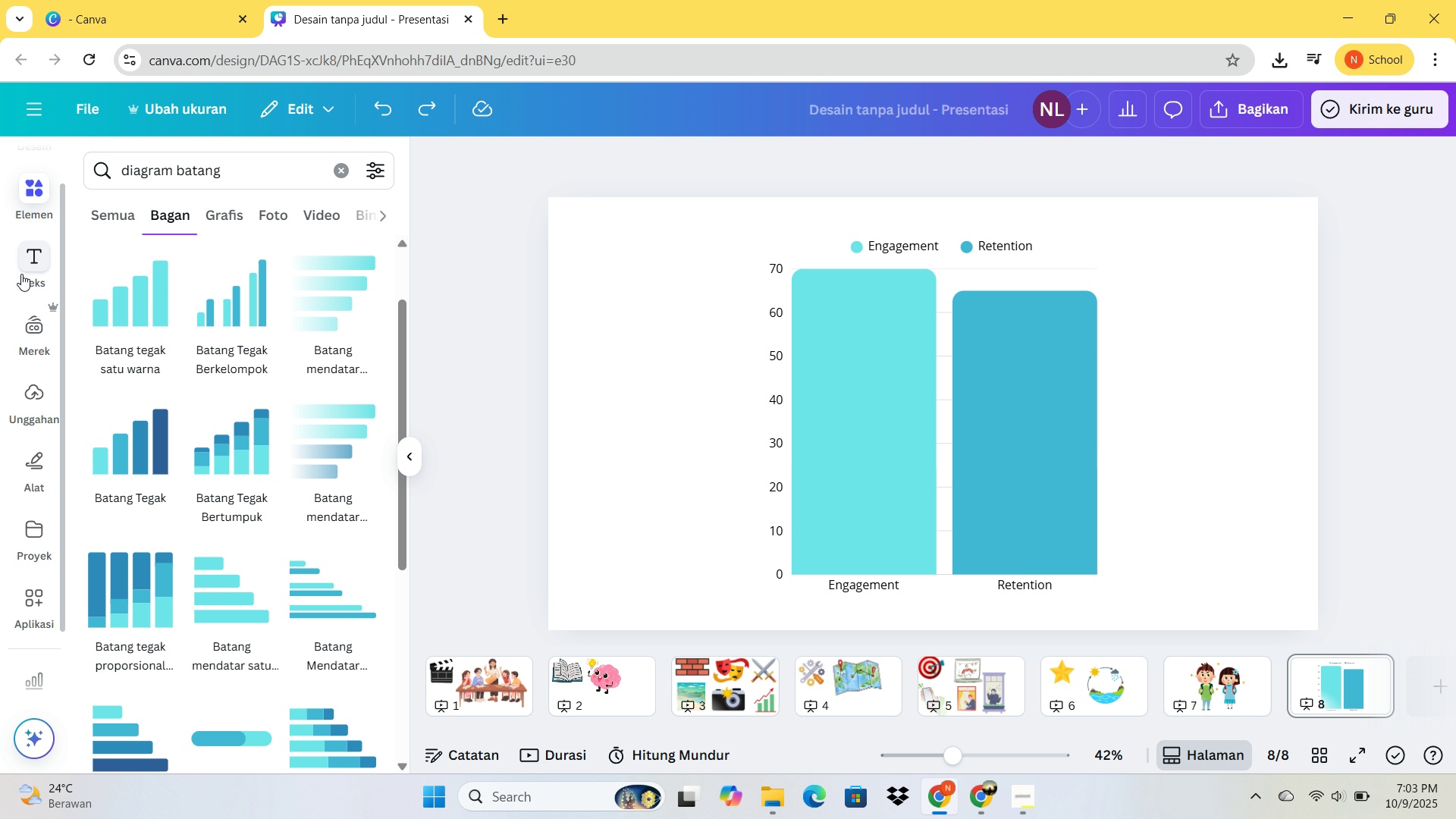 
left_click([21, 273])
 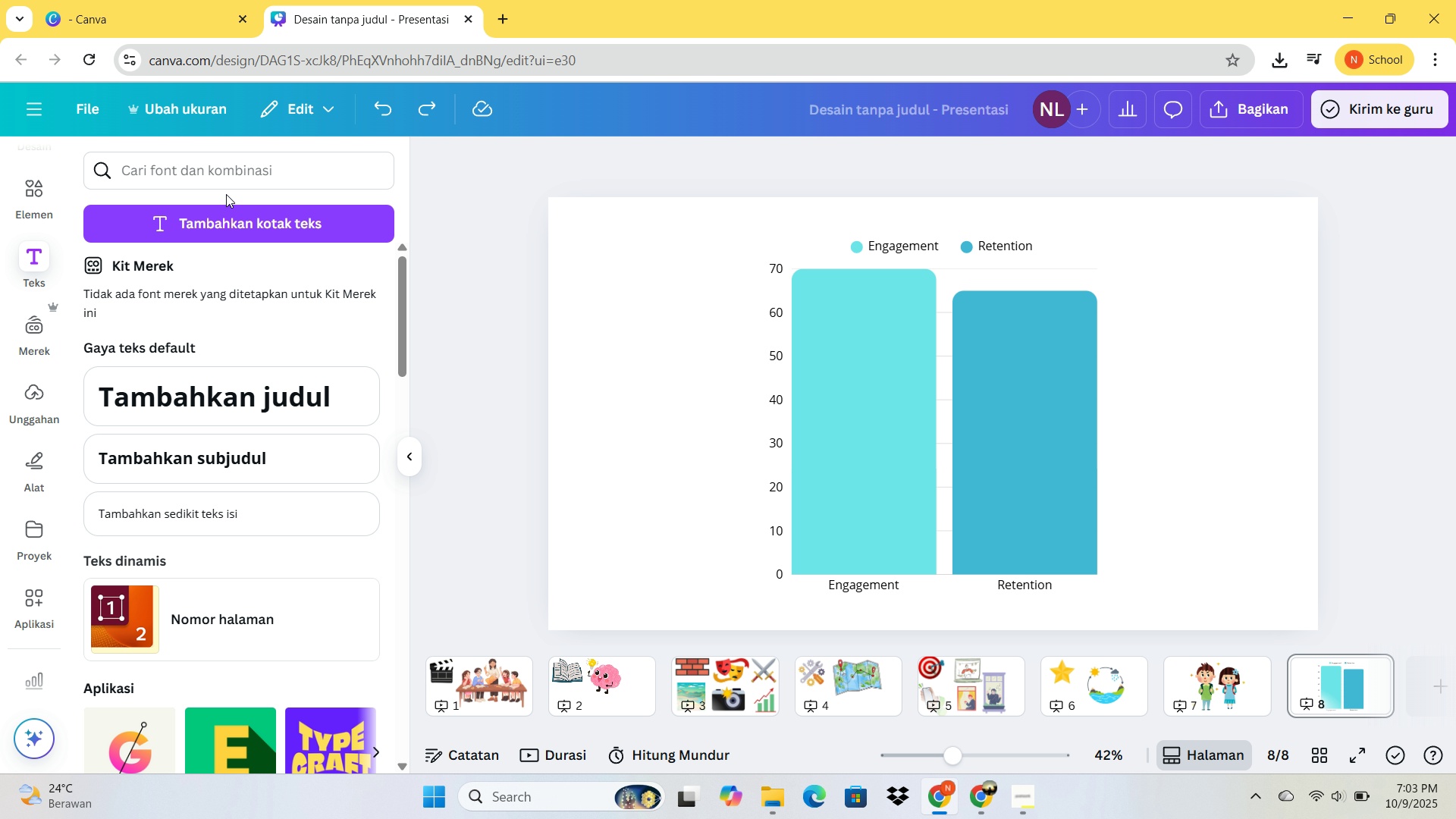 
left_click([228, 227])
 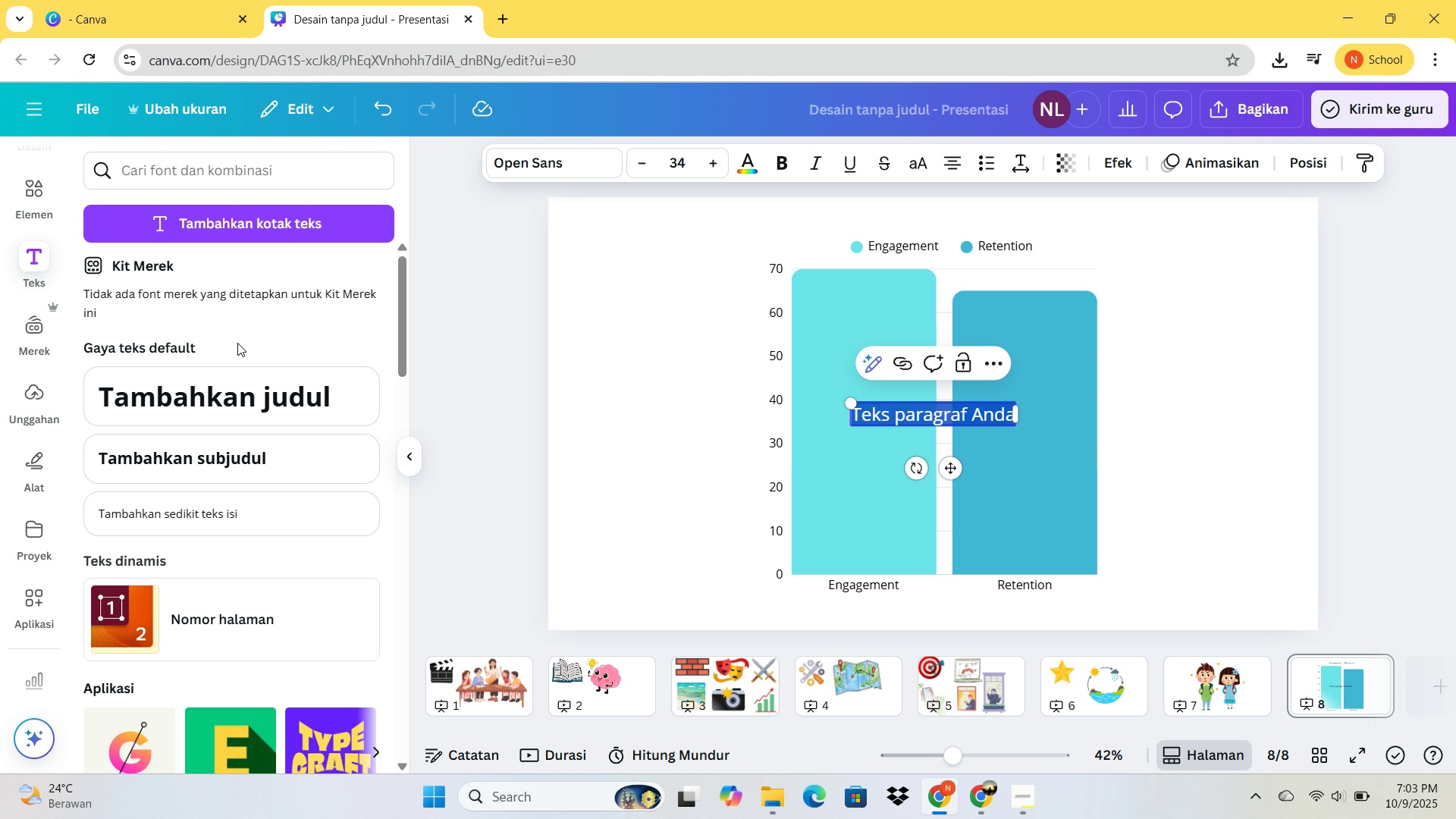 
left_click([246, 449])
 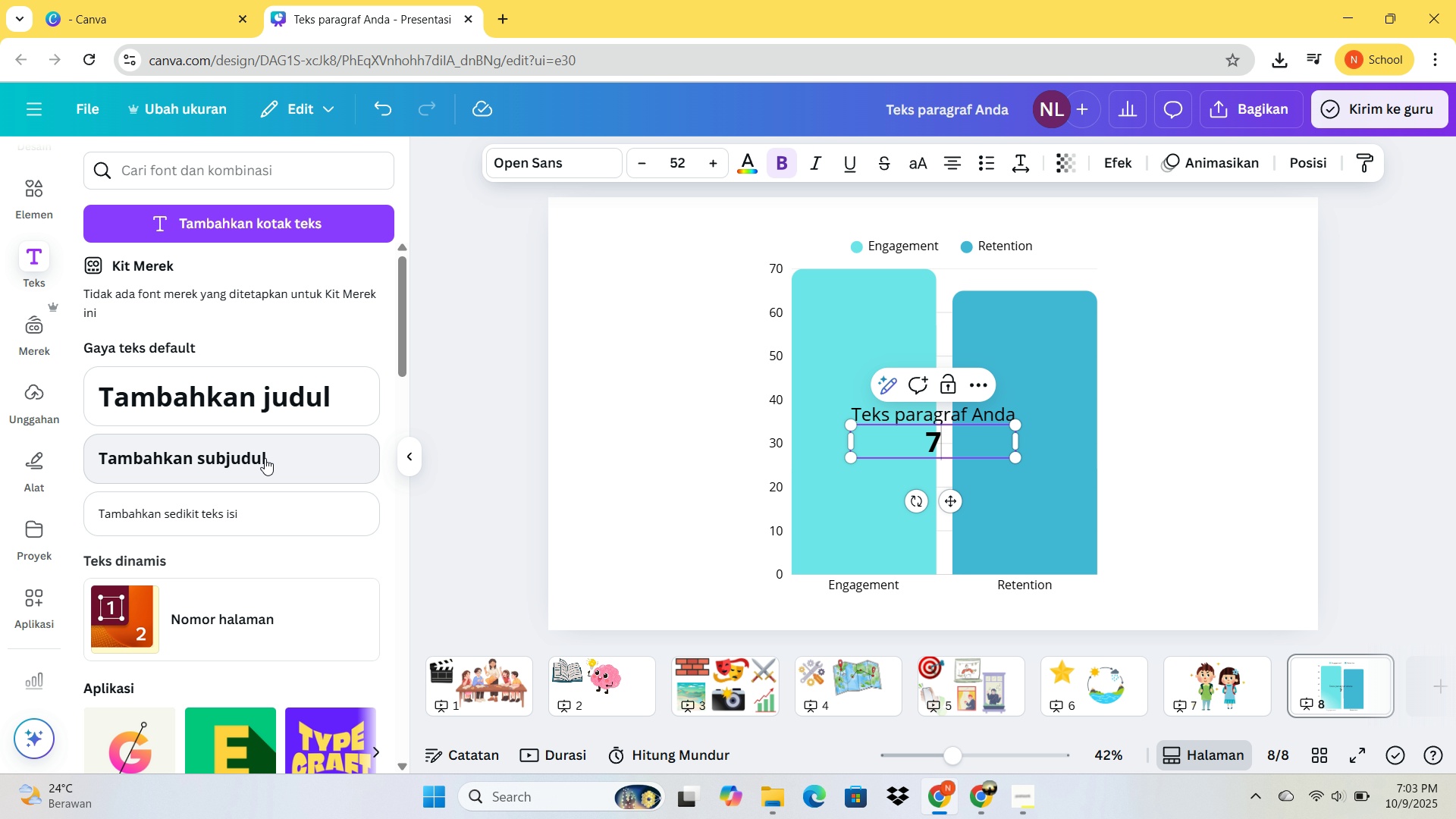 
type(70%)
 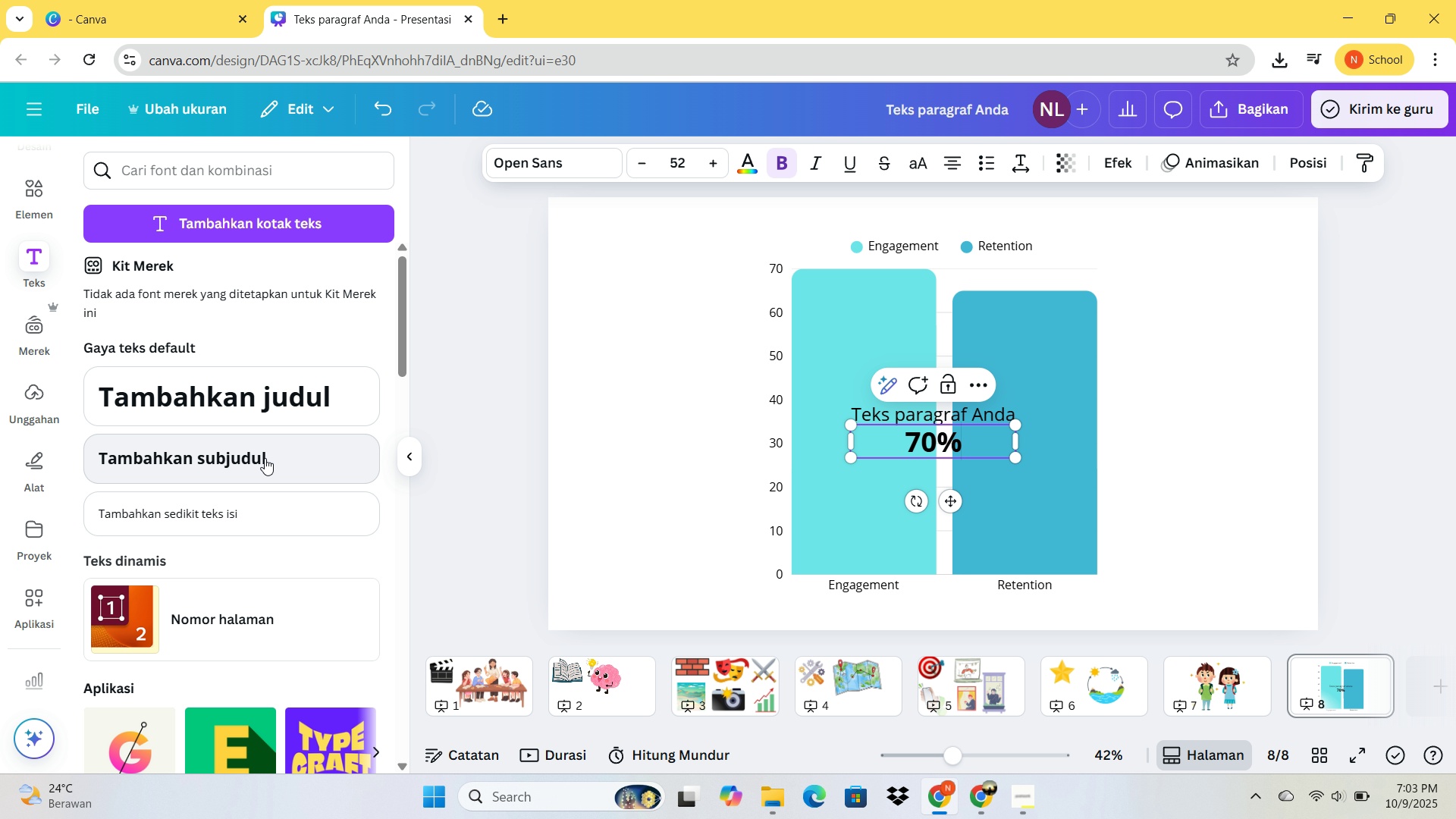 
left_click_drag(start_coordinate=[1019, 428], to_coordinate=[930, 432])
 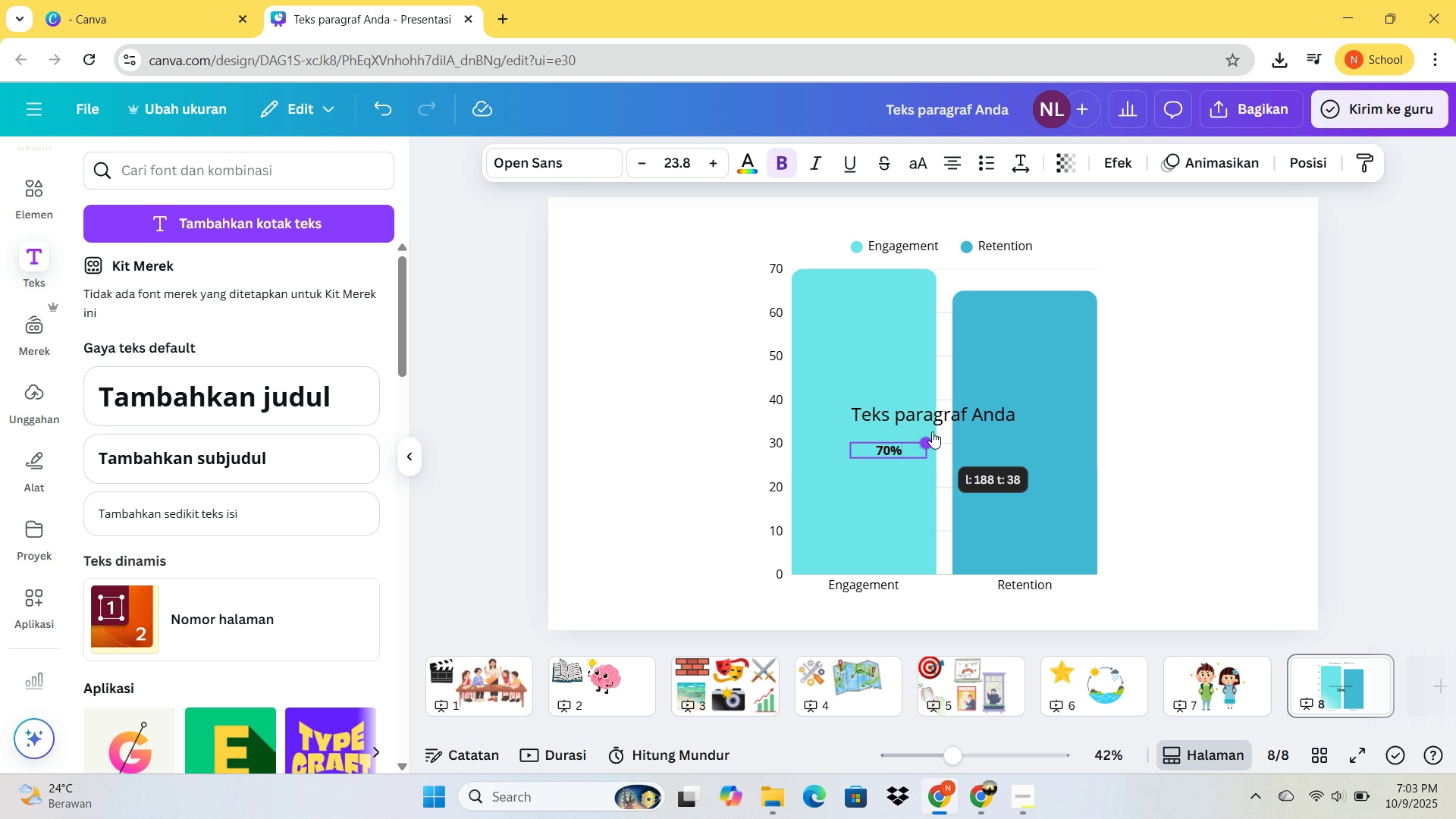 
left_click_drag(start_coordinate=[930, 432], to_coordinate=[898, 431])
 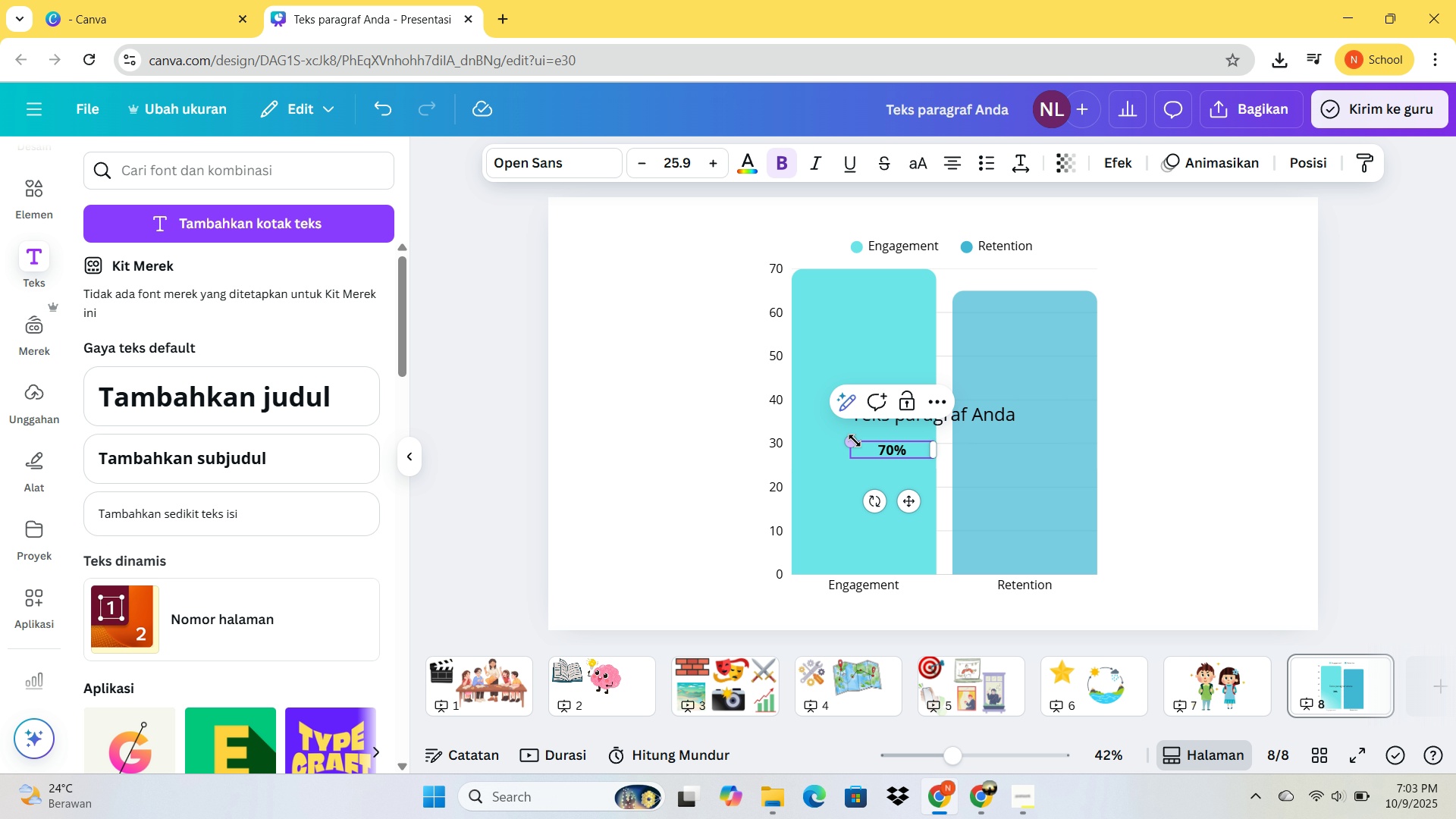 
middle_click([930, 432])
 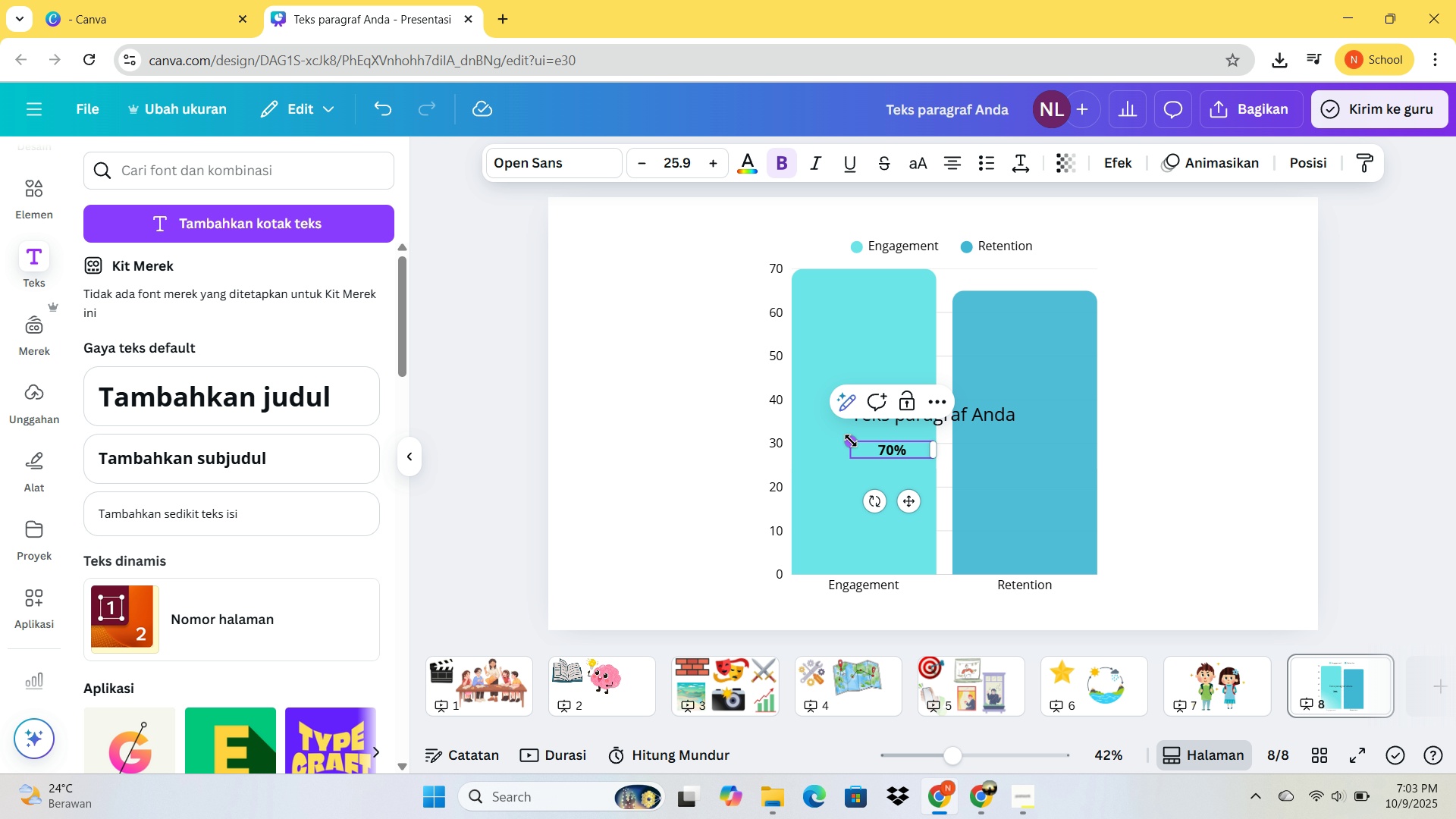 
left_click_drag(start_coordinate=[850, 441], to_coordinate=[895, 438])
 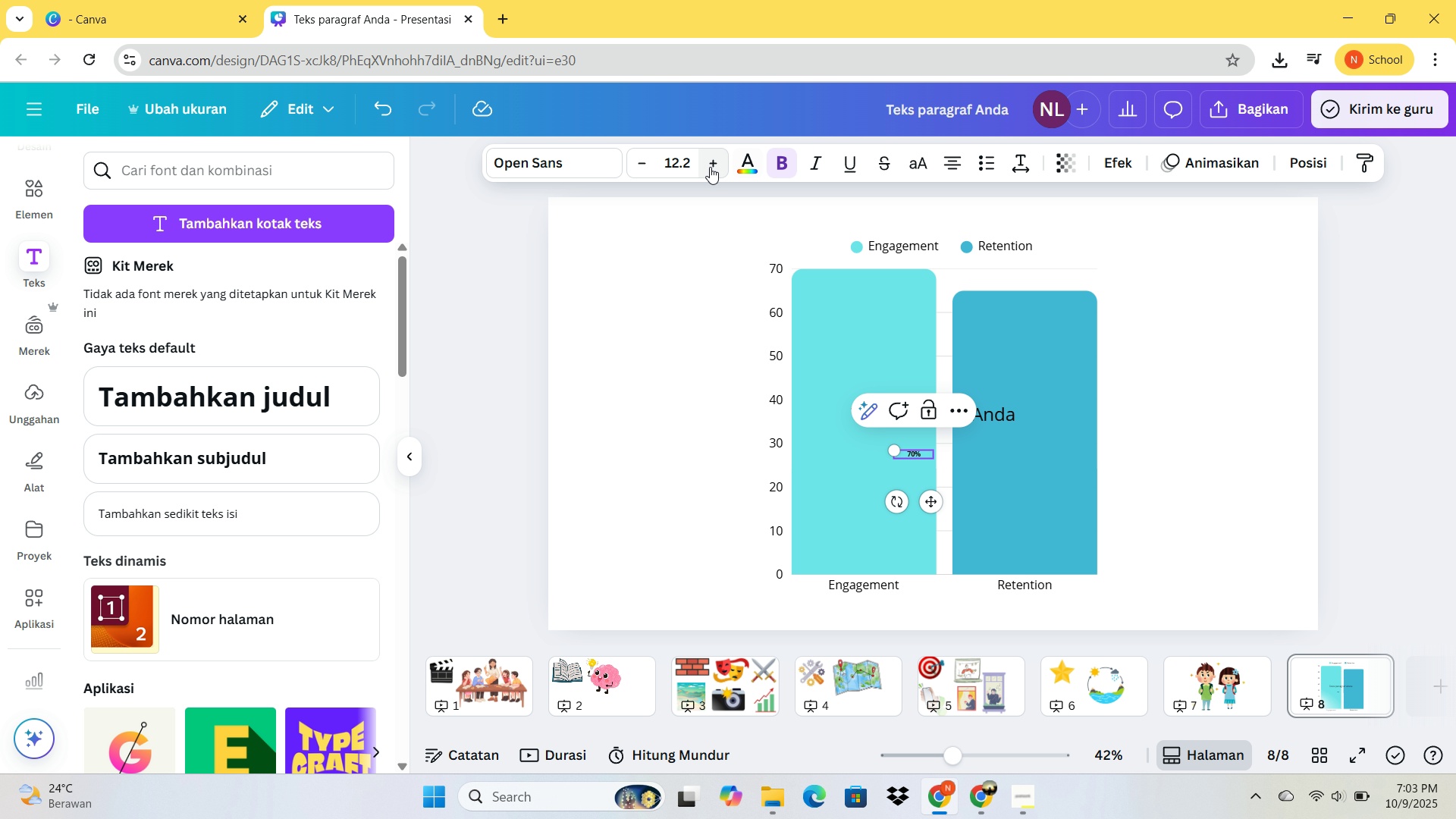 
double_click([713, 166])
 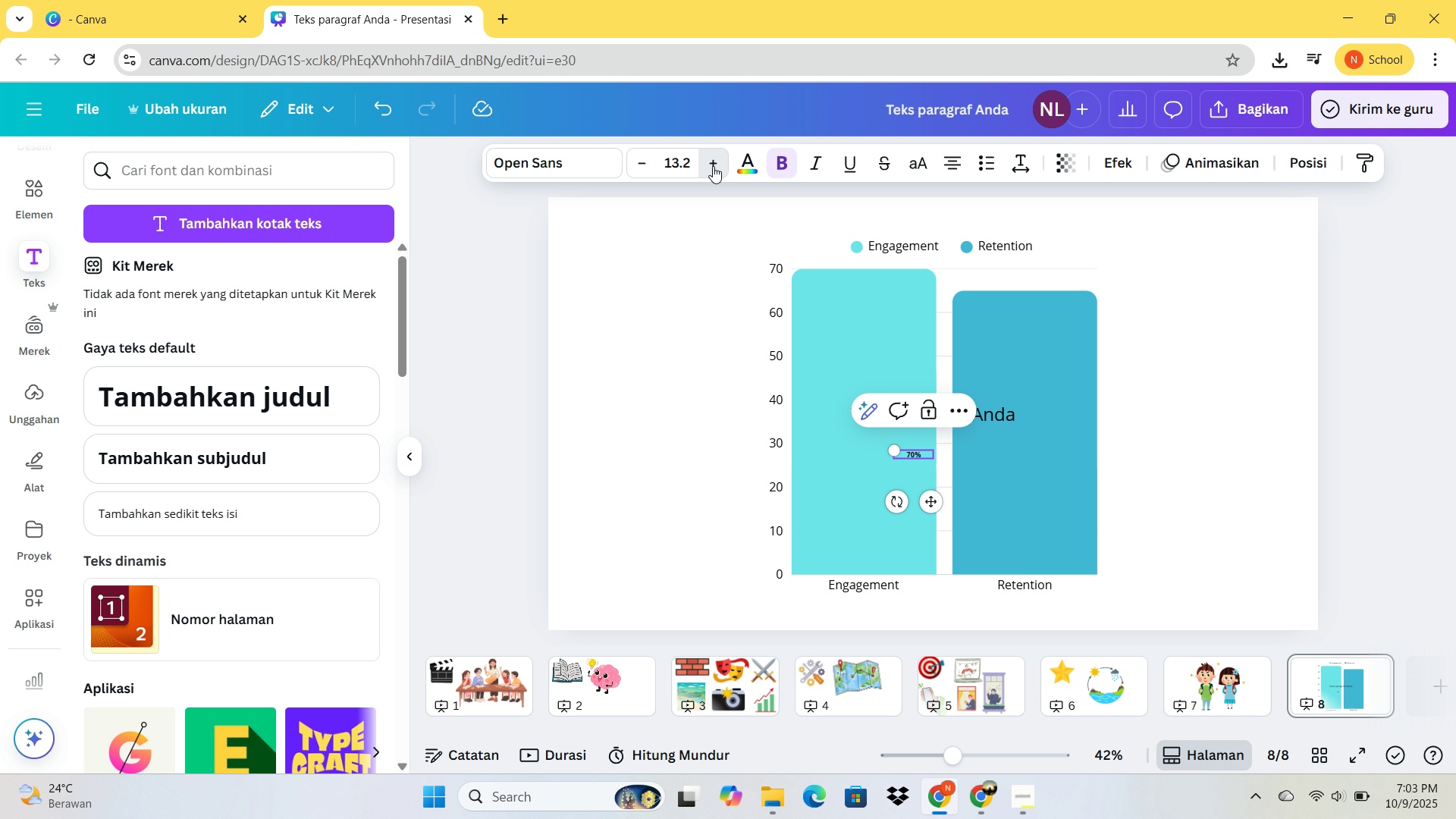 
triple_click([713, 166])
 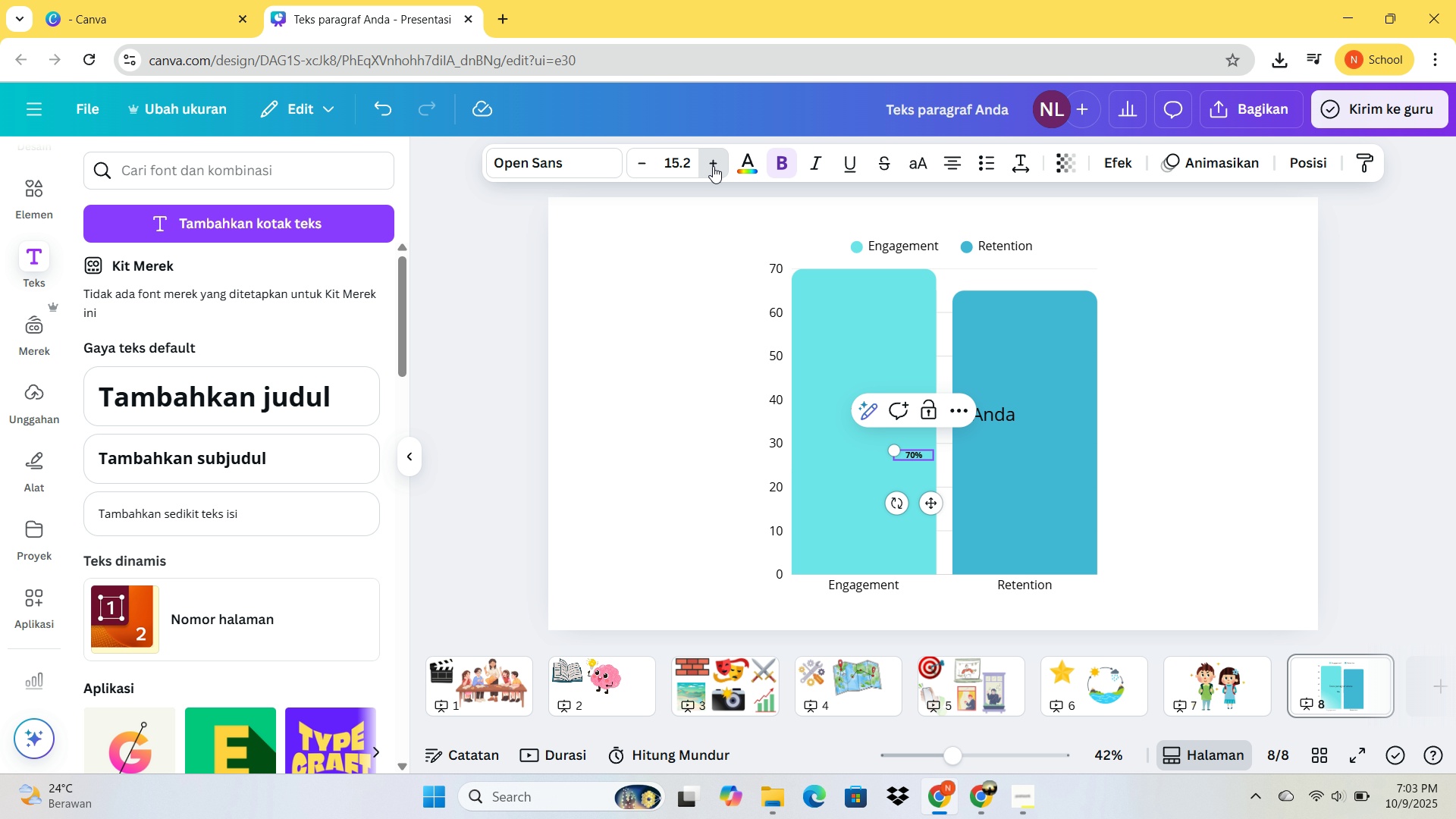 
triple_click([713, 166])
 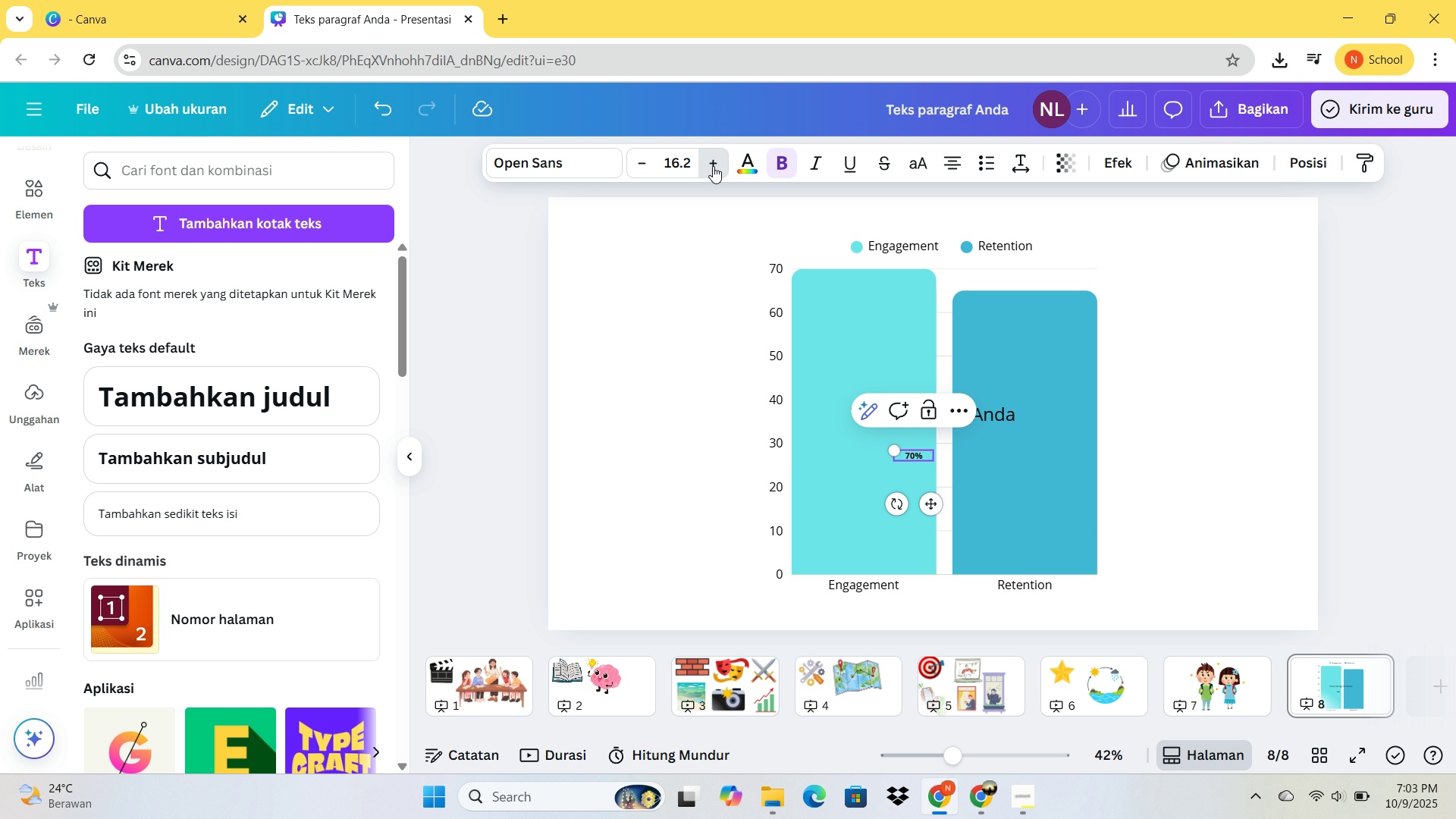 
triple_click([713, 166])
 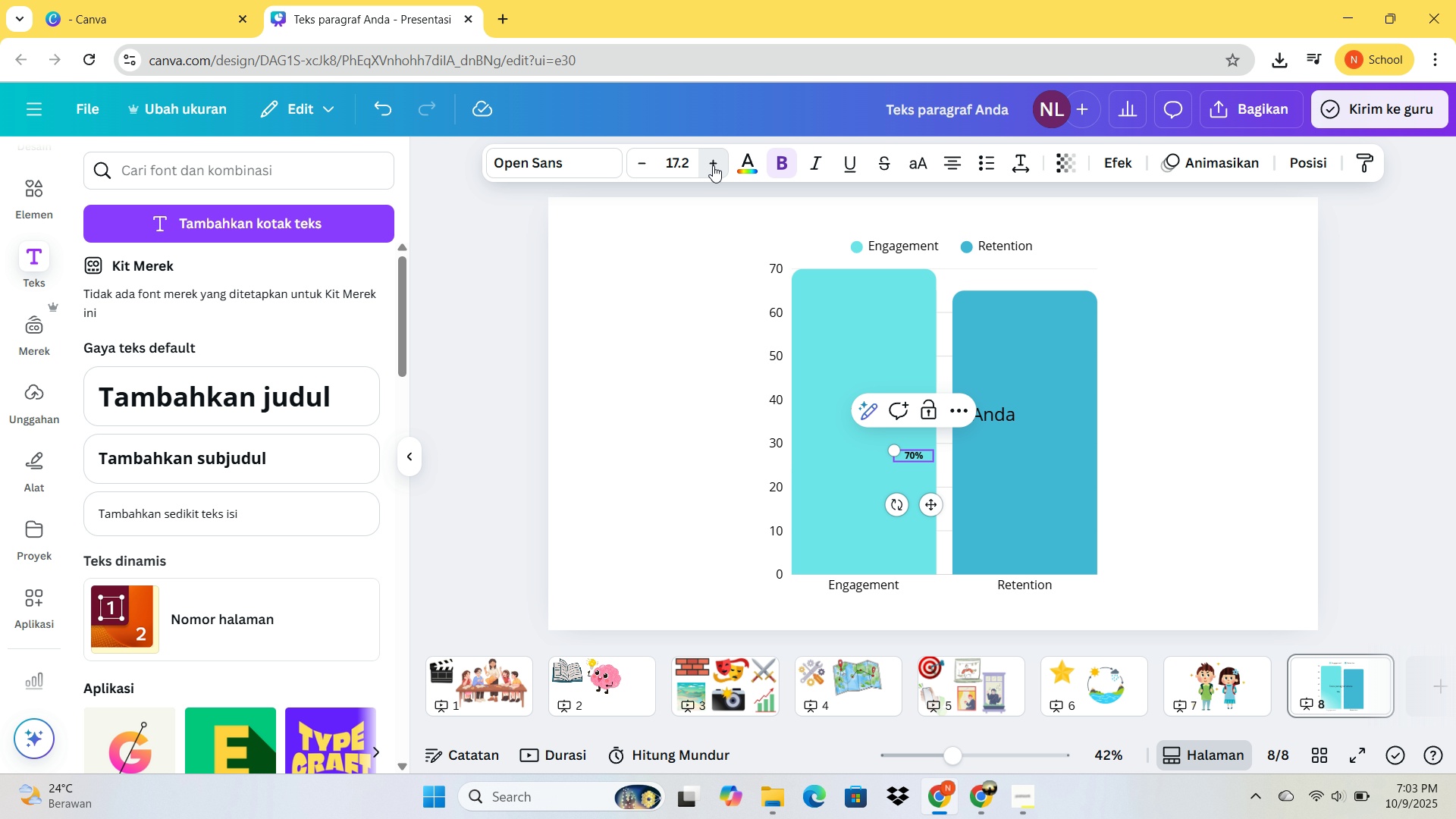 
triple_click([713, 165])
 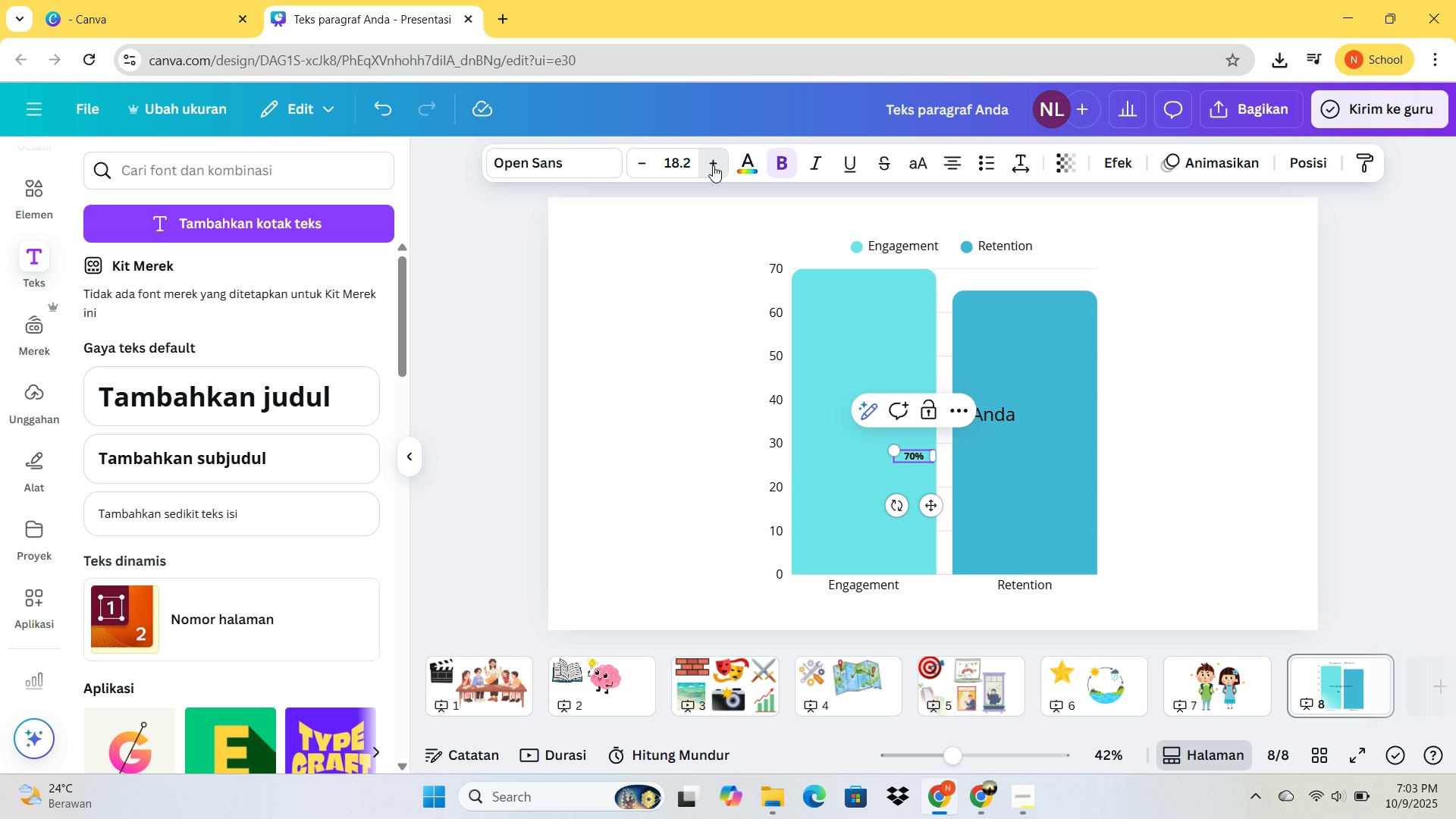 
triple_click([713, 165])
 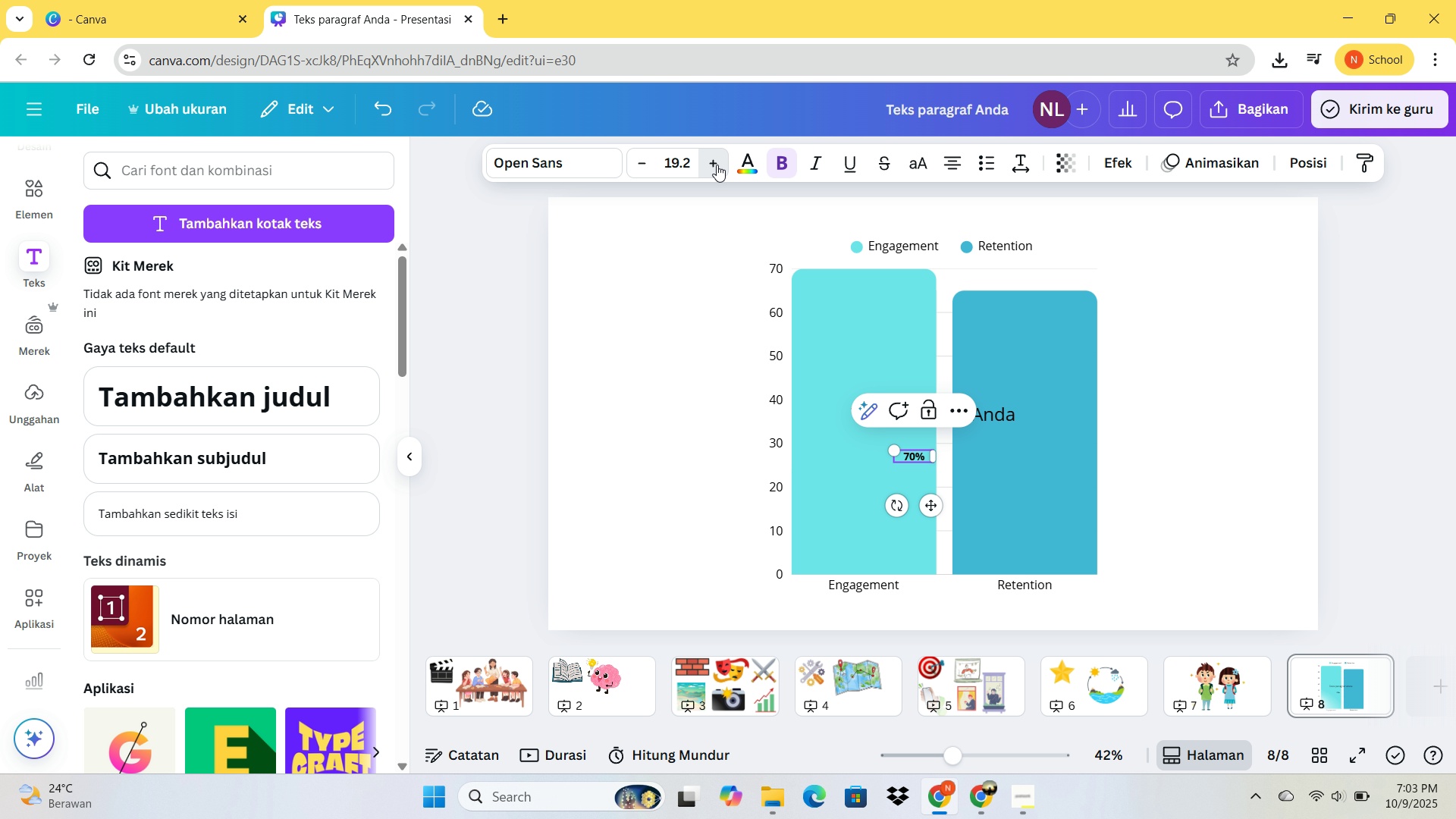 
triple_click([713, 165])
 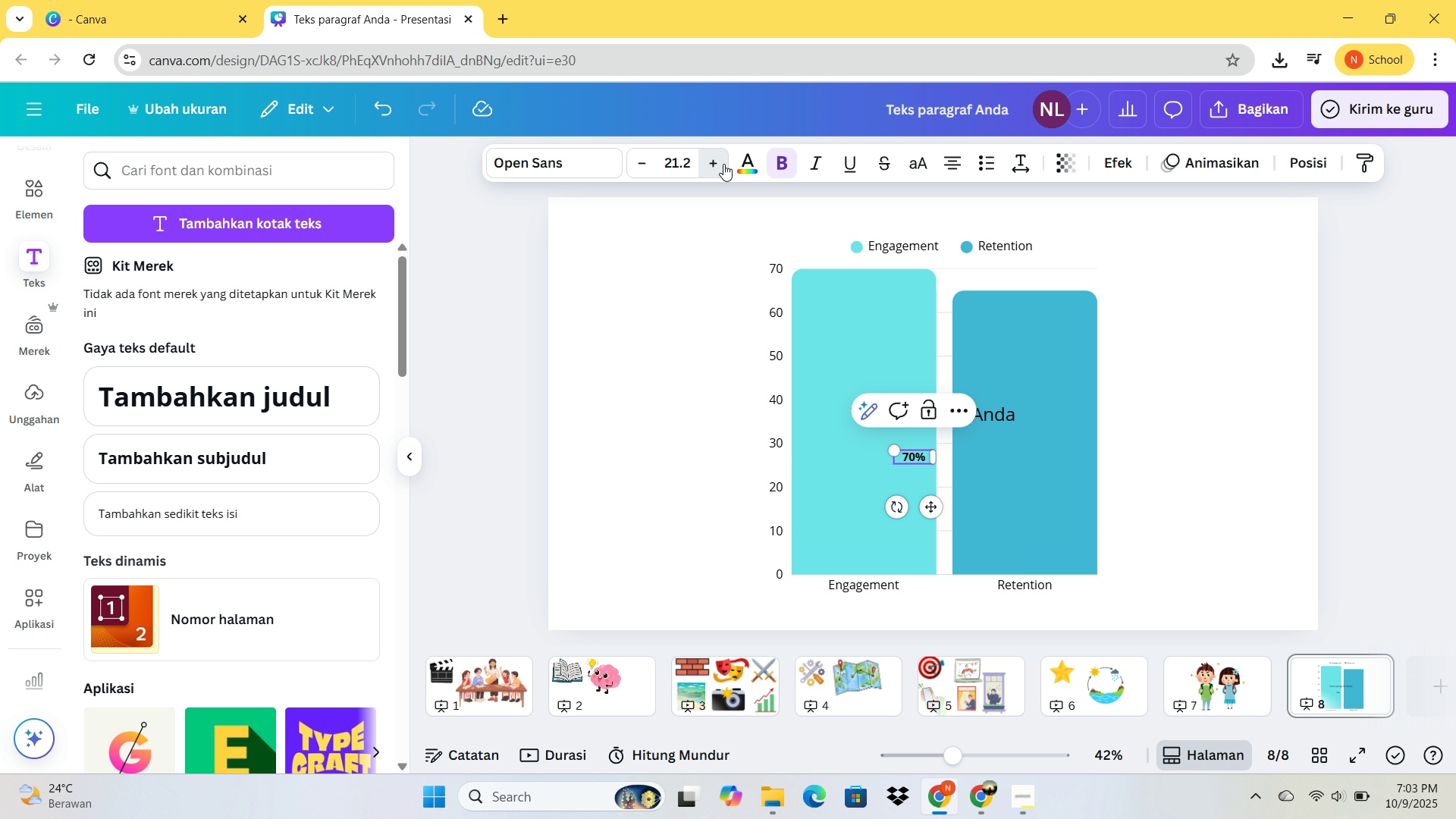 
triple_click([723, 164])
 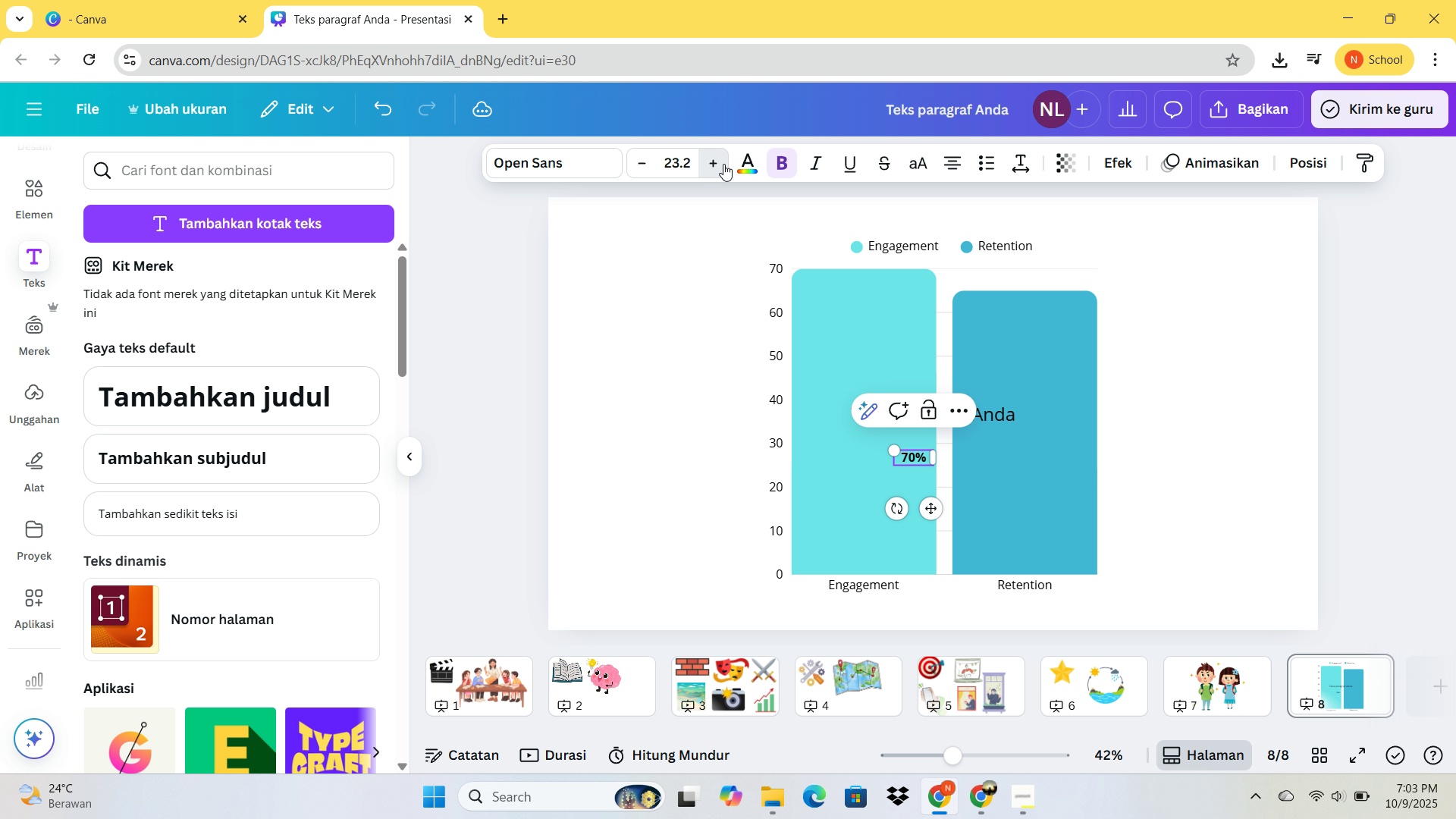 
triple_click([723, 164])
 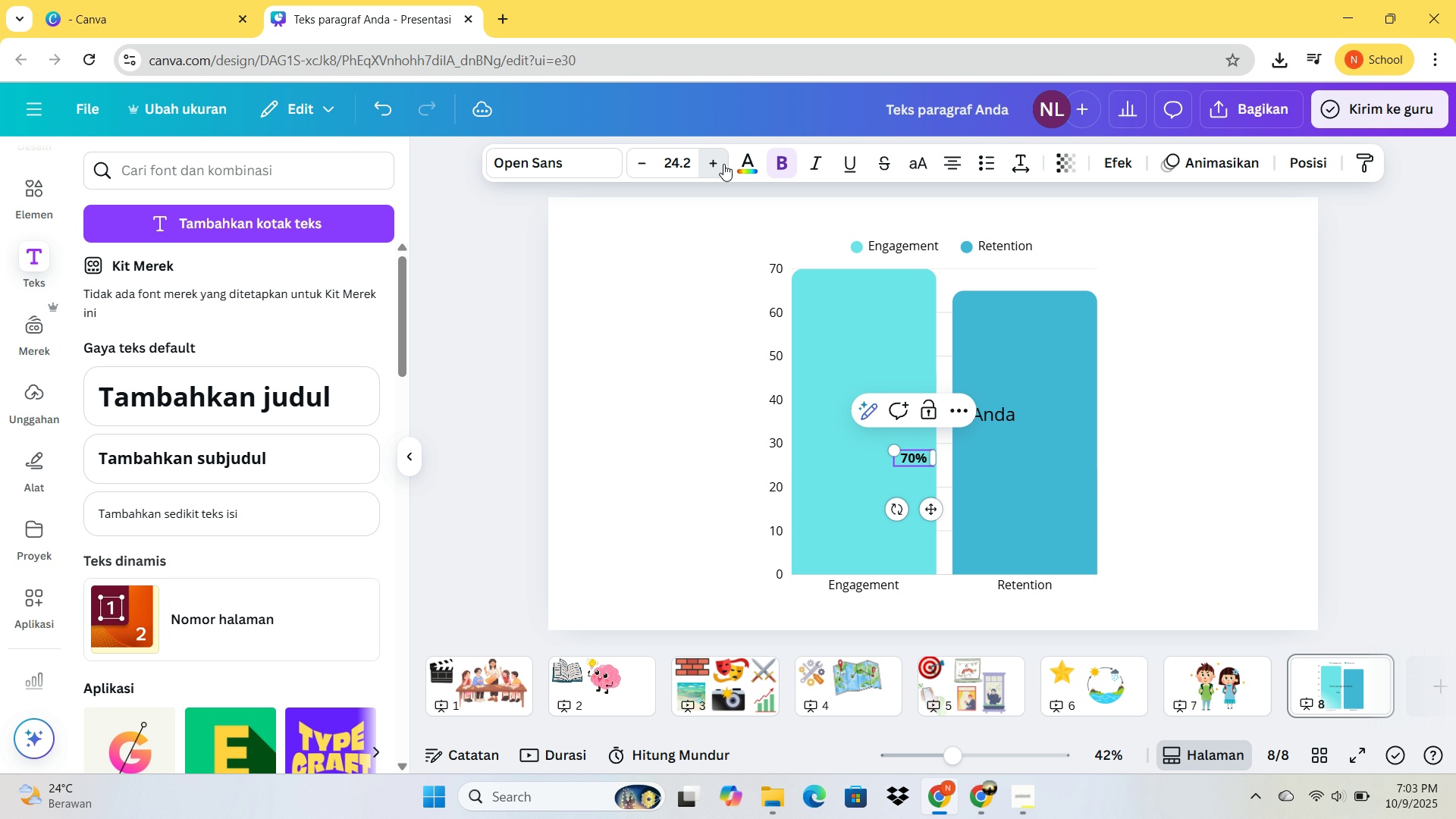 
triple_click([723, 164])
 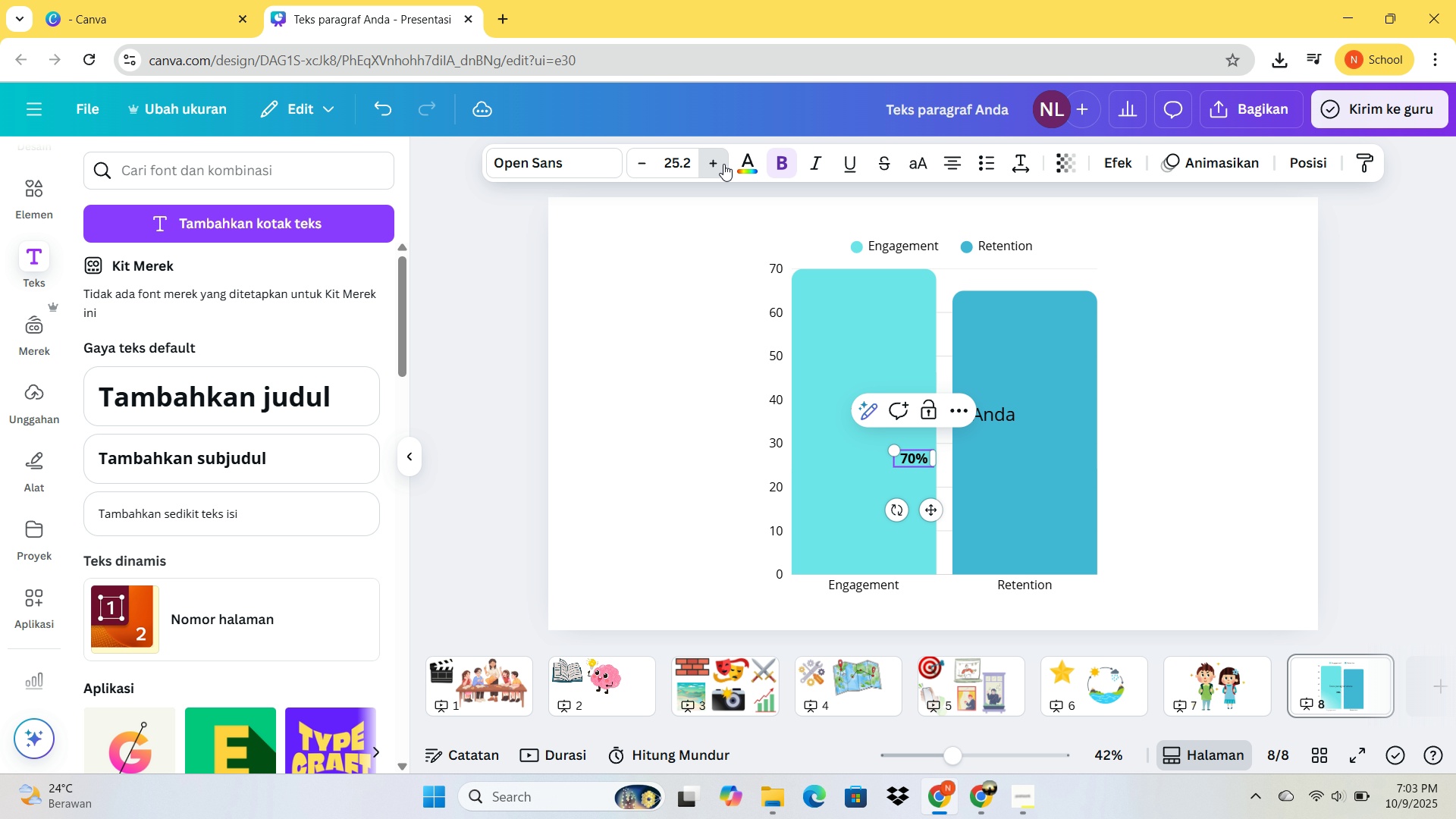 
triple_click([723, 164])
 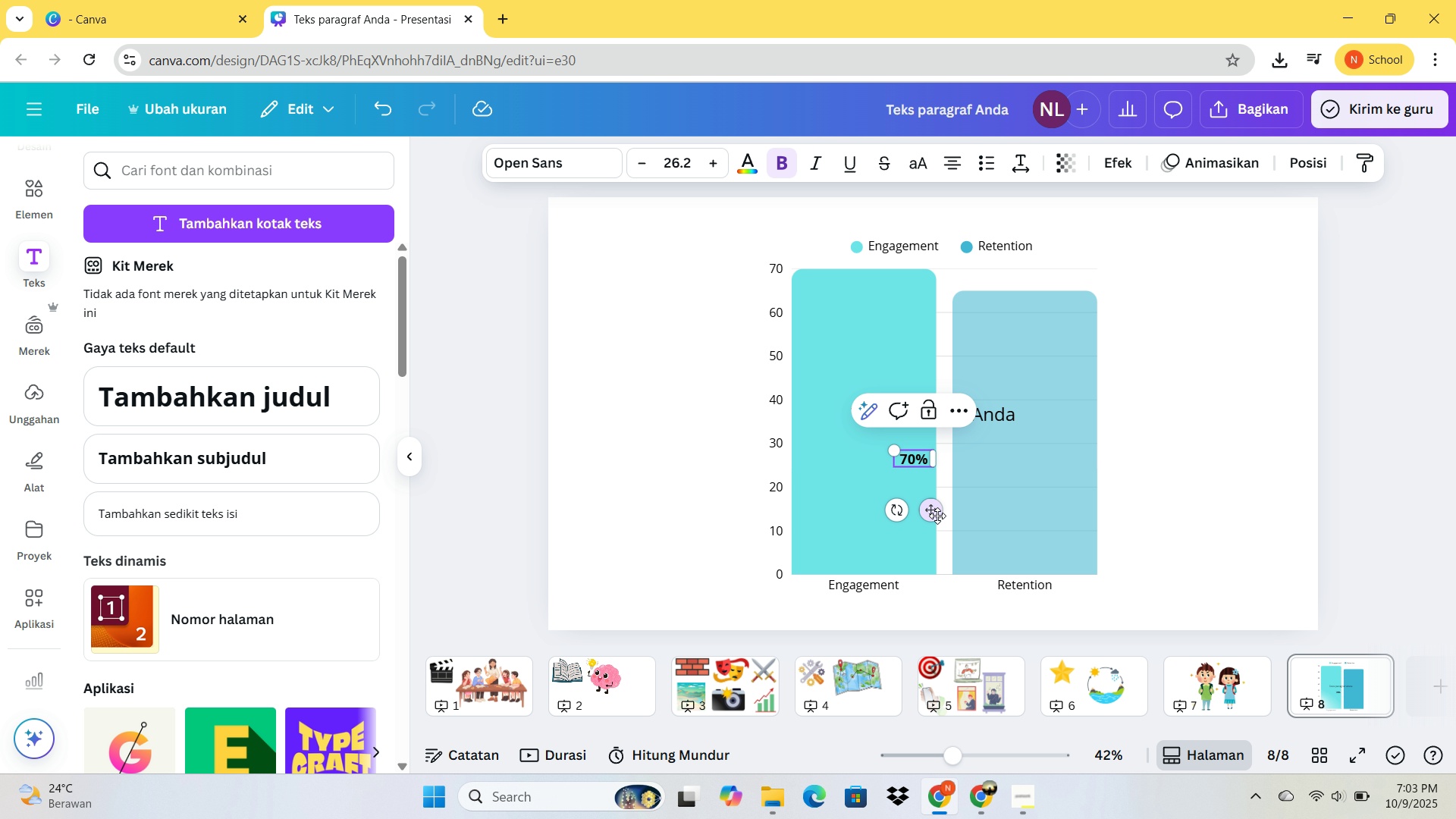 
left_click_drag(start_coordinate=[934, 513], to_coordinate=[884, 315])
 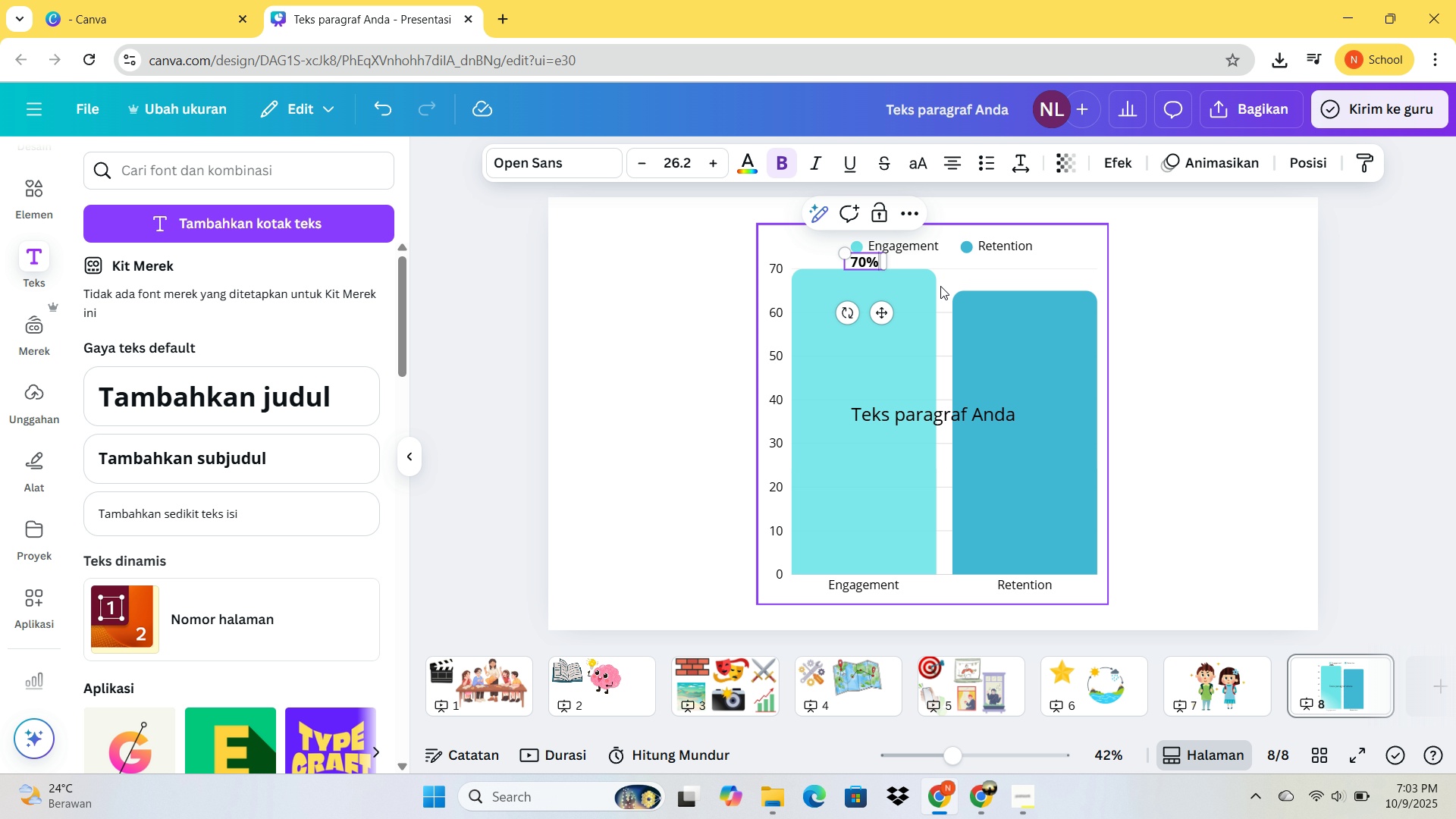 
hold_key(key=ControlLeft, duration=0.75)
 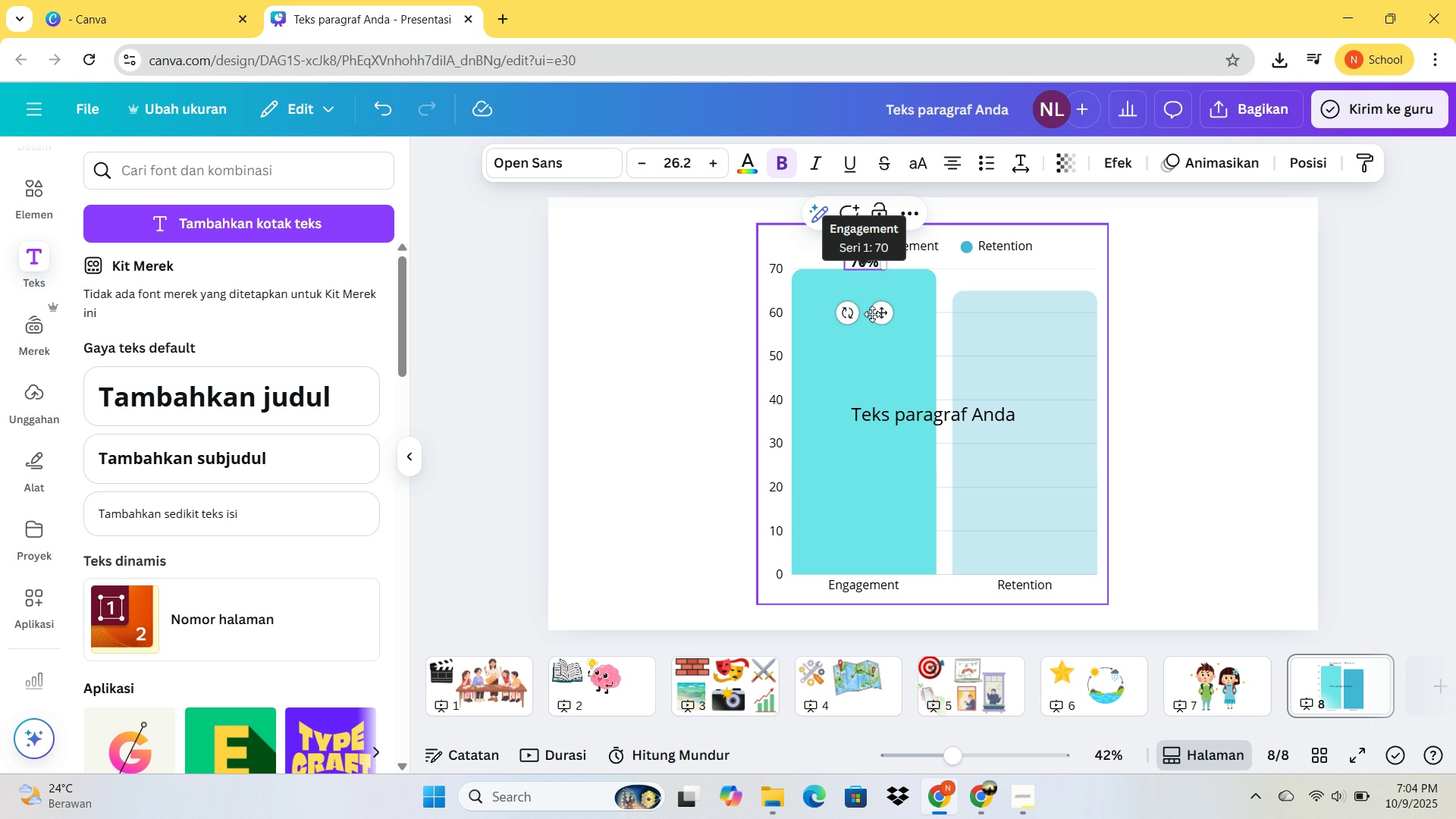 
left_click([873, 312])
 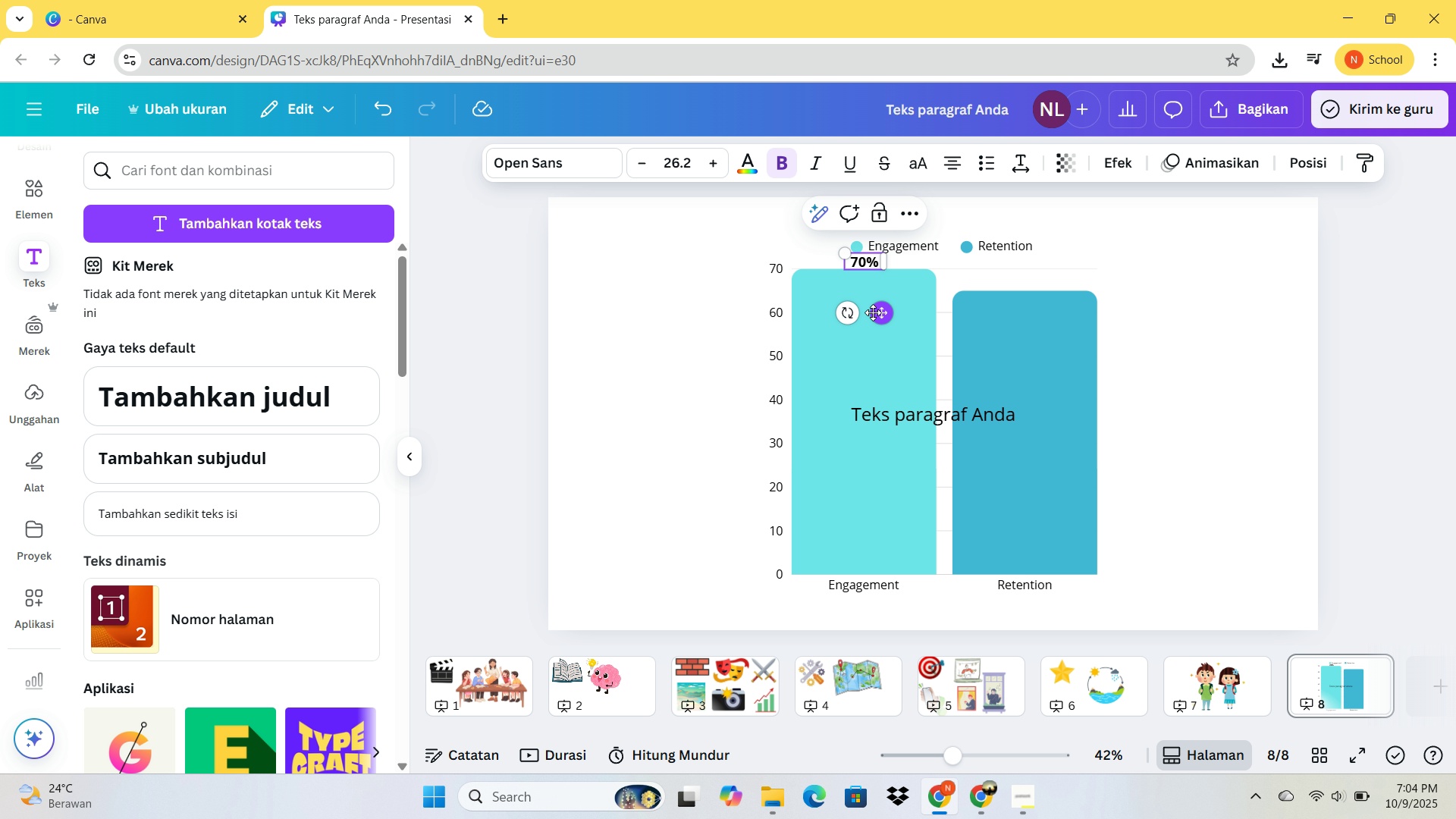 
key(Control+C)
 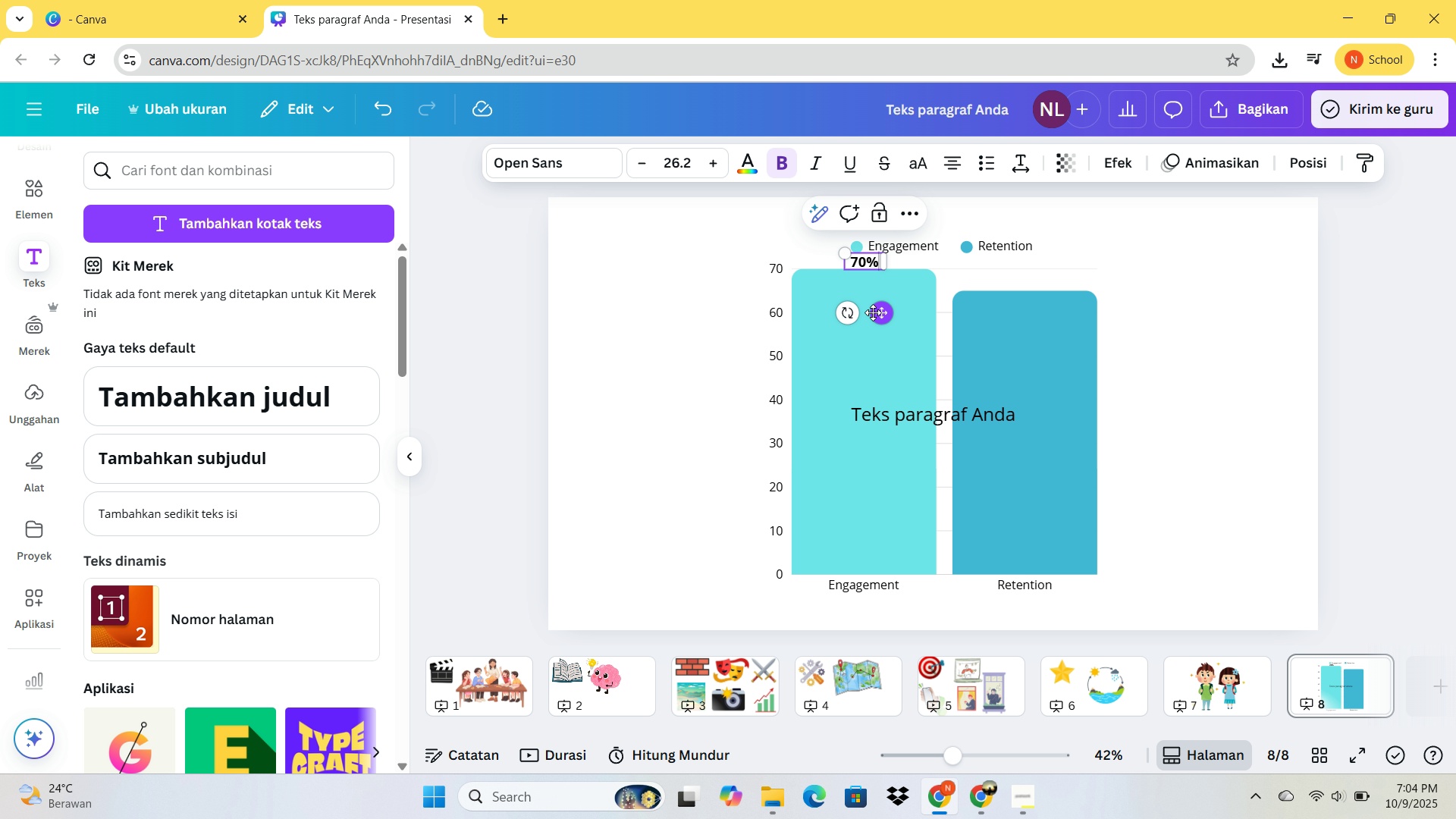 
key(Control+V)
 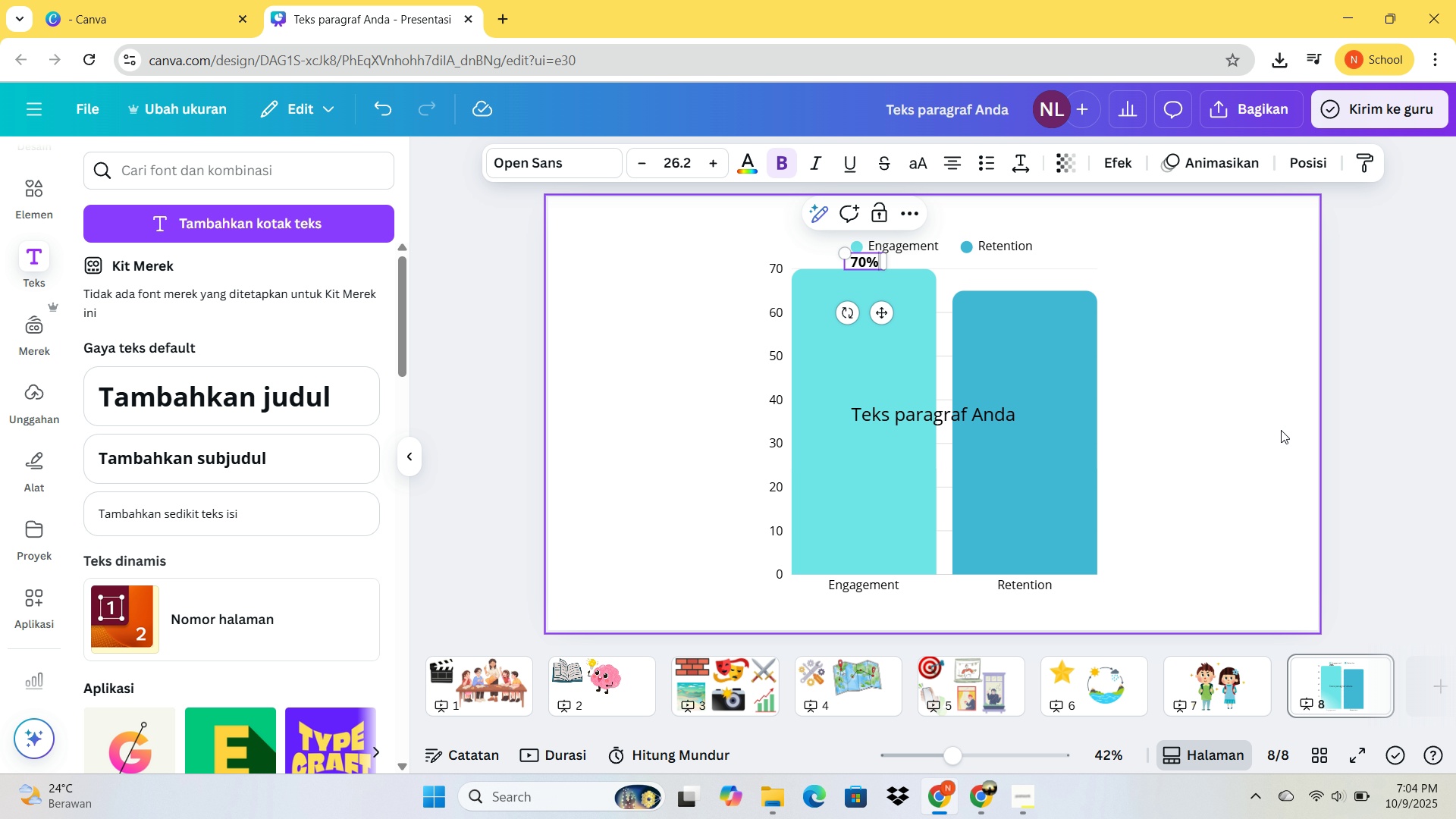 
left_click([1245, 404])
 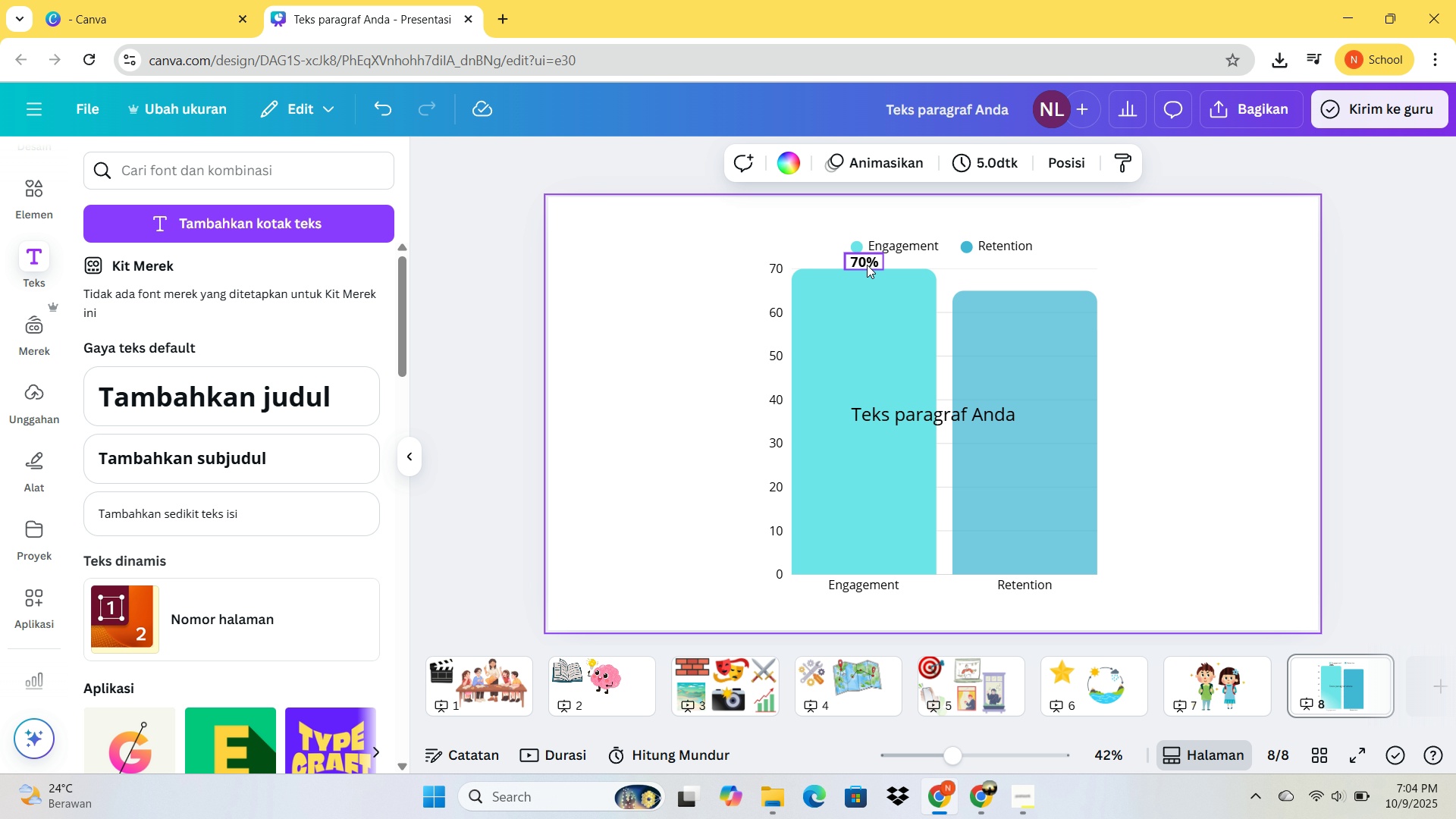 
left_click([867, 265])
 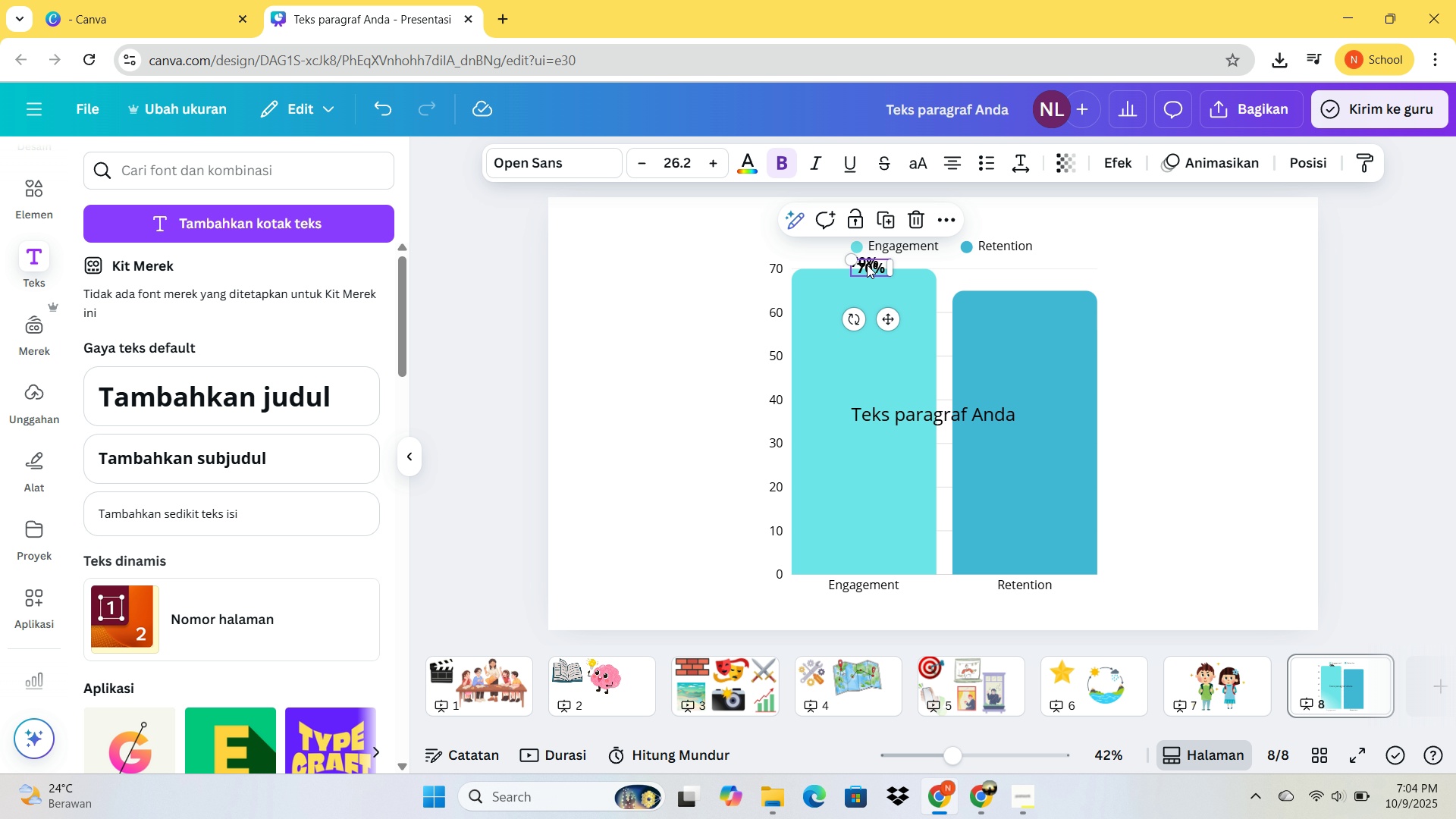 
key(Control+C)
 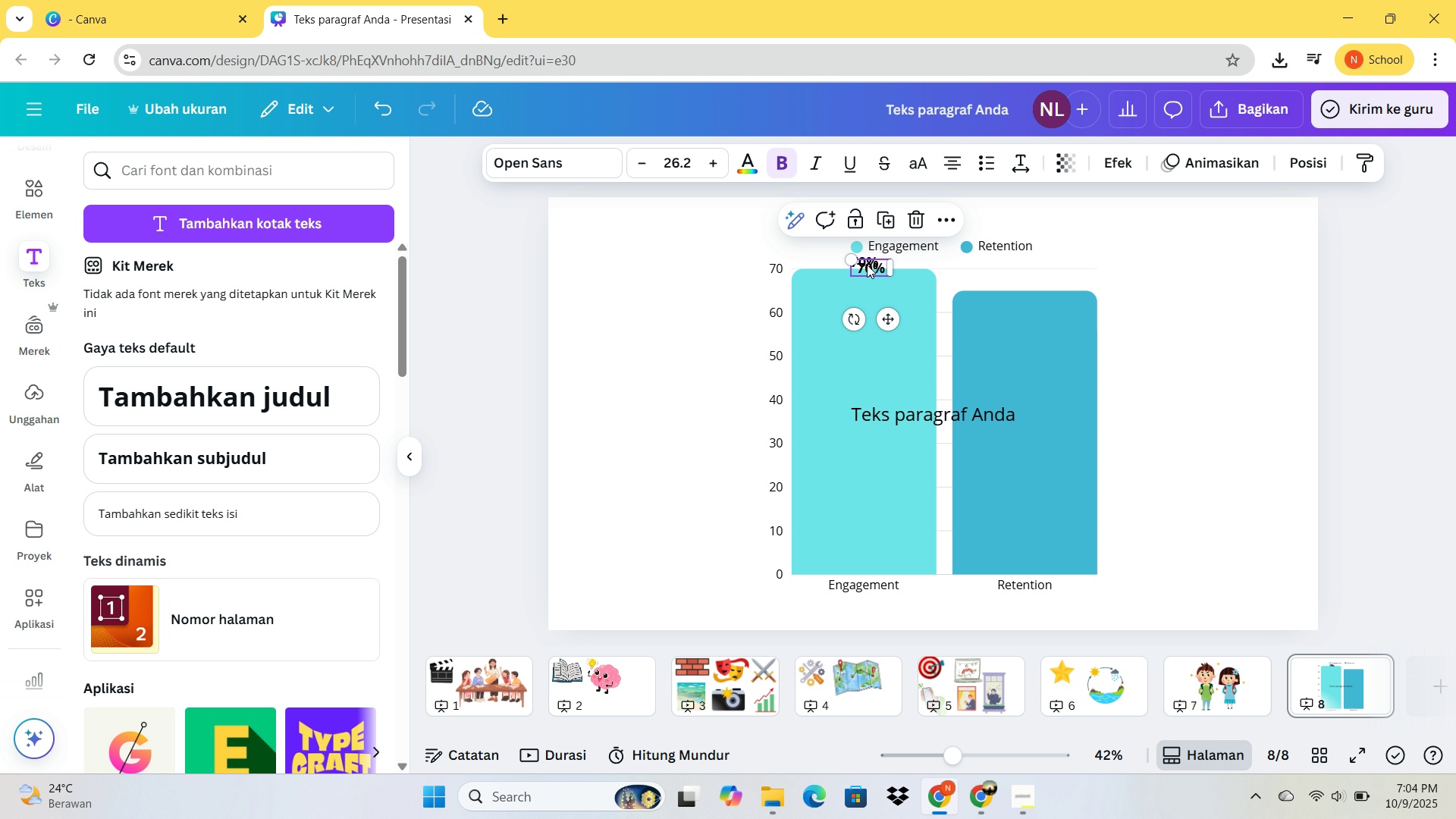 
key(Control+V)
 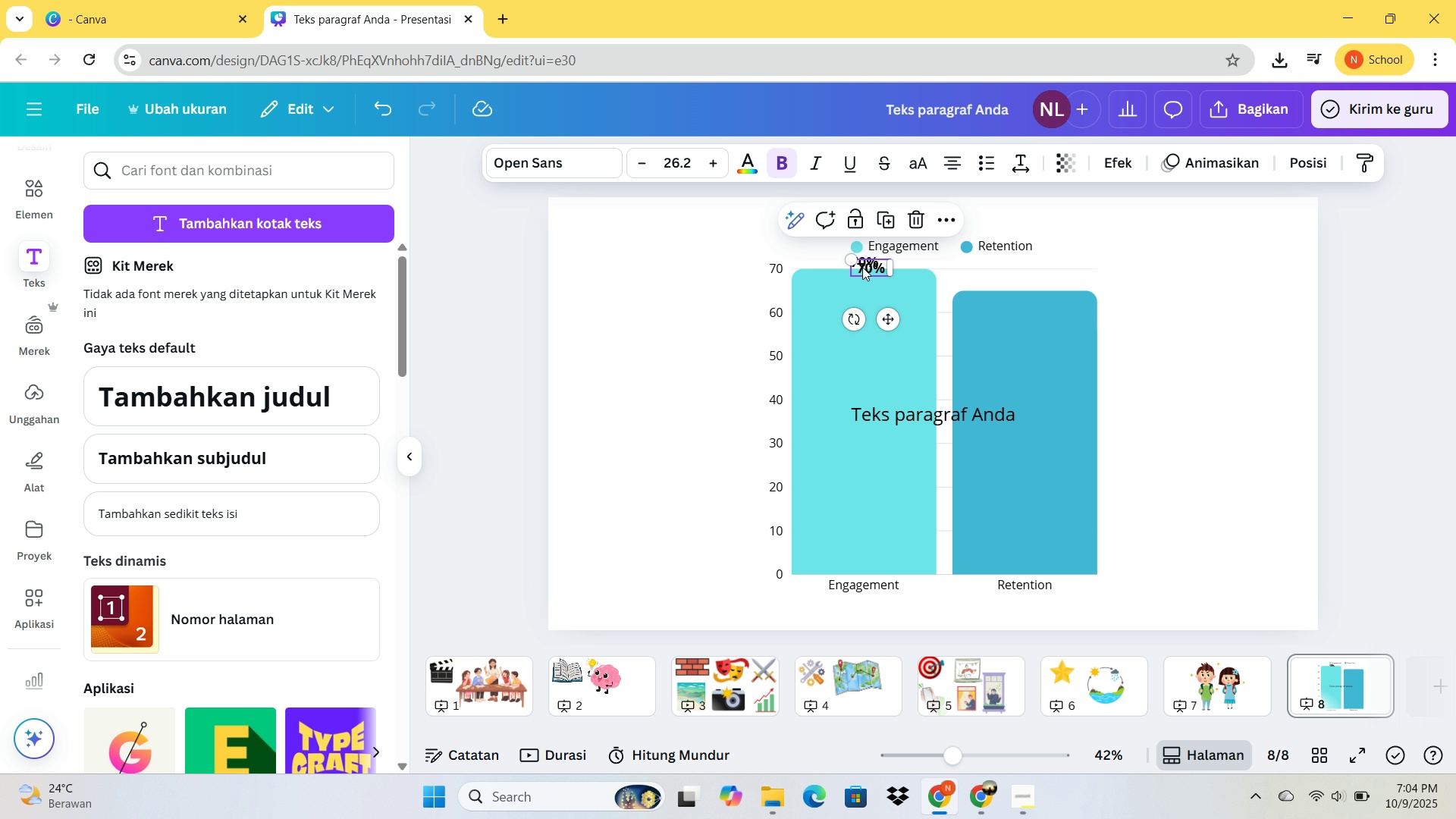 
left_click_drag(start_coordinate=[863, 265], to_coordinate=[1016, 278])
 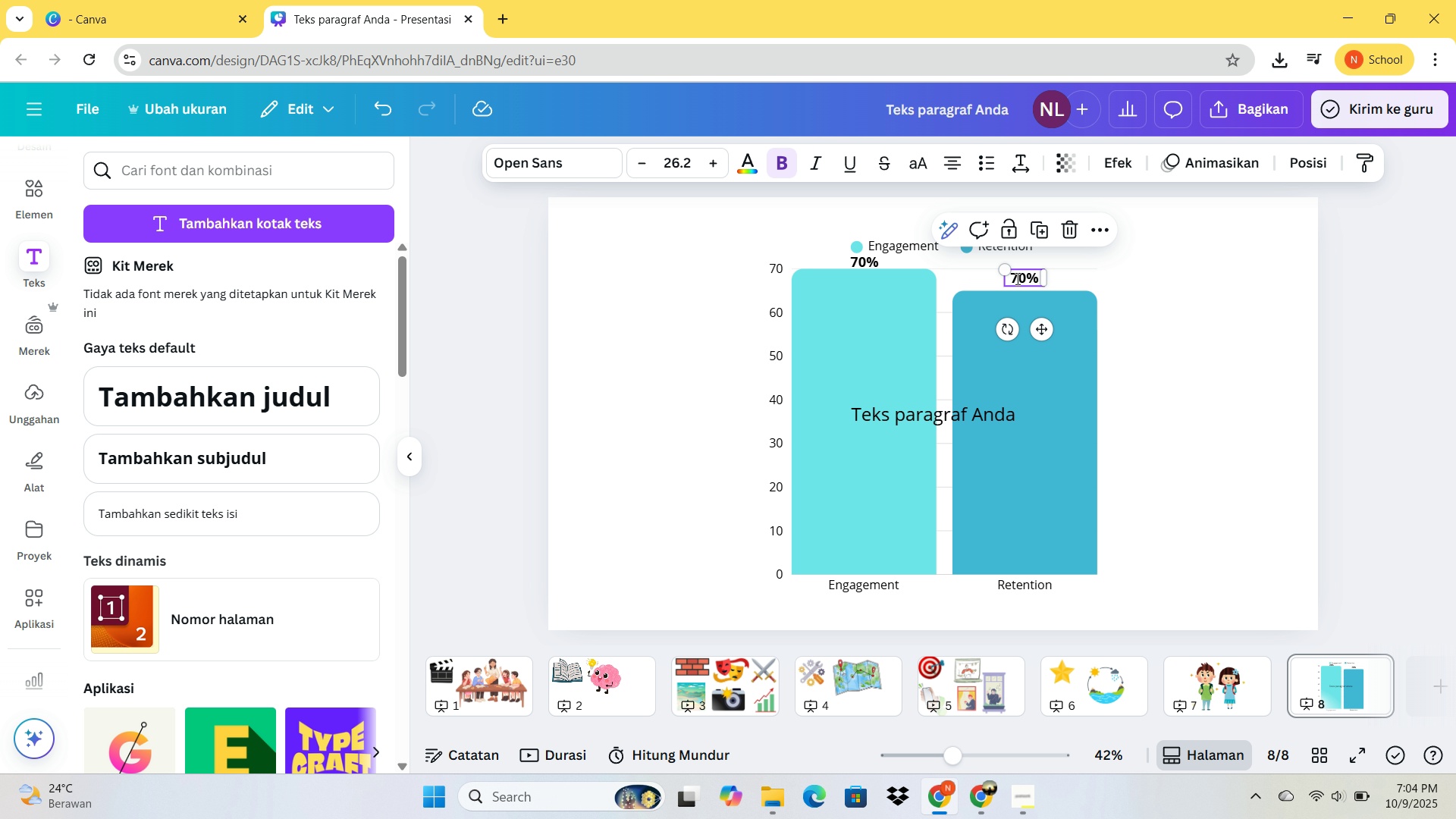 
double_click([1016, 278])
 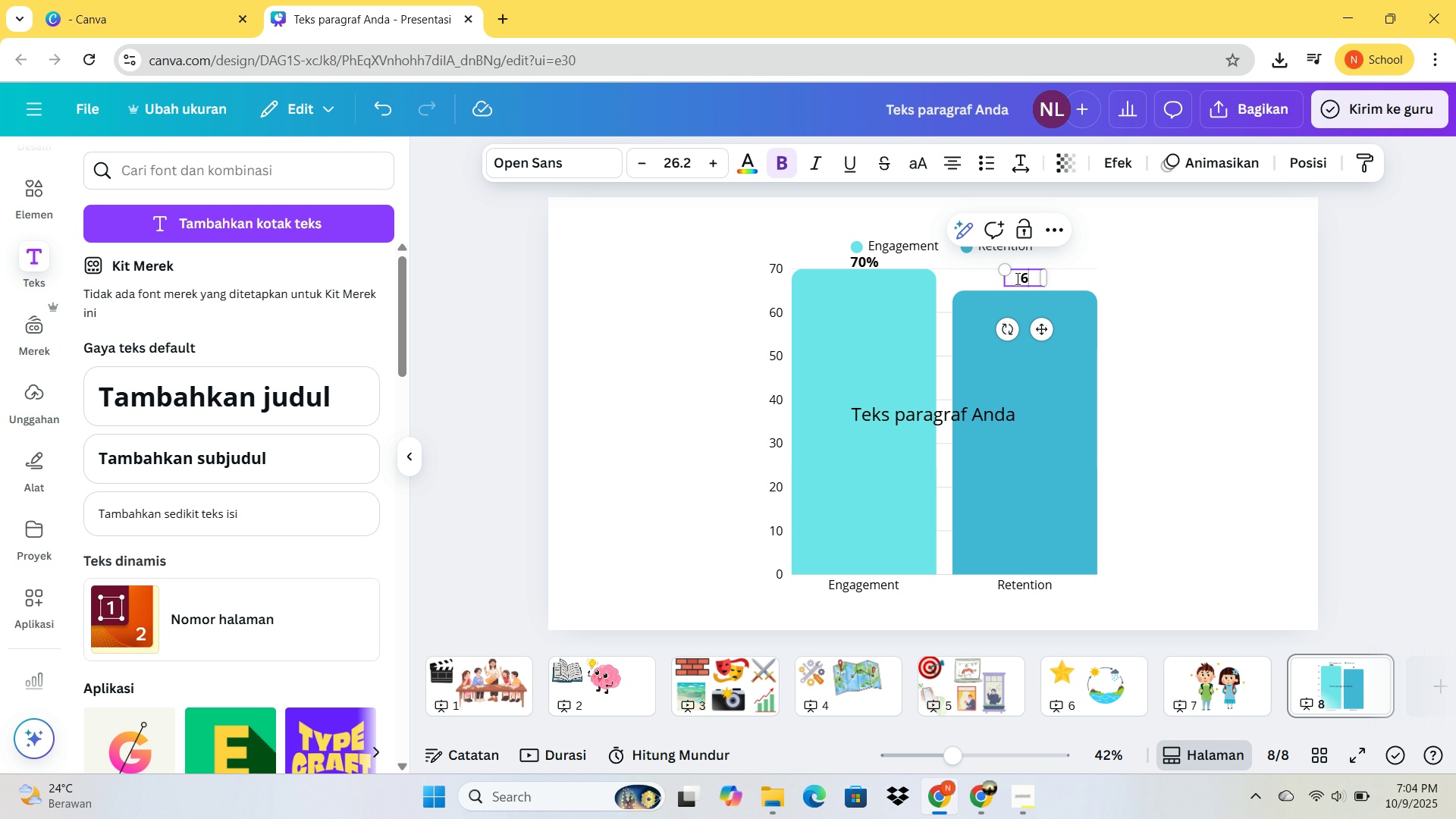 
type(65%)
 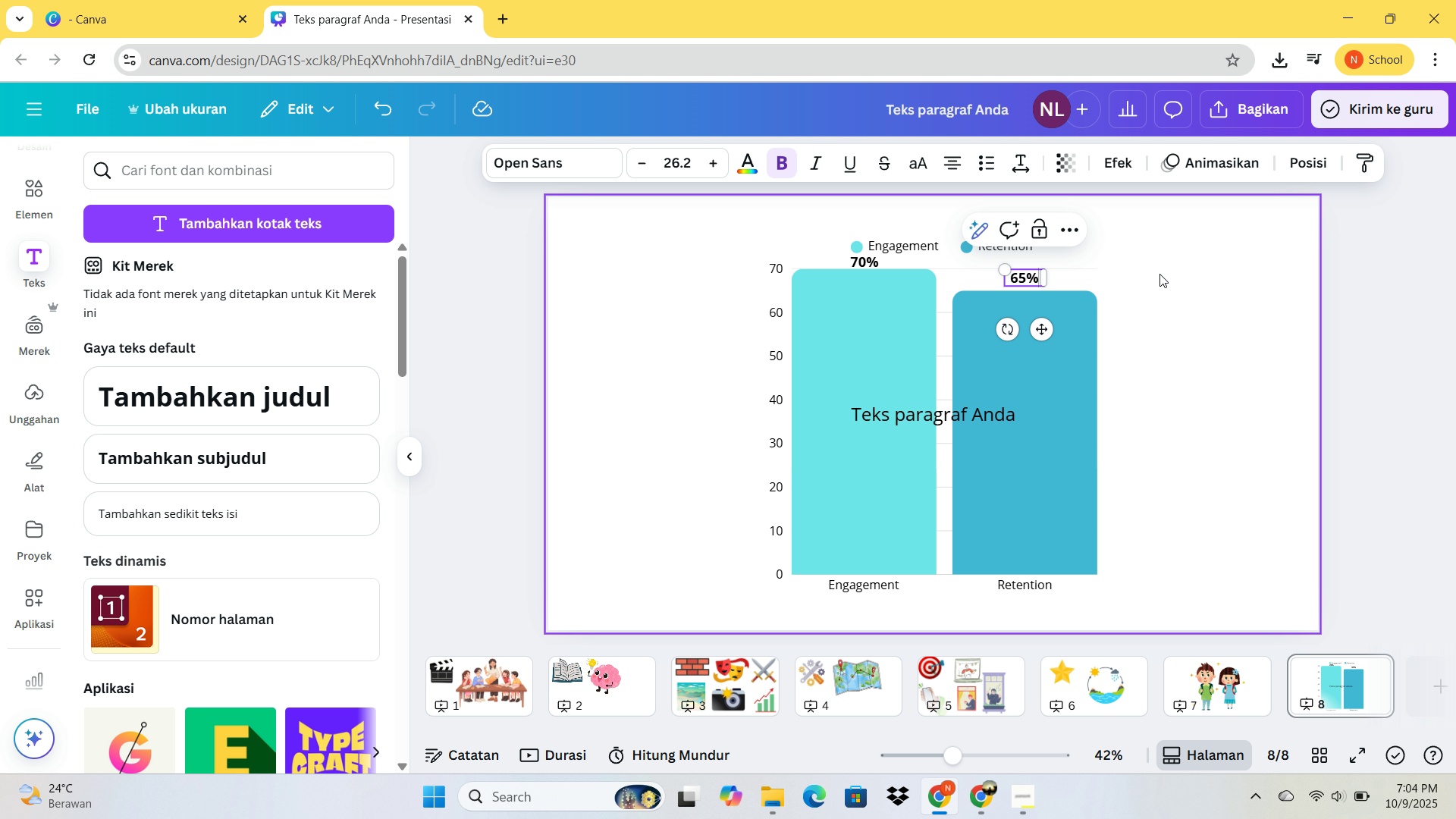 
left_click([1175, 343])
 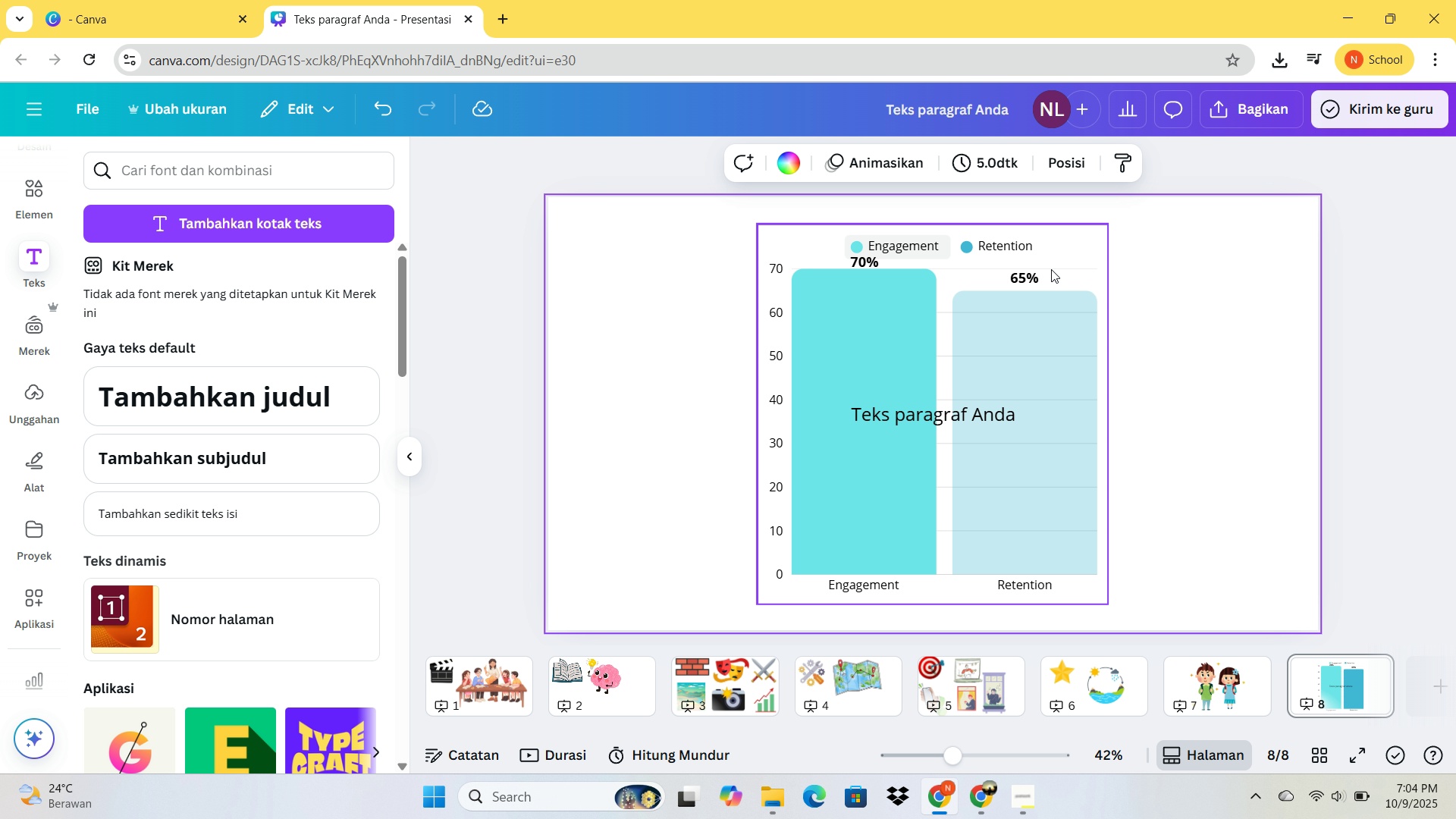 
left_click([1035, 280])
 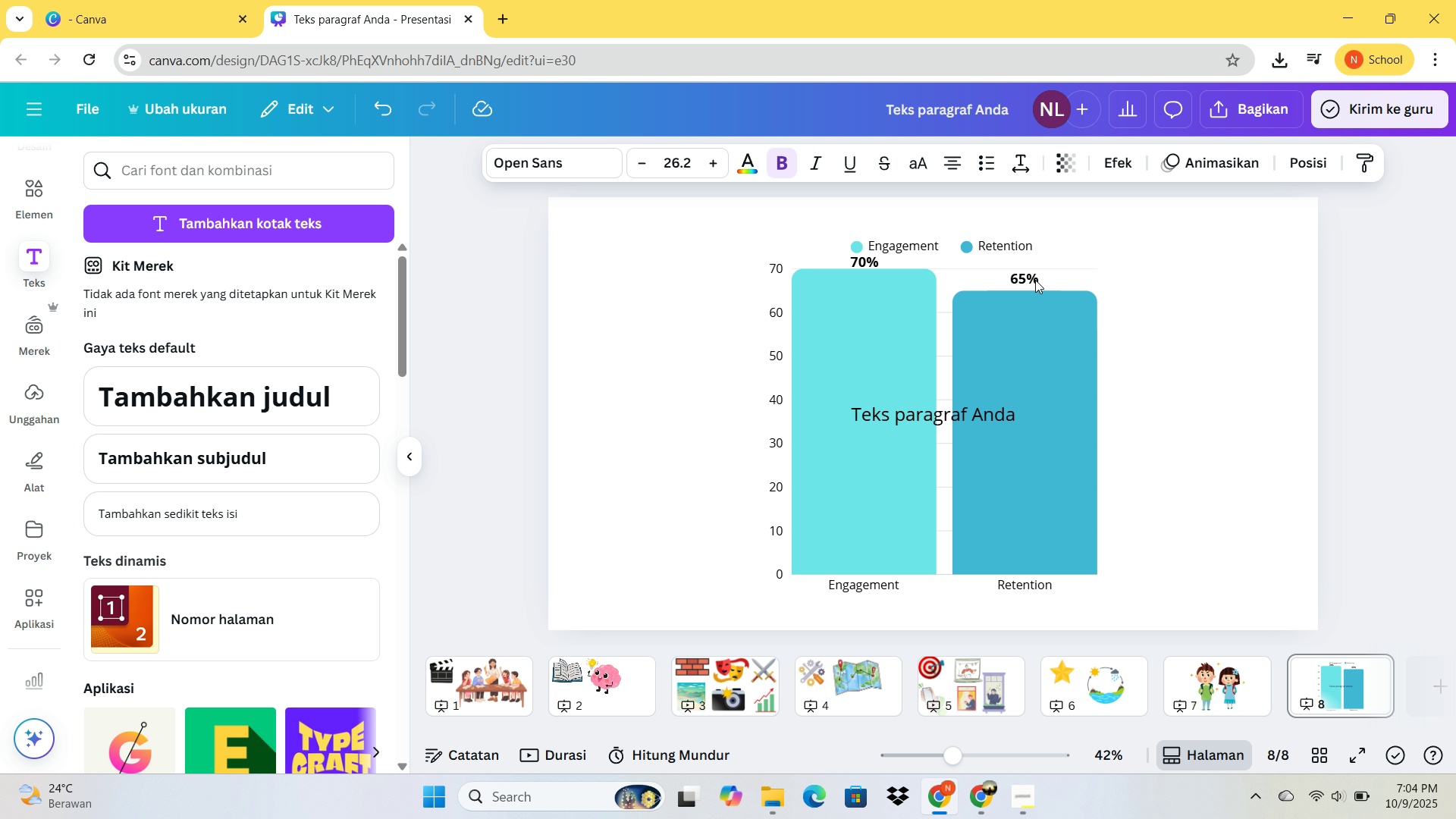 
key(ArrowDown)
 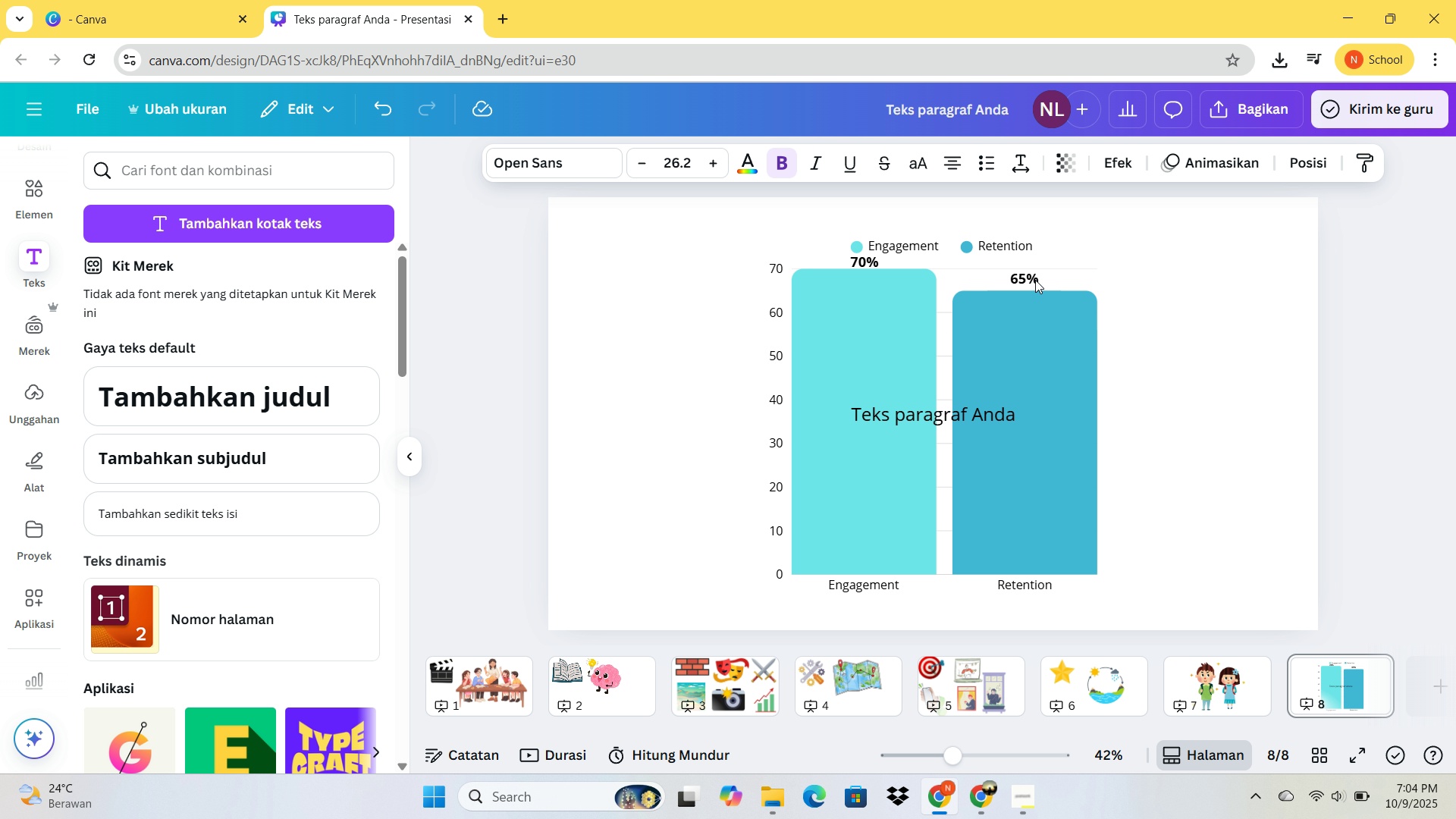 
key(ArrowDown)
 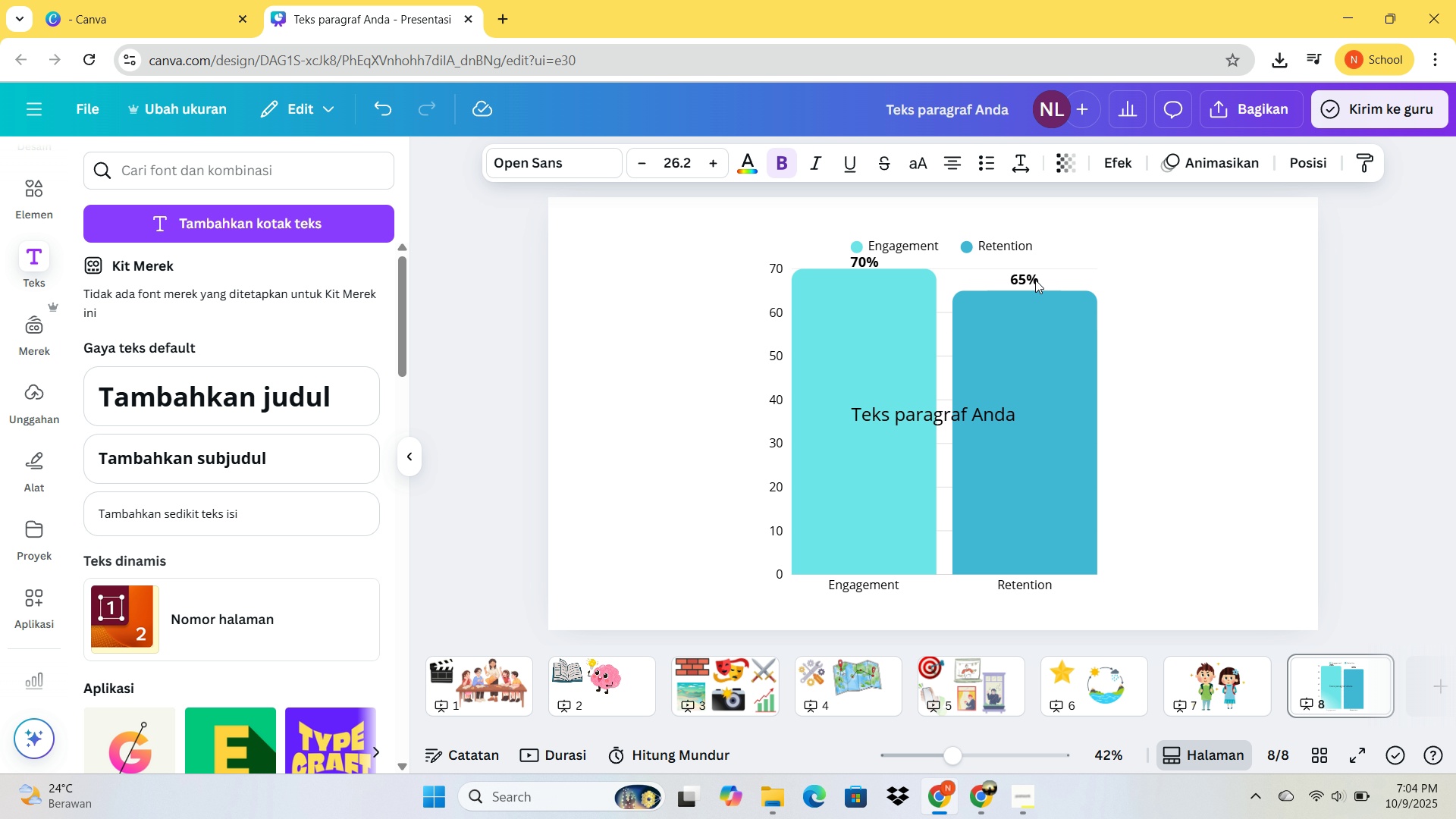 
key(ArrowDown)
 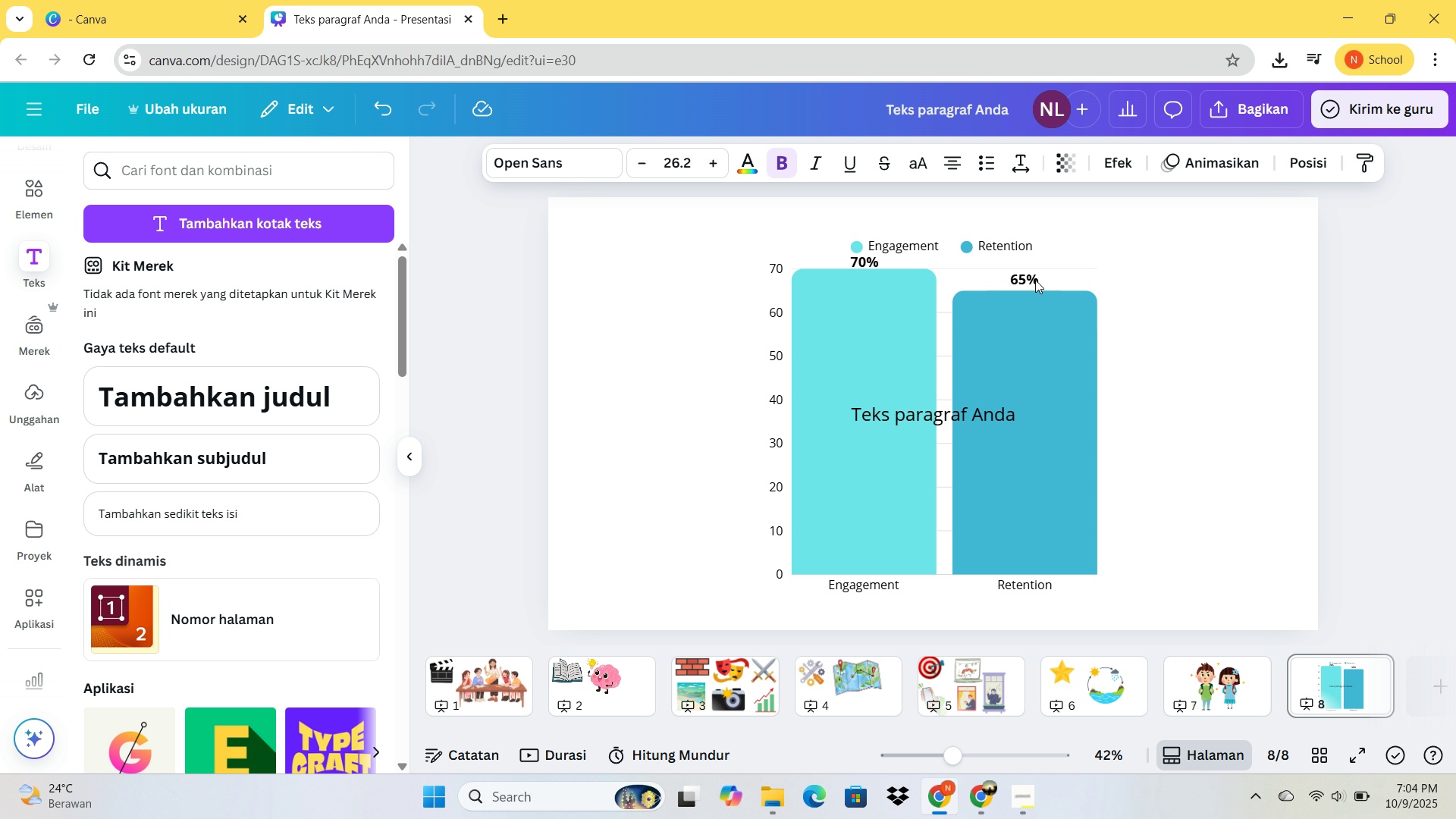 
key(ArrowDown)
 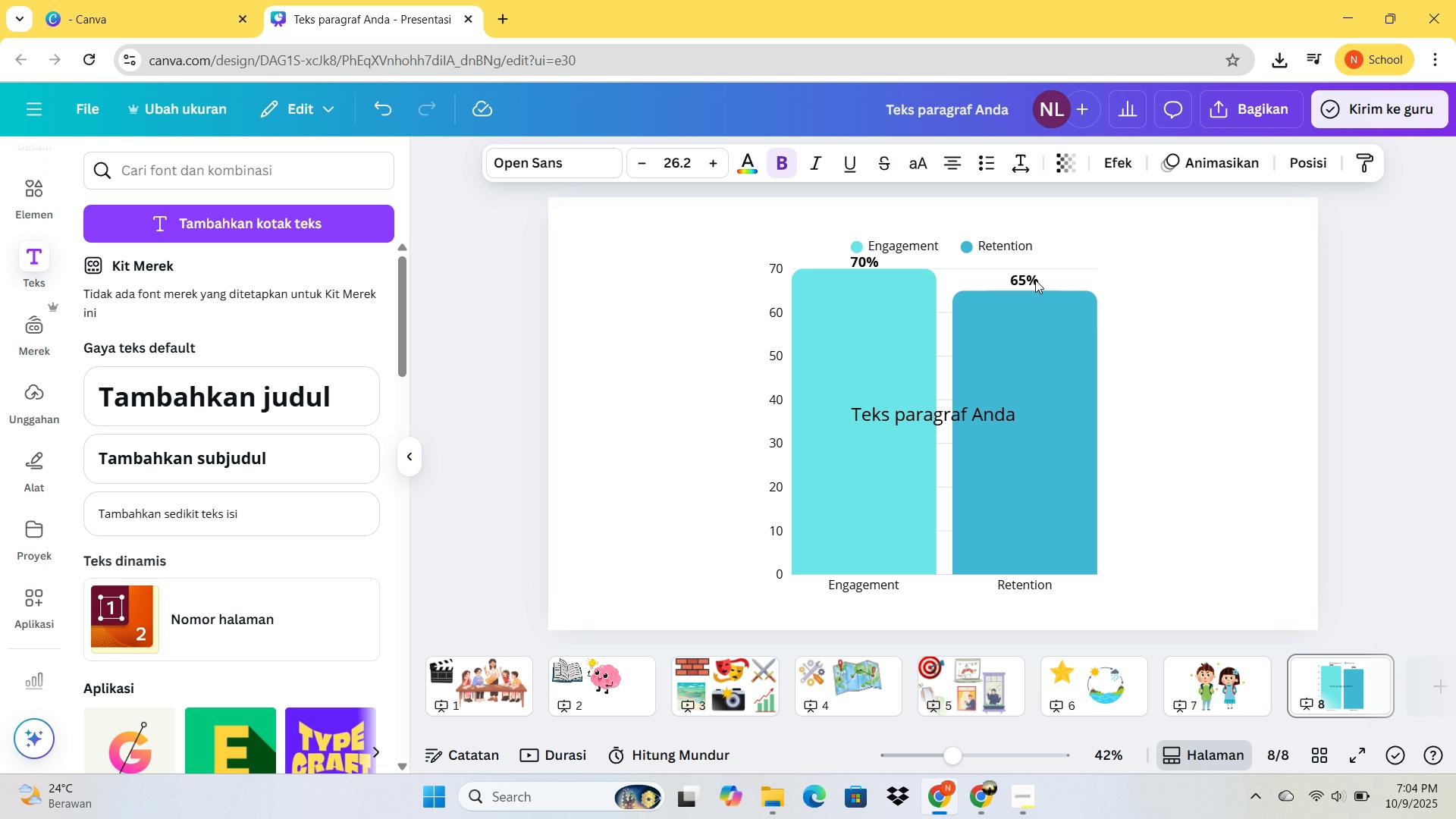 
key(ArrowDown)
 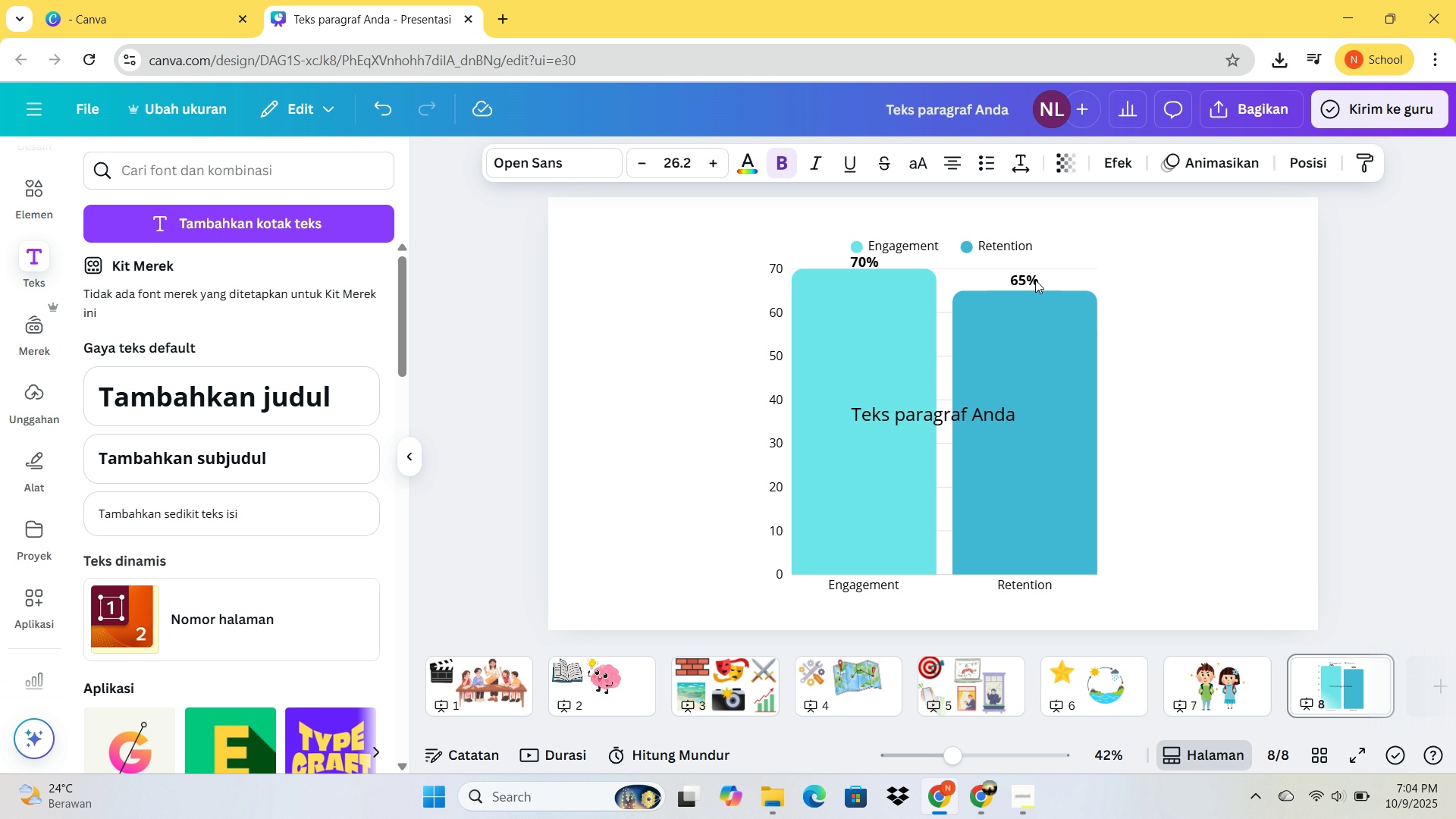 
key(ArrowDown)
 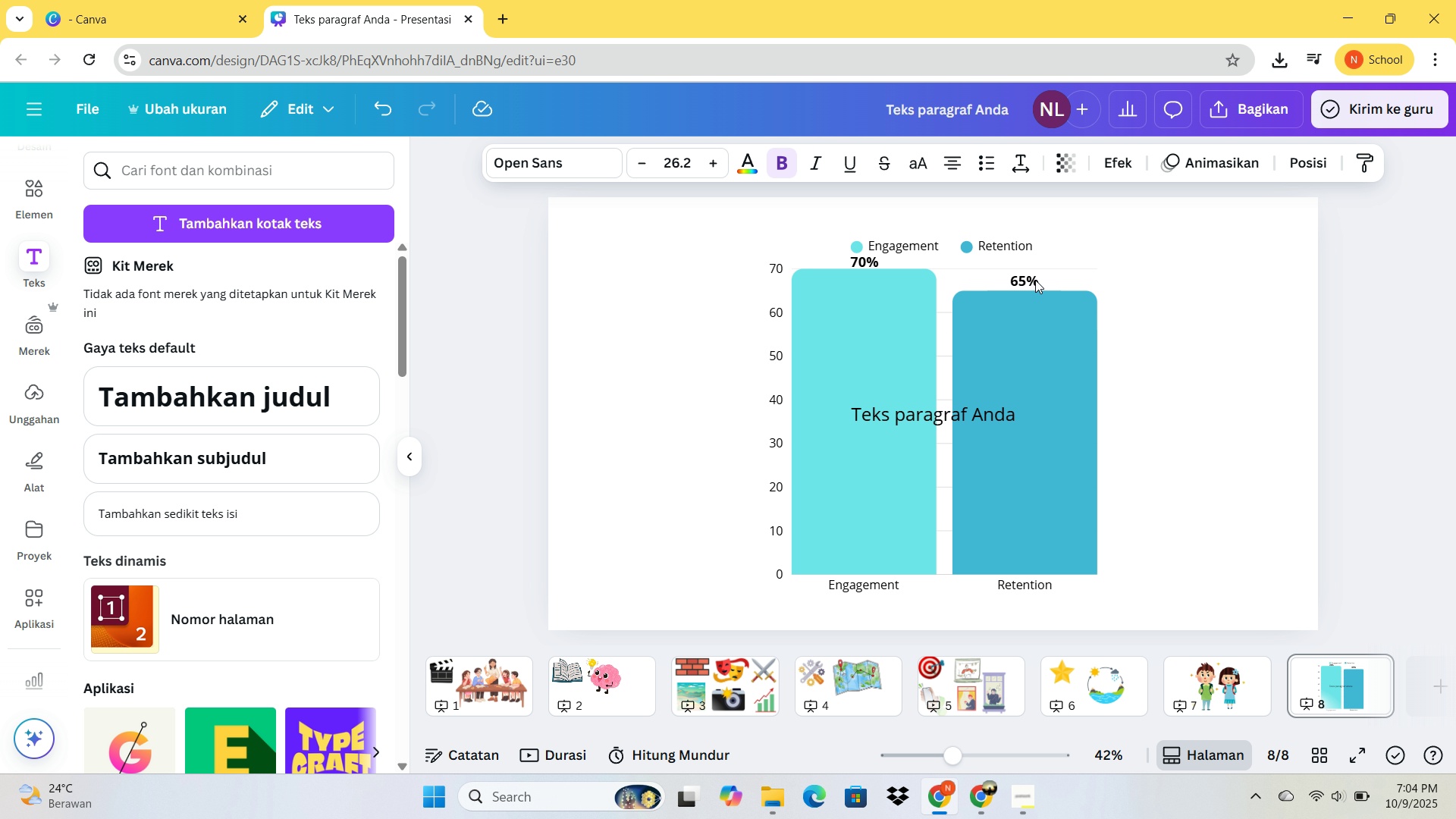 
key(ArrowDown)
 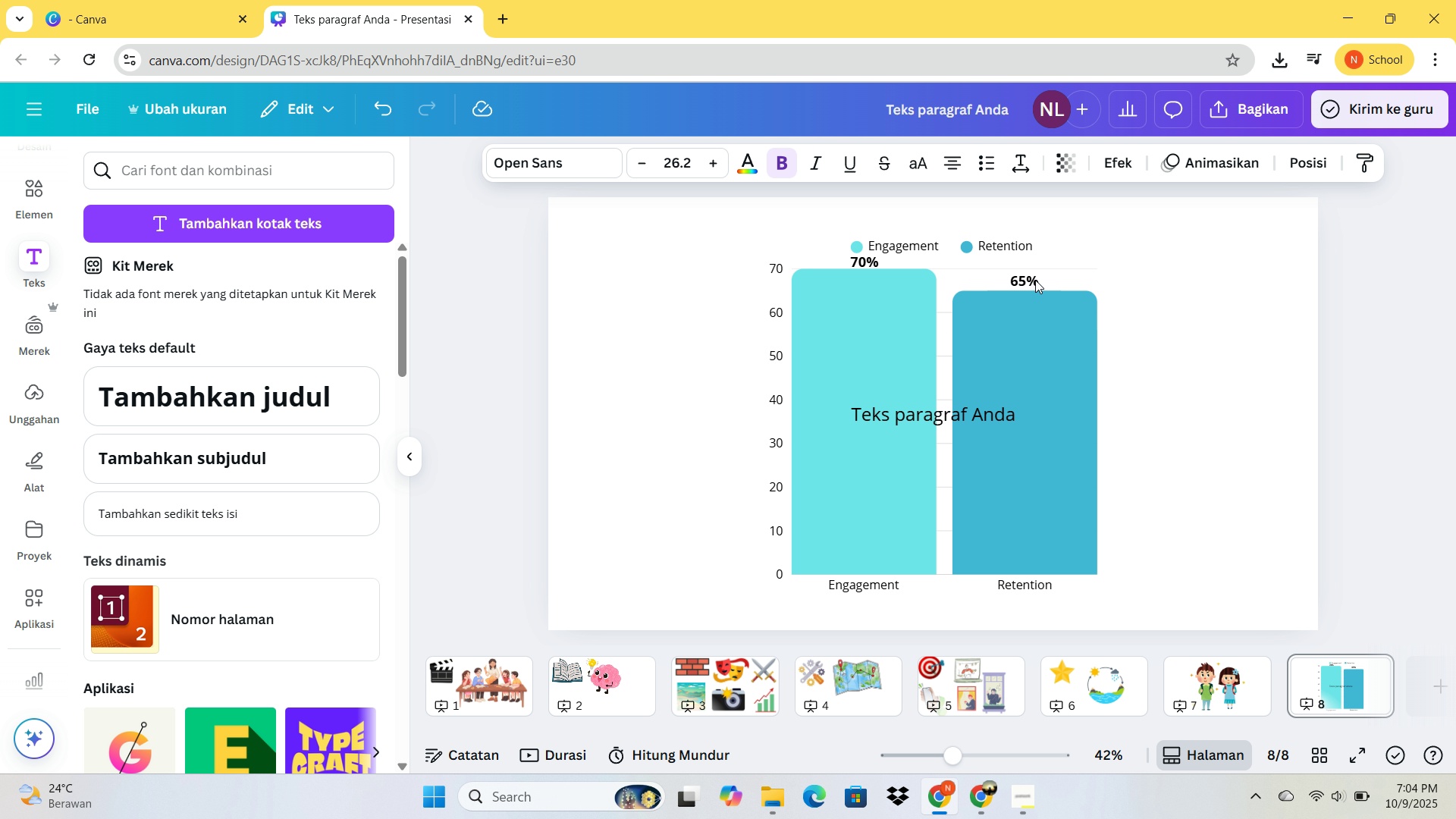 
key(ArrowDown)
 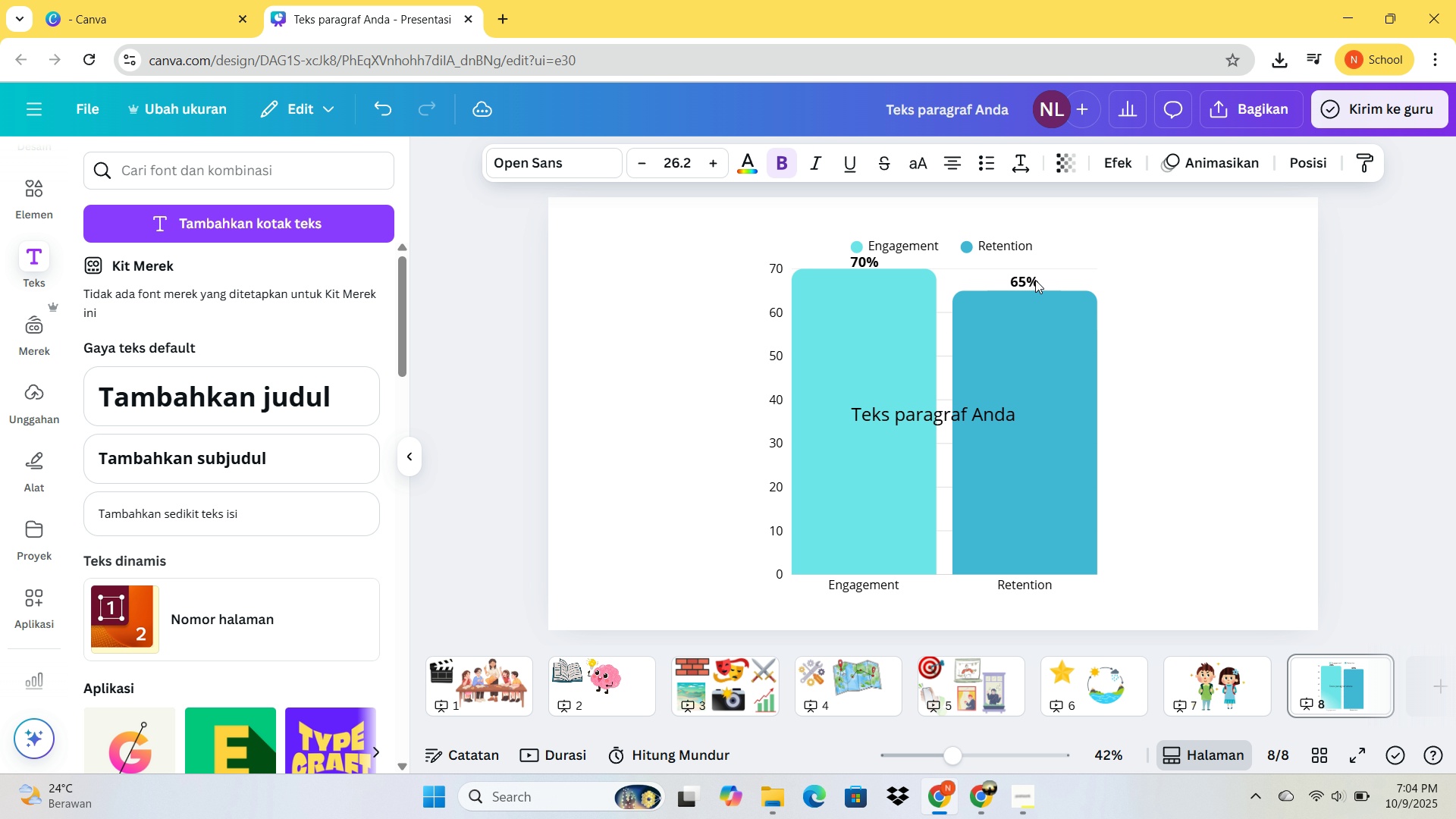 
key(ArrowDown)
 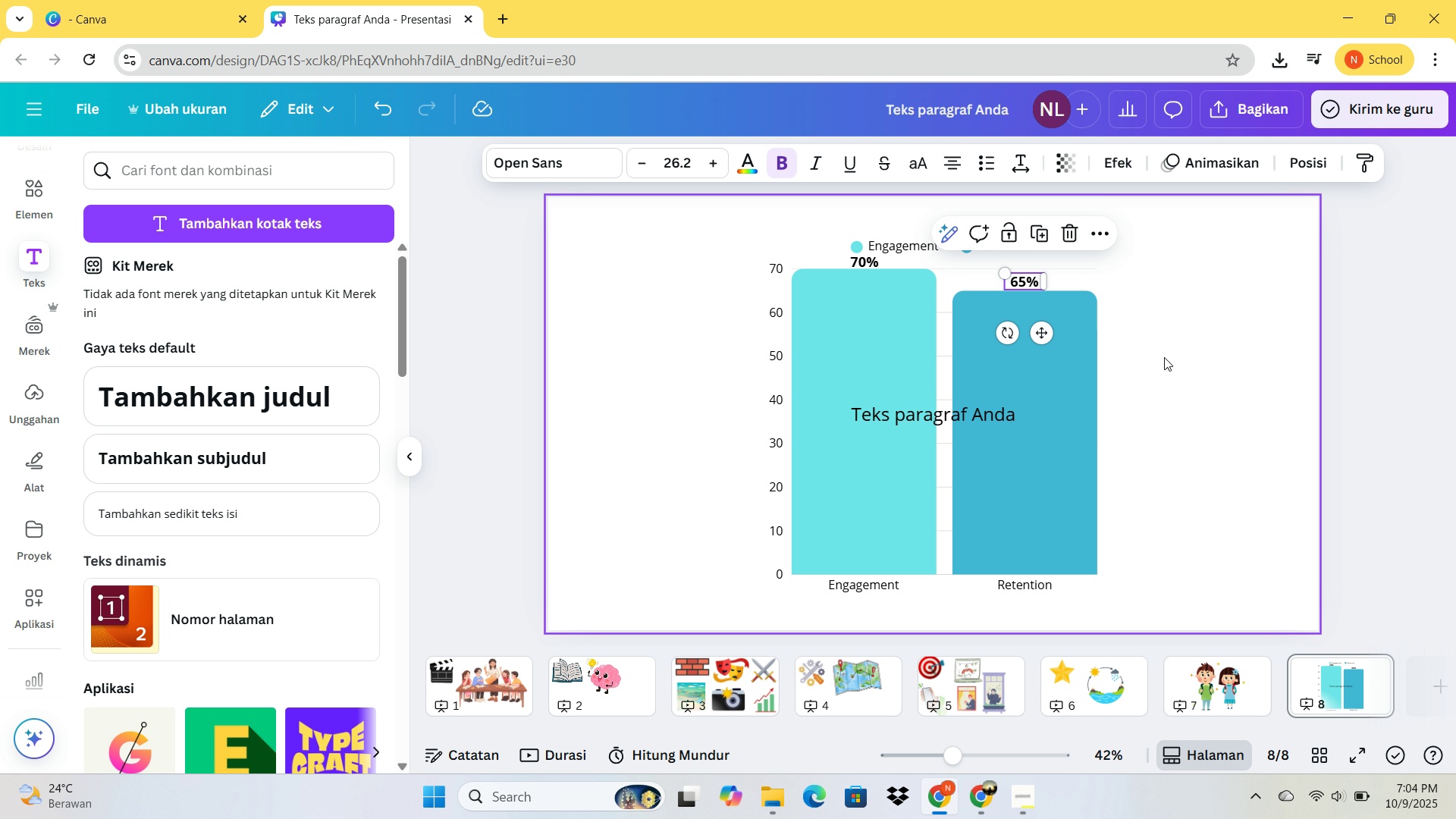 
left_click([1228, 372])
 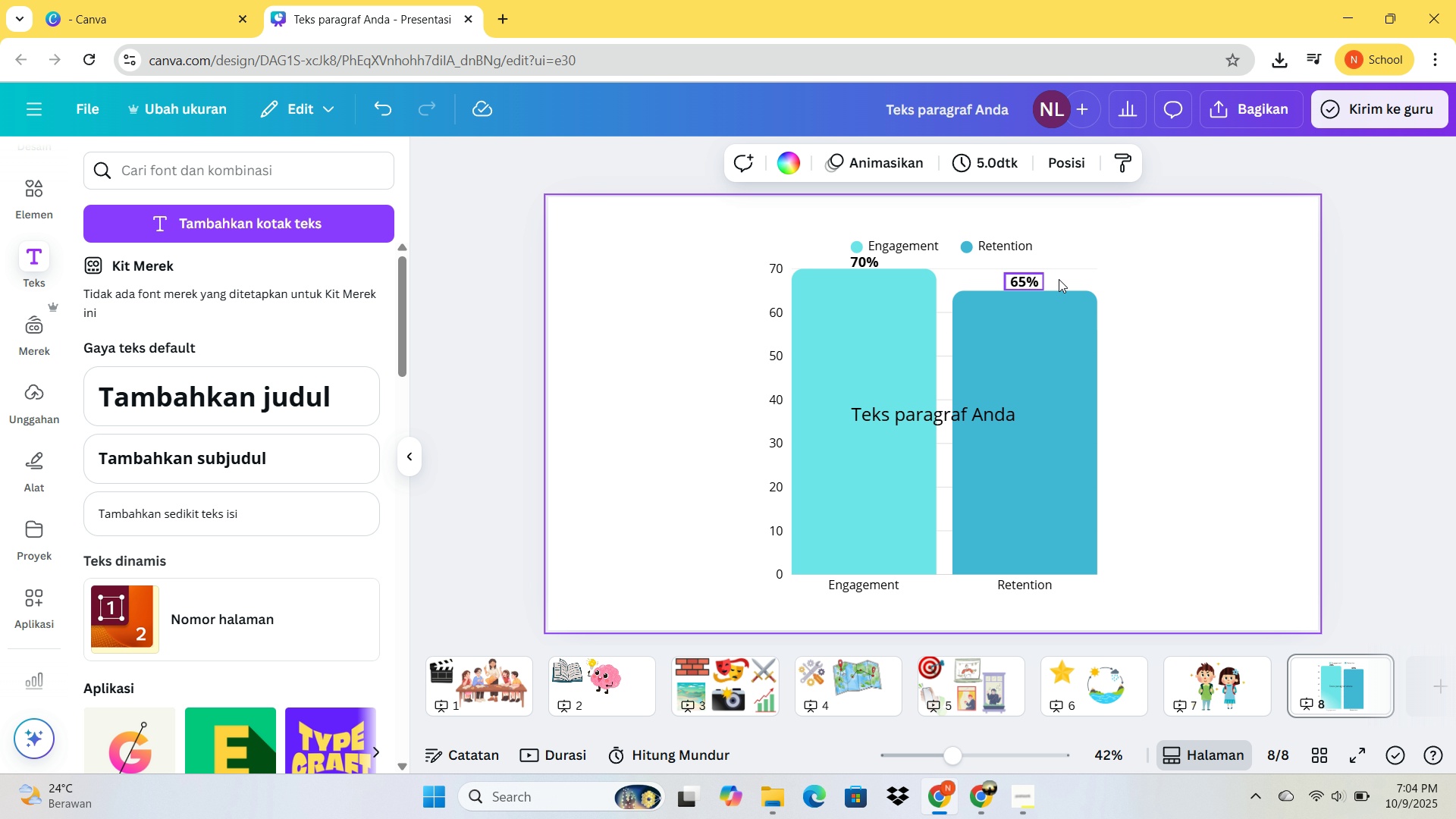 
wait(5.29)
 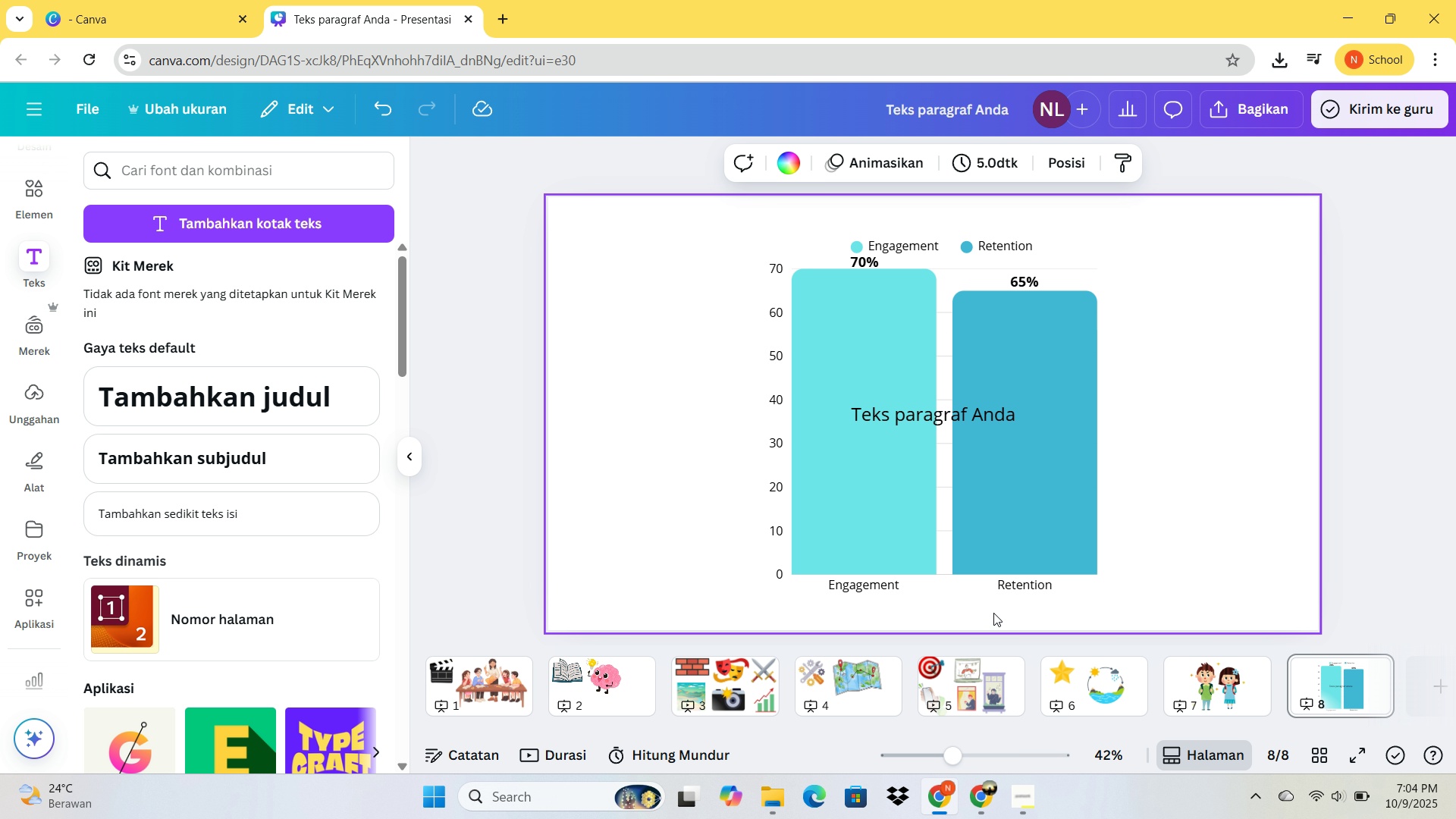 
left_click([1269, 108])
 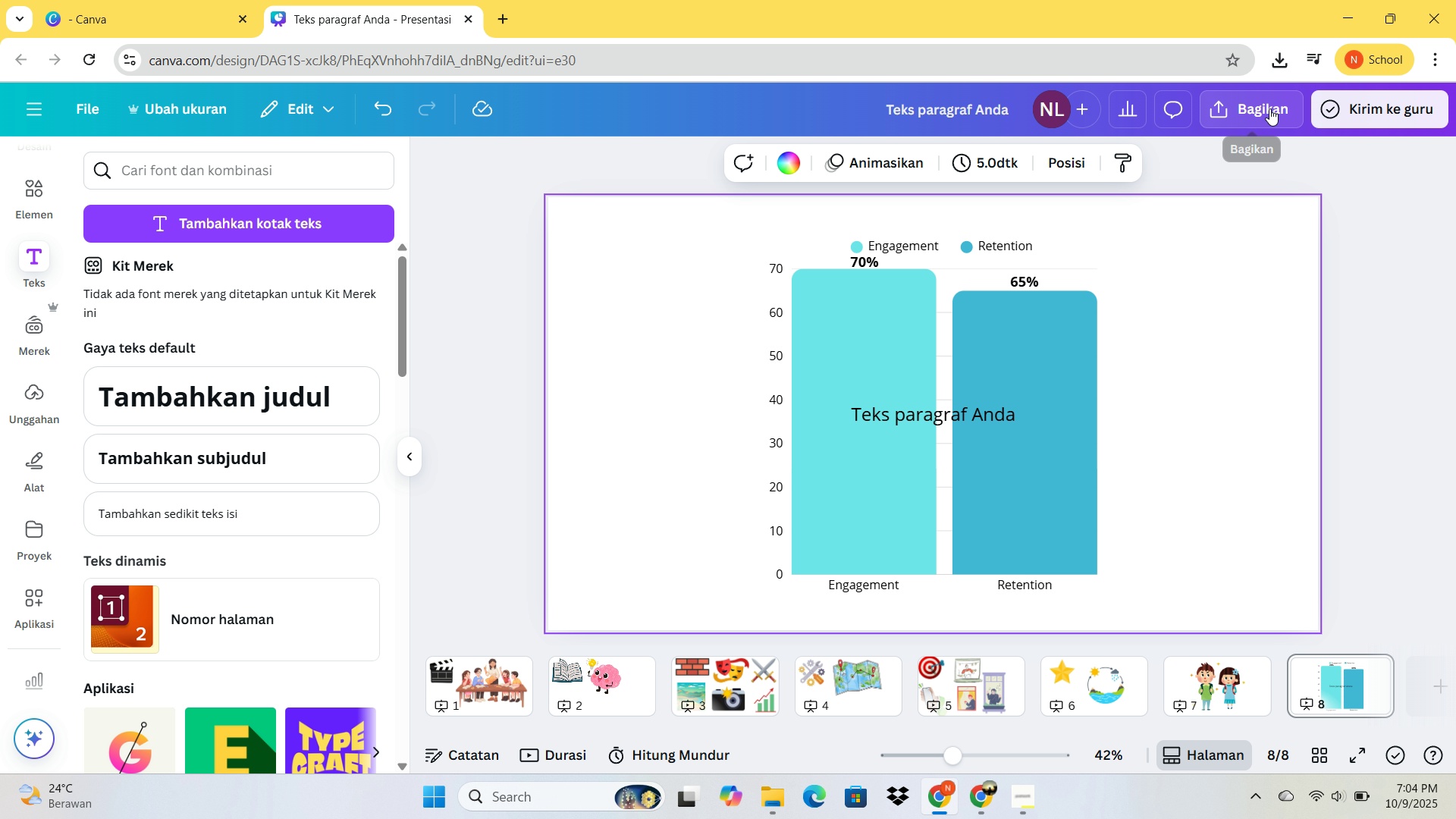 
middle_click([1269, 108])
 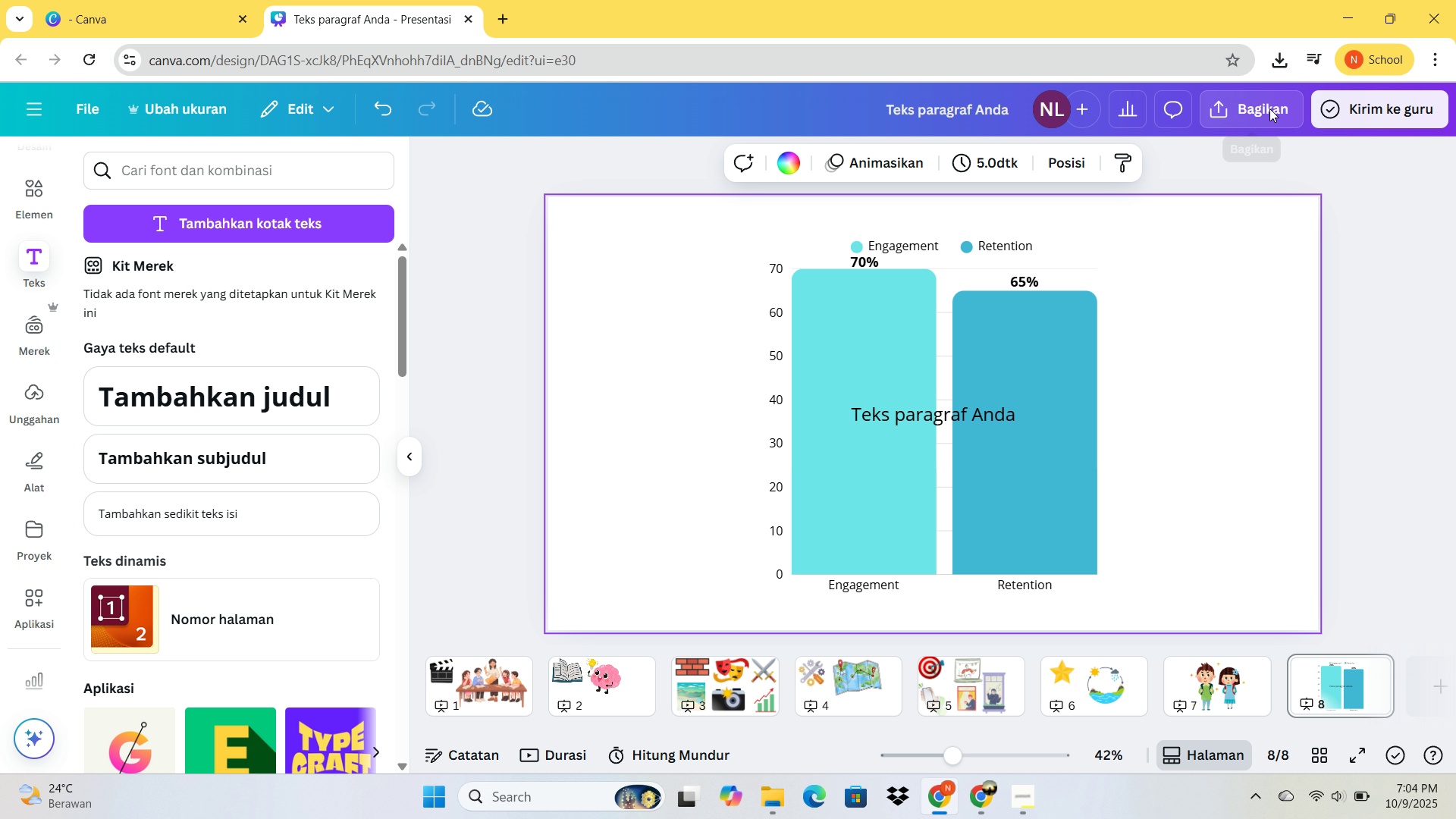 
left_click([1269, 108])
 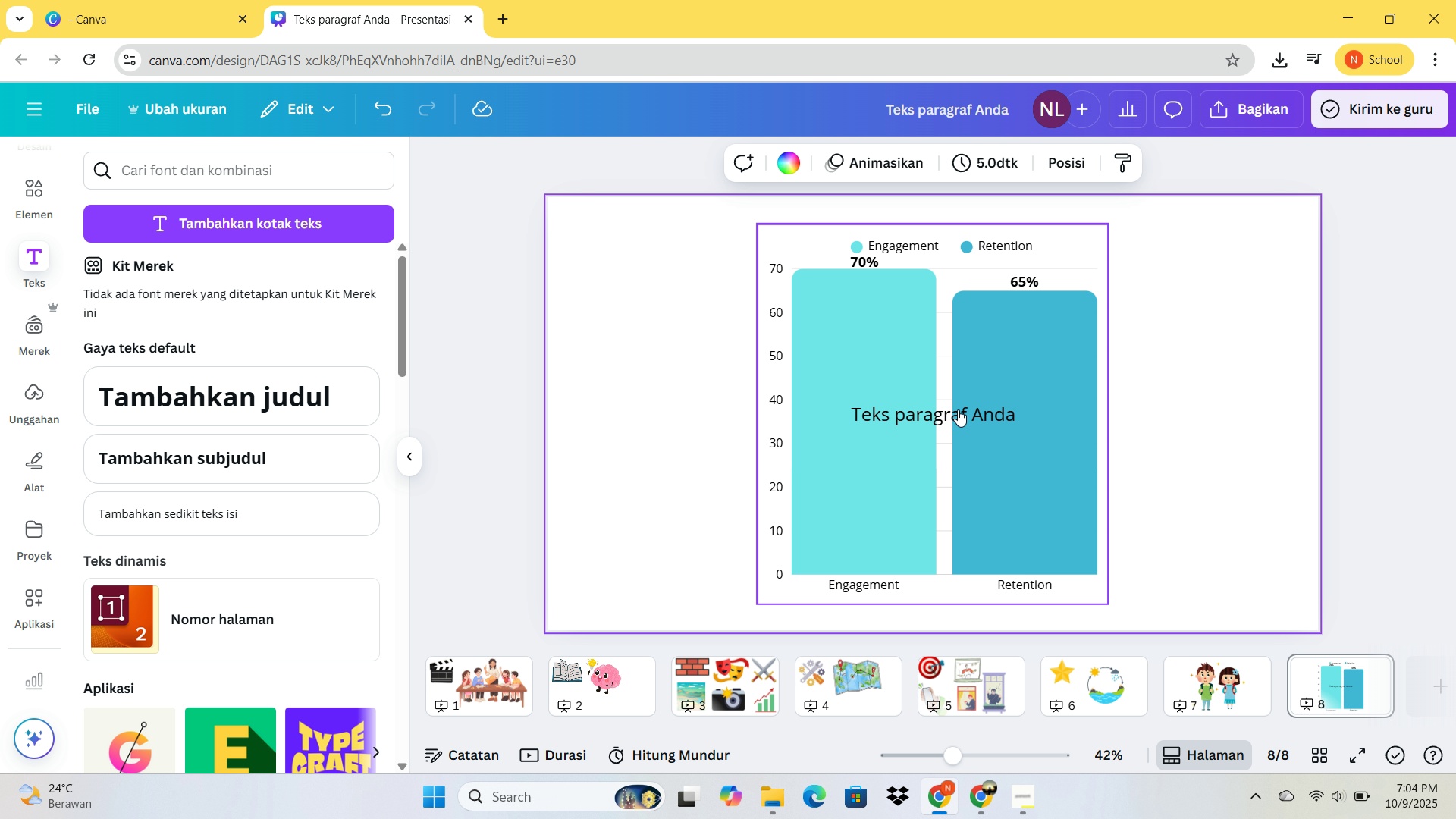 
left_click([970, 400])
 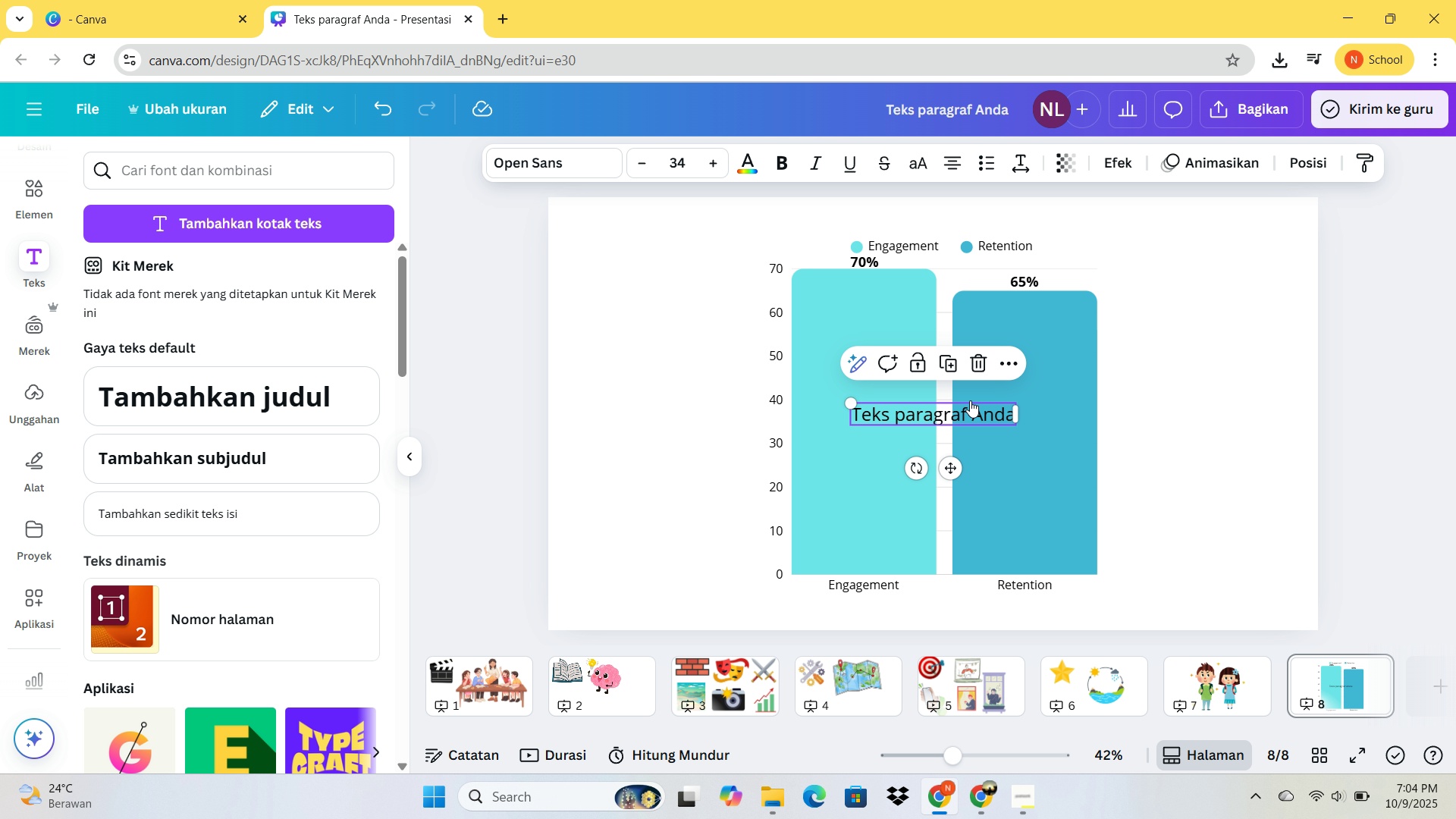 
key(Delete)
 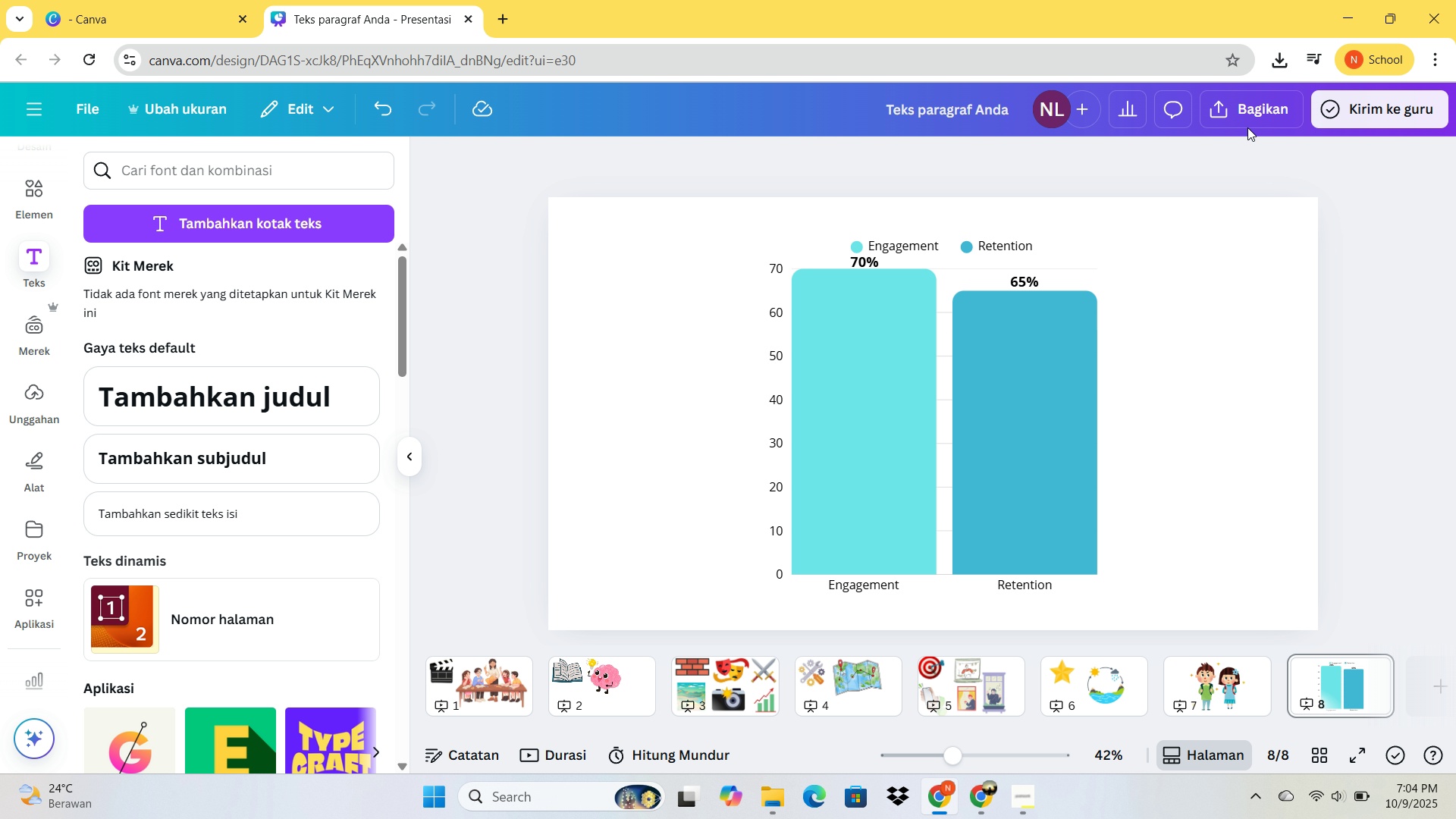 
left_click([1241, 116])
 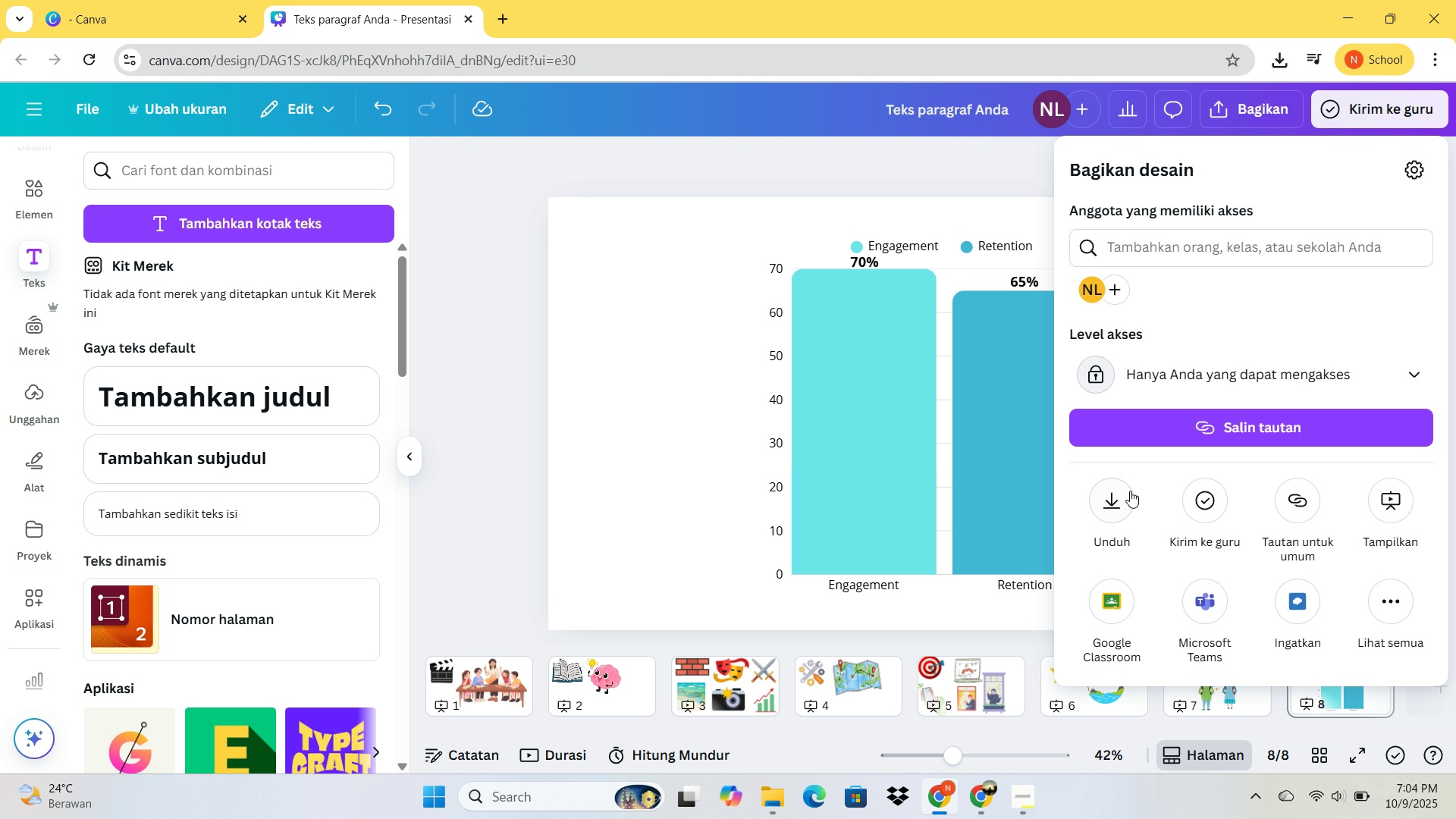 
wait(6.76)
 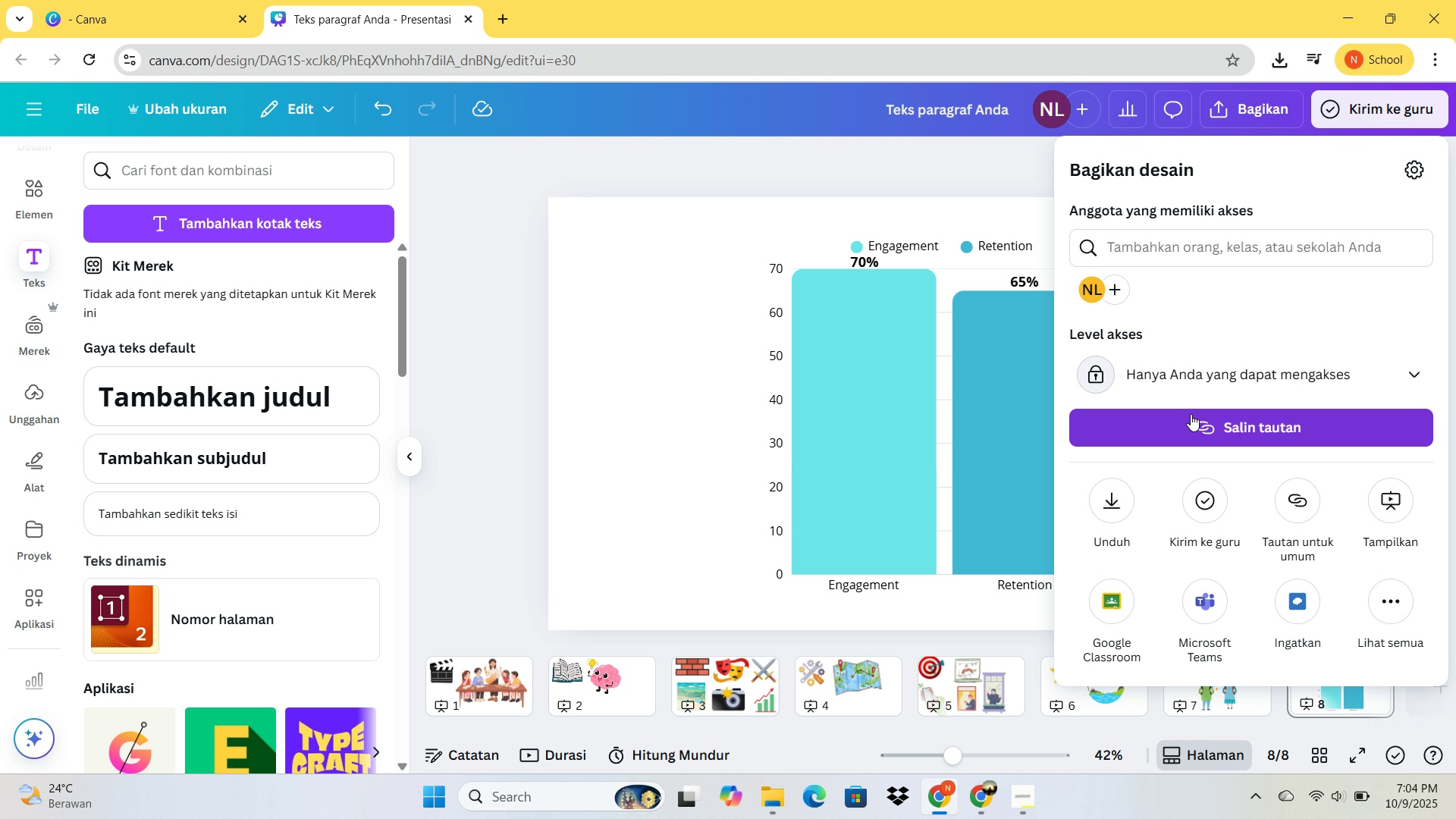 
scroll: coordinate [1122, 426], scroll_direction: down, amount: 2.0
 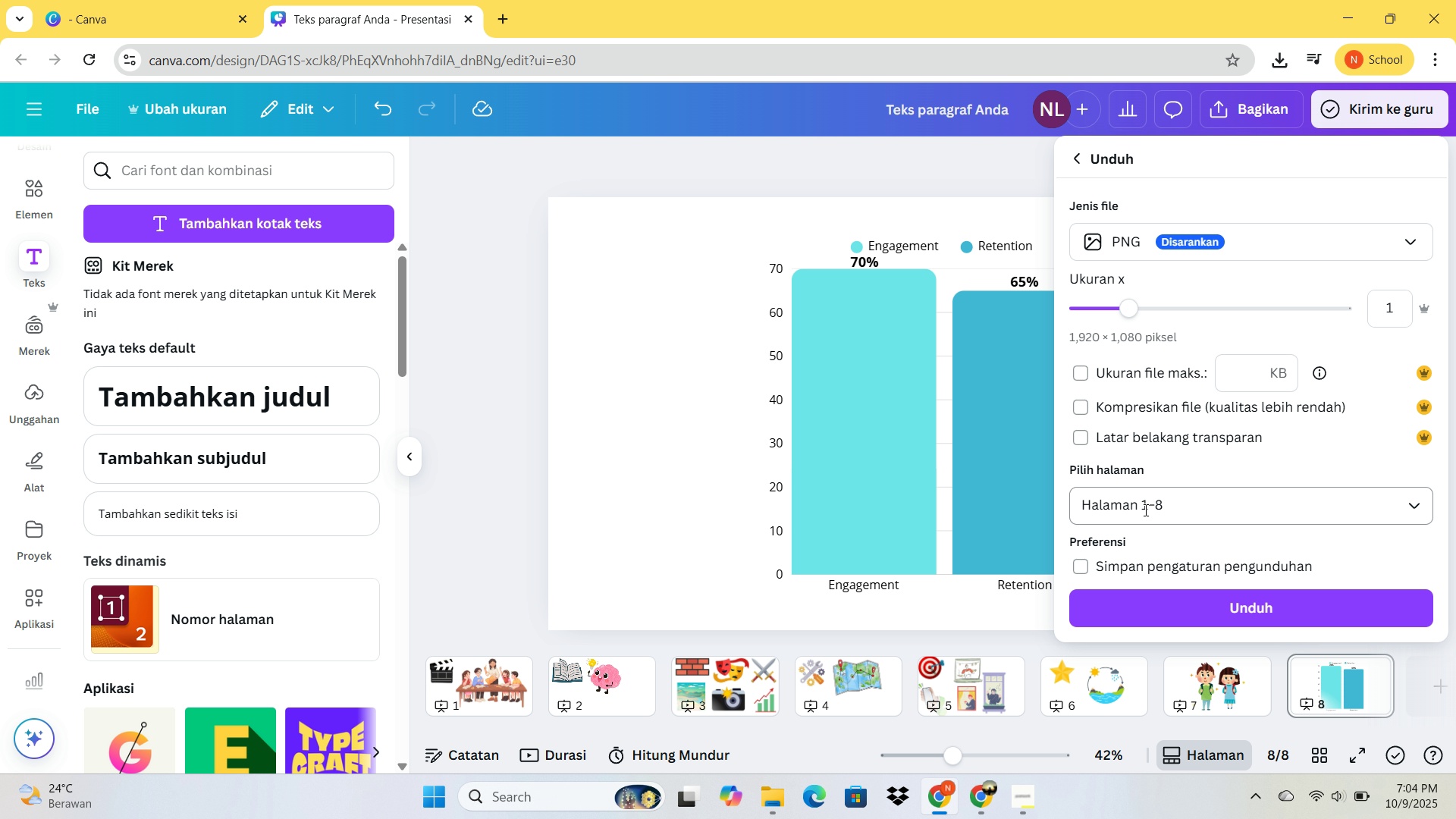 
left_click([1144, 510])
 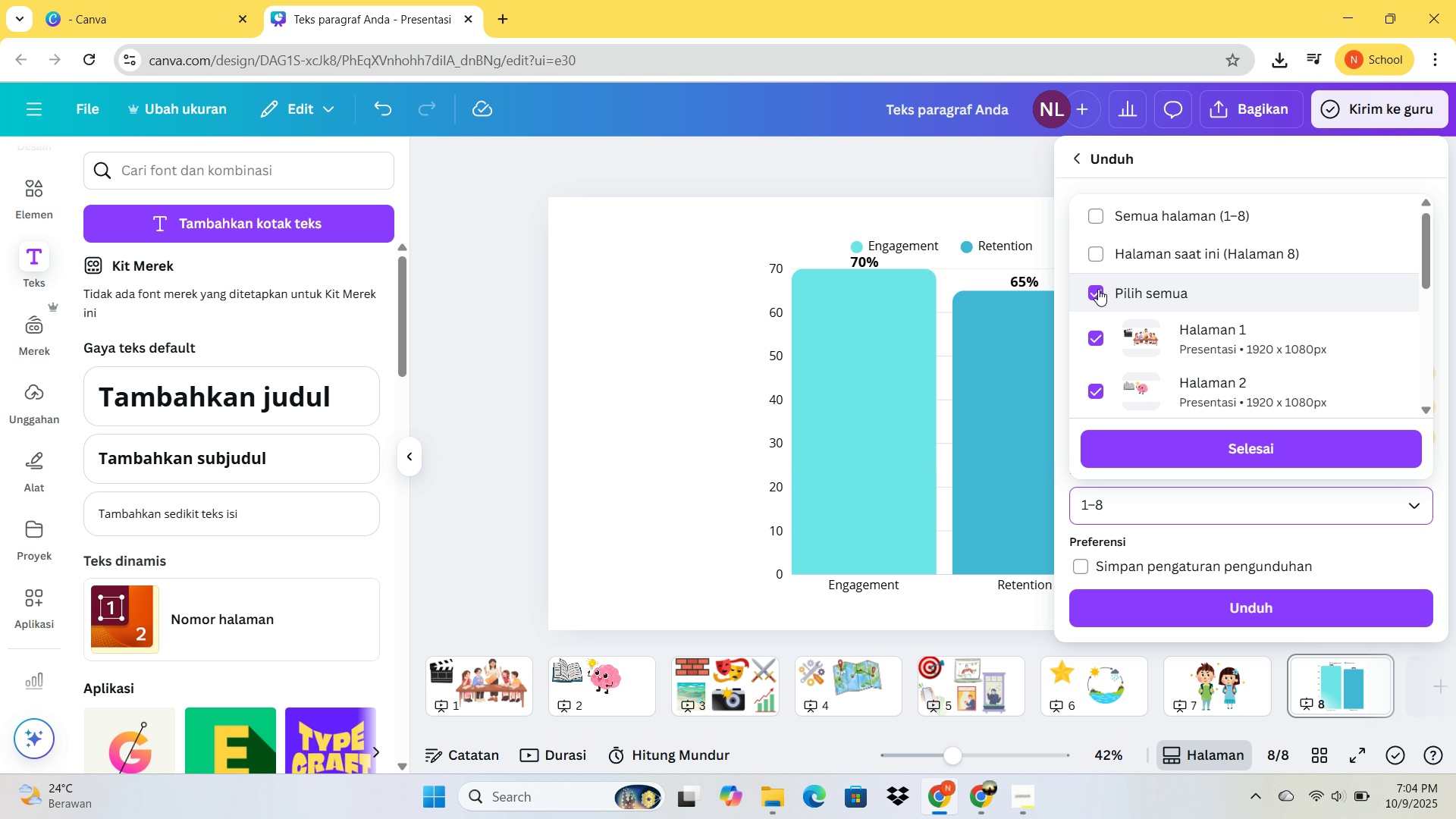 
left_click([1098, 289])
 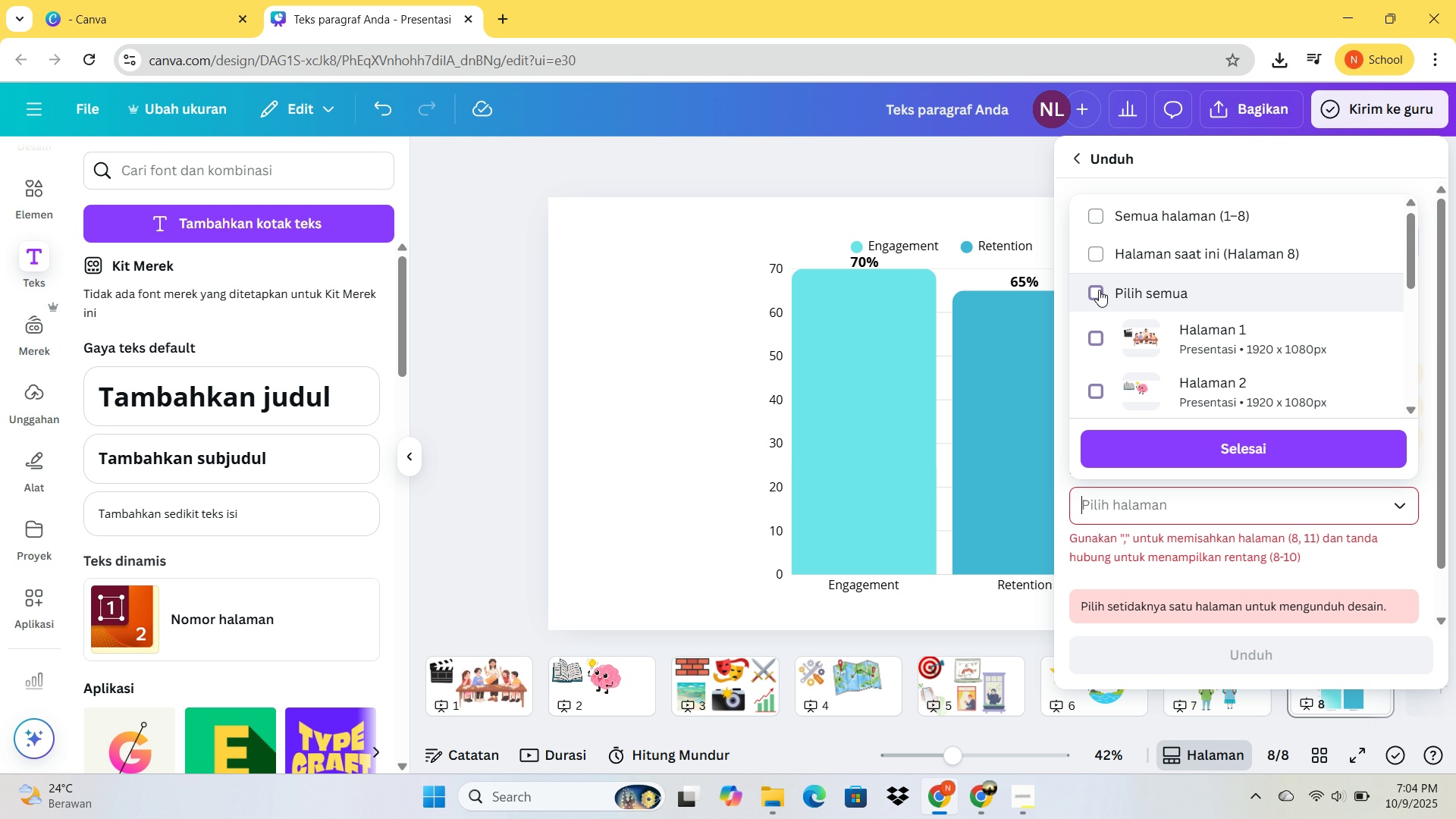 
scroll: coordinate [1101, 312], scroll_direction: down, amount: 6.0
 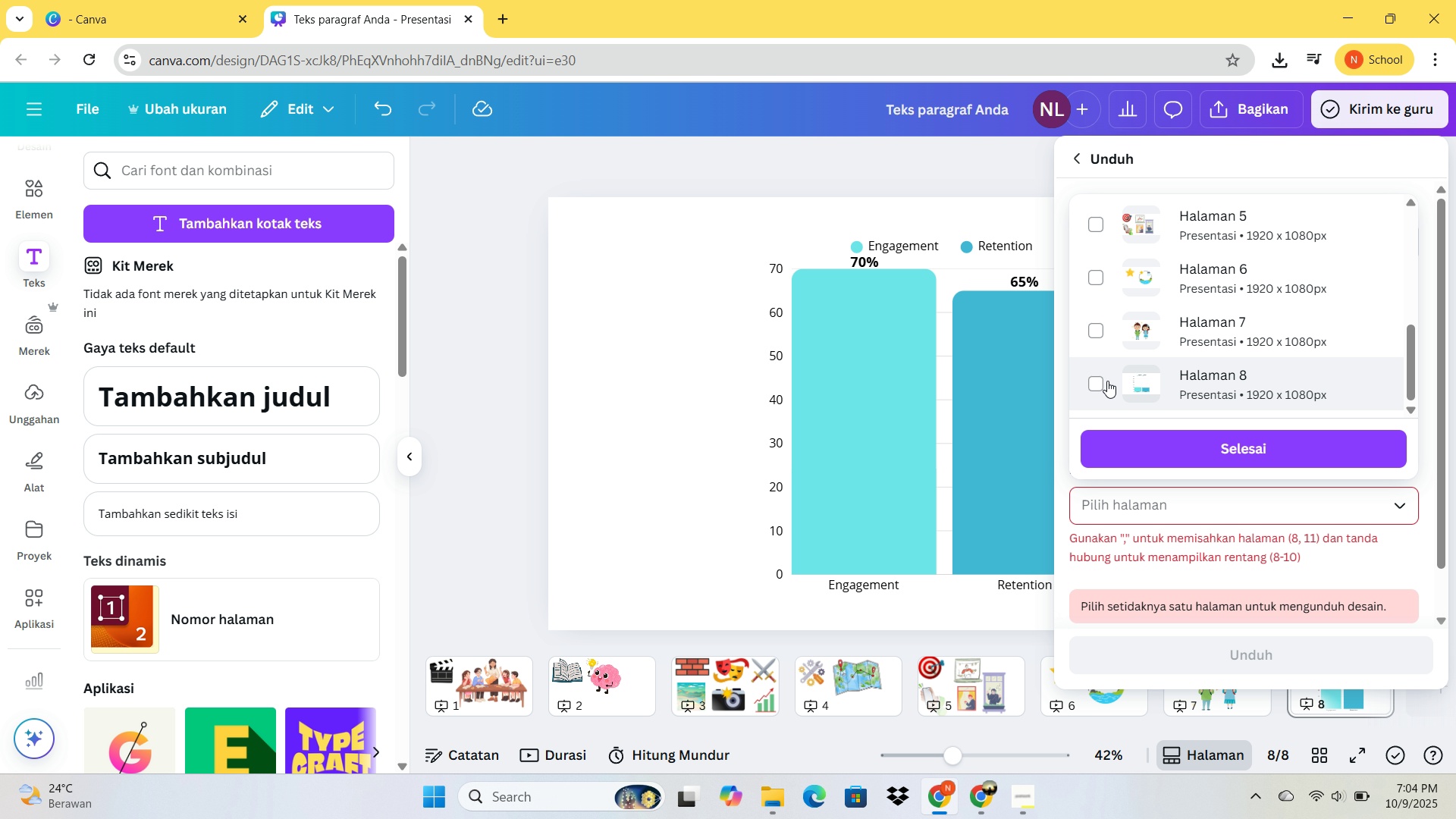 
left_click([1107, 381])
 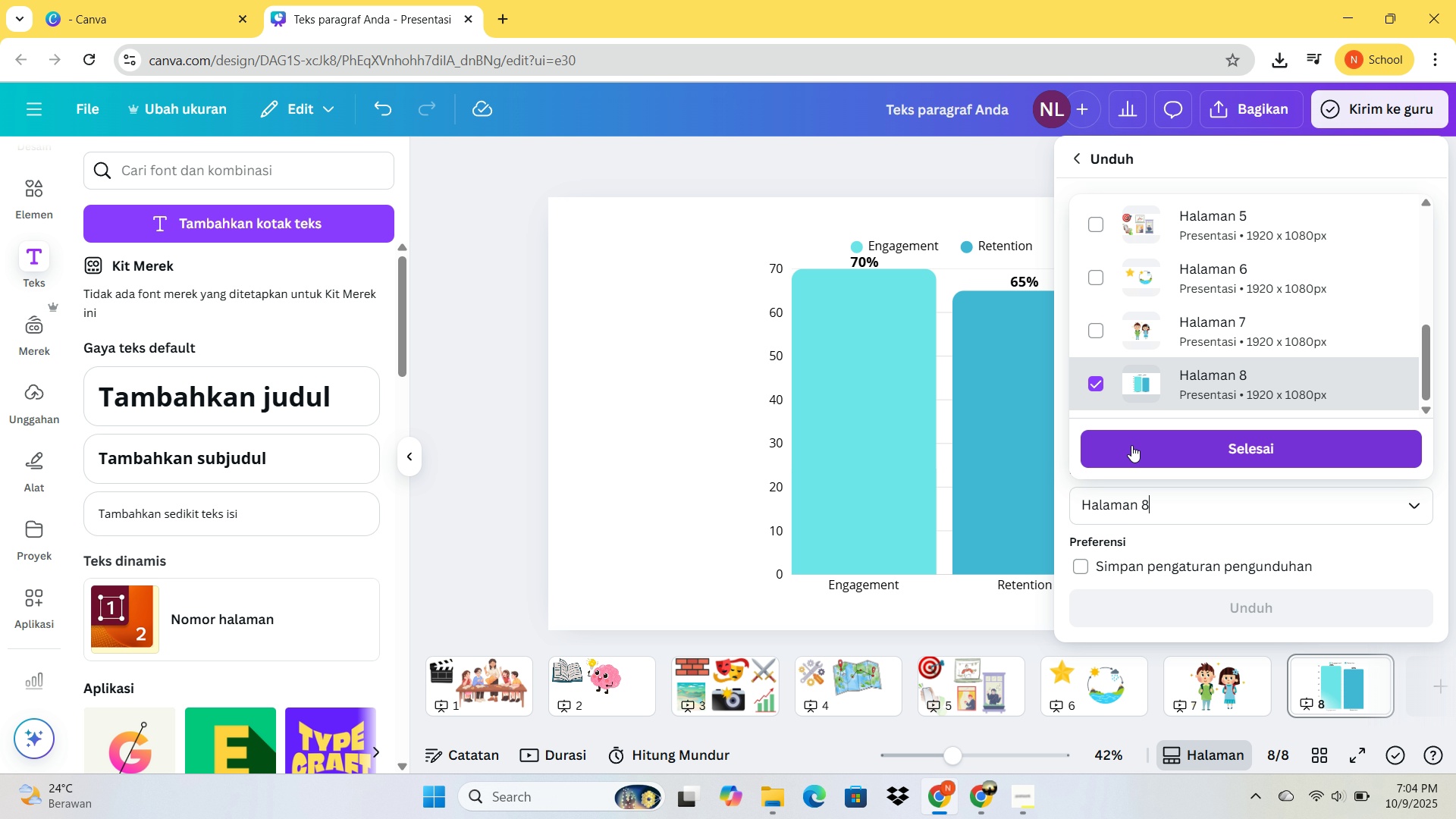 
left_click([1131, 445])
 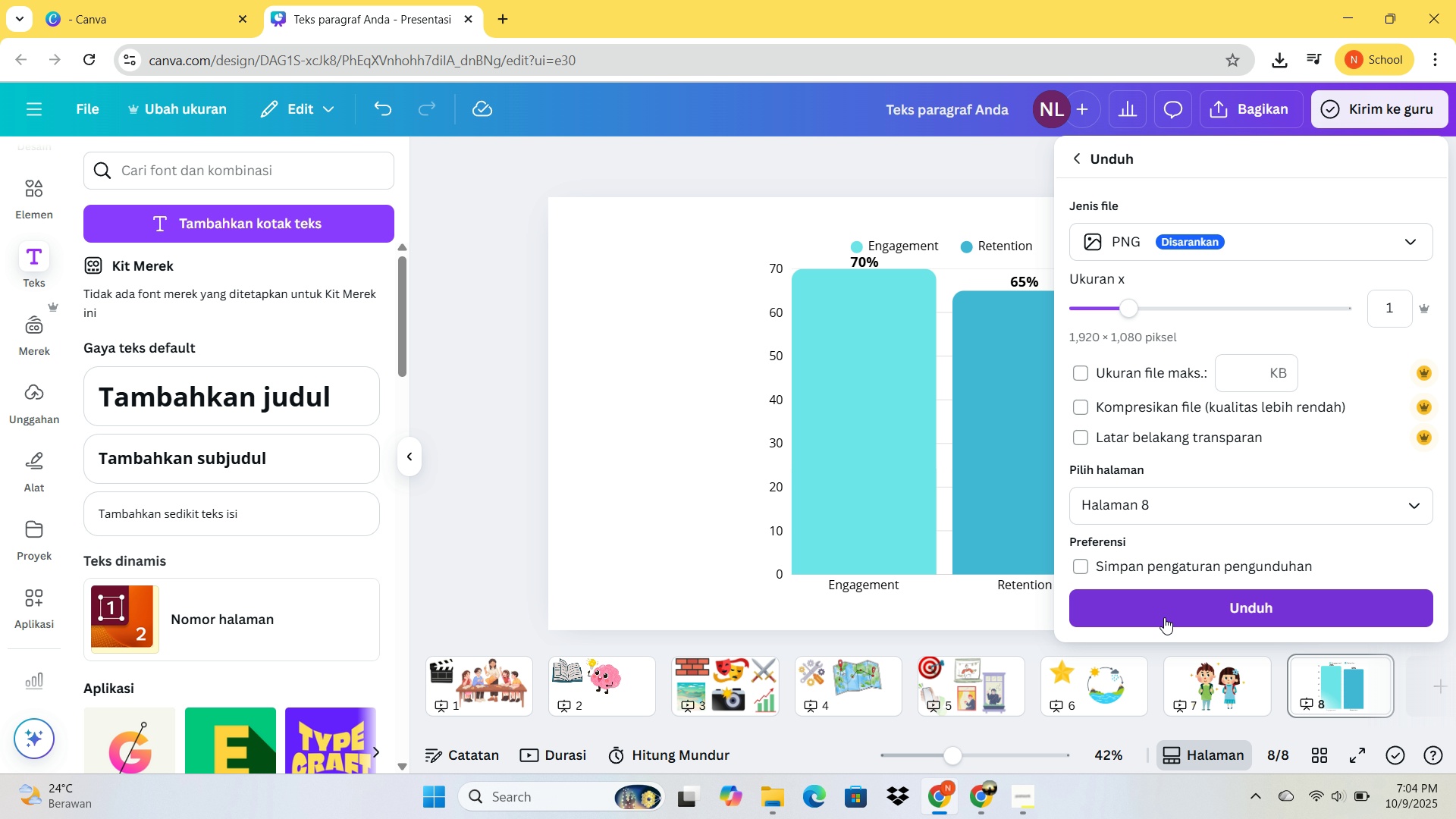 
left_click([1164, 617])
 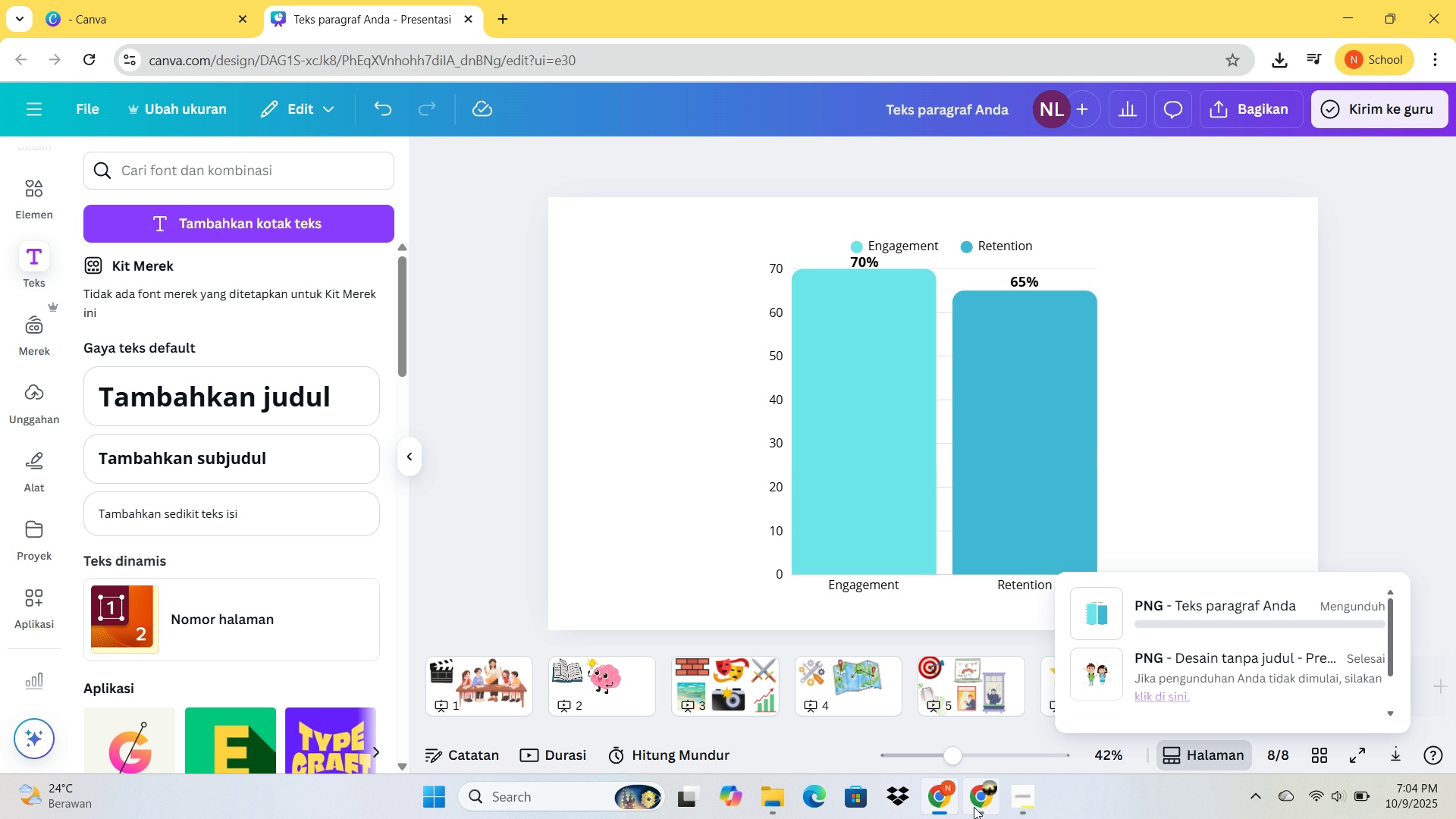 
left_click([974, 807])
 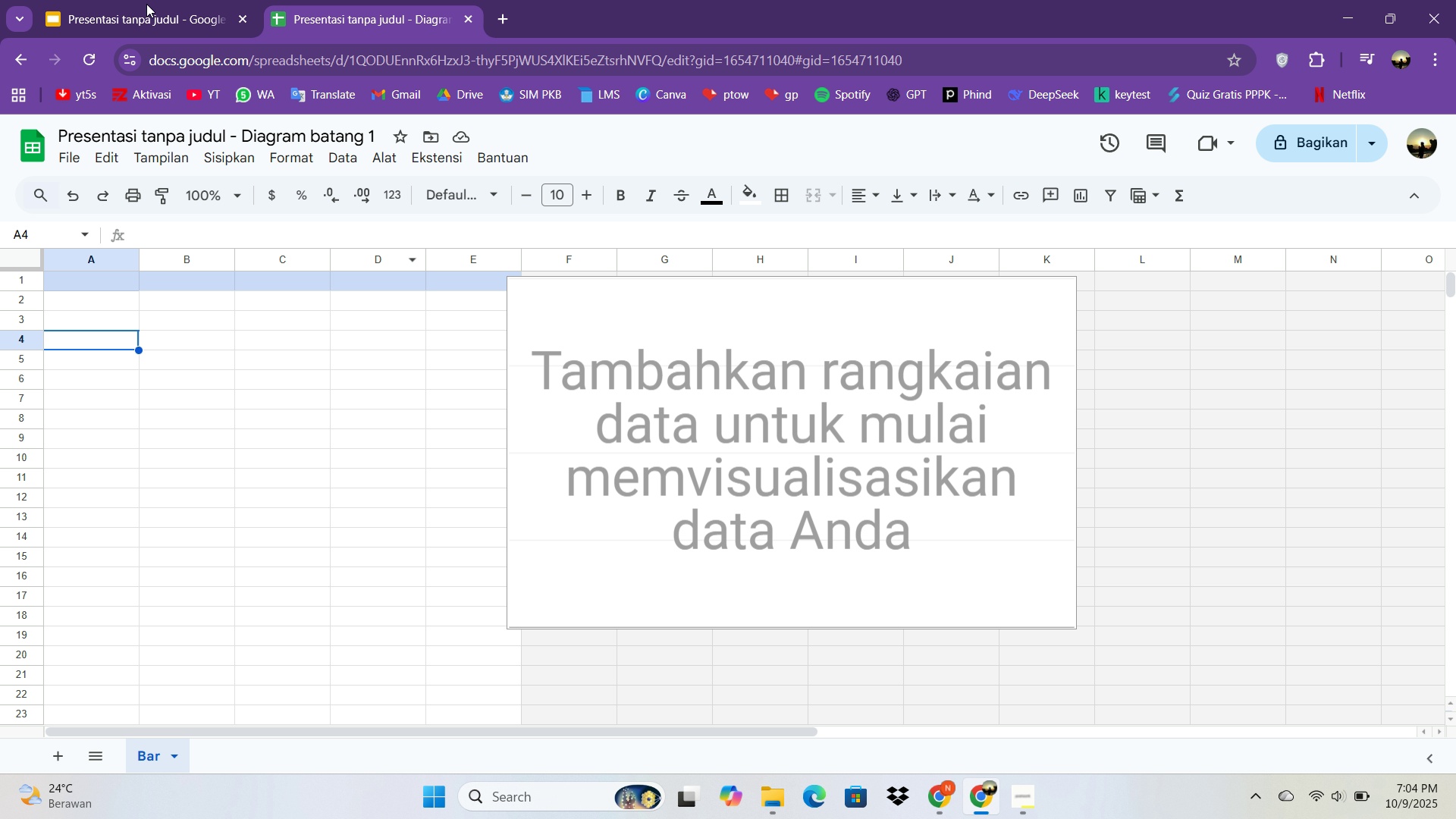 
left_click([146, 4])
 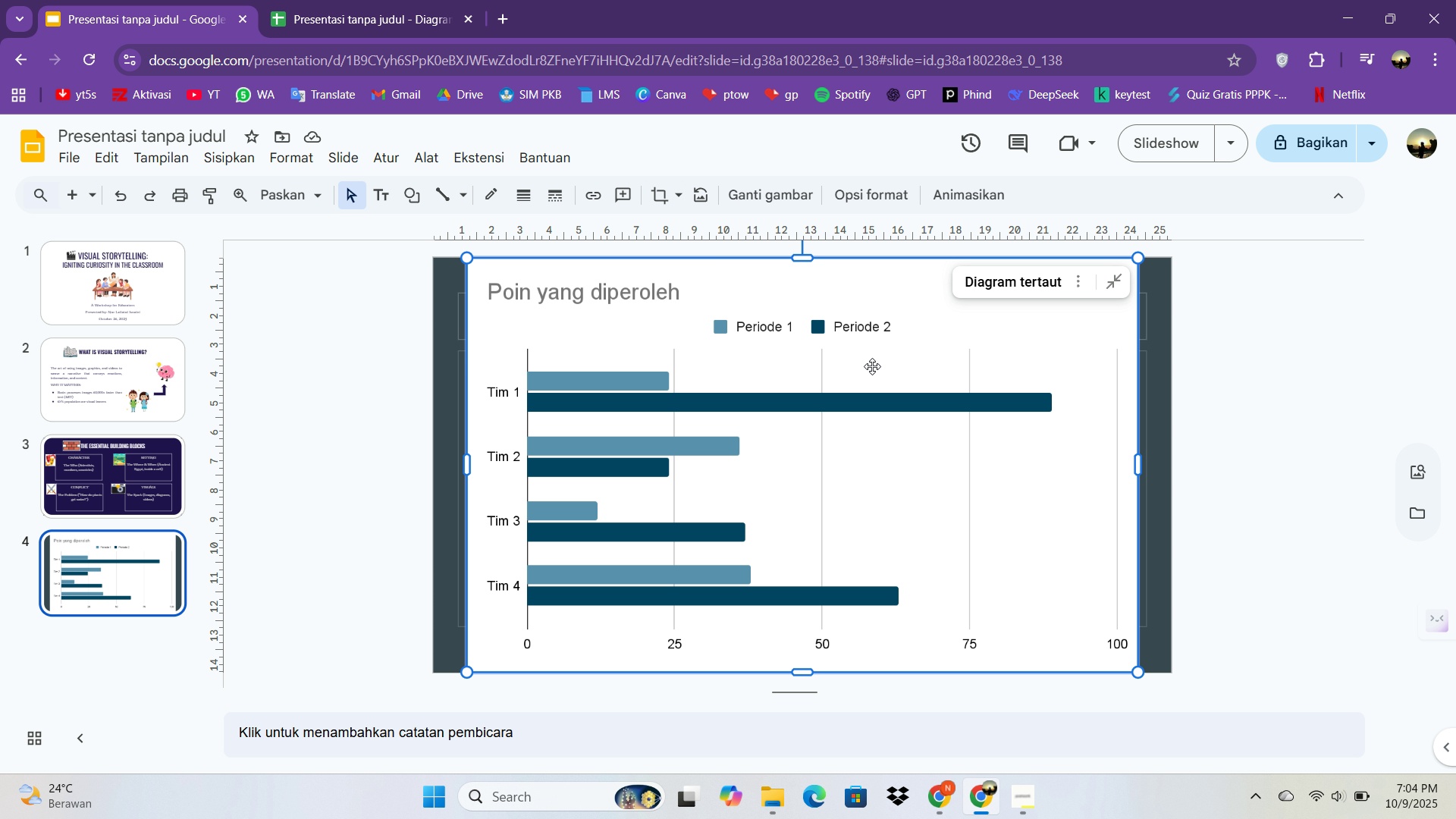 
key(Delete)
 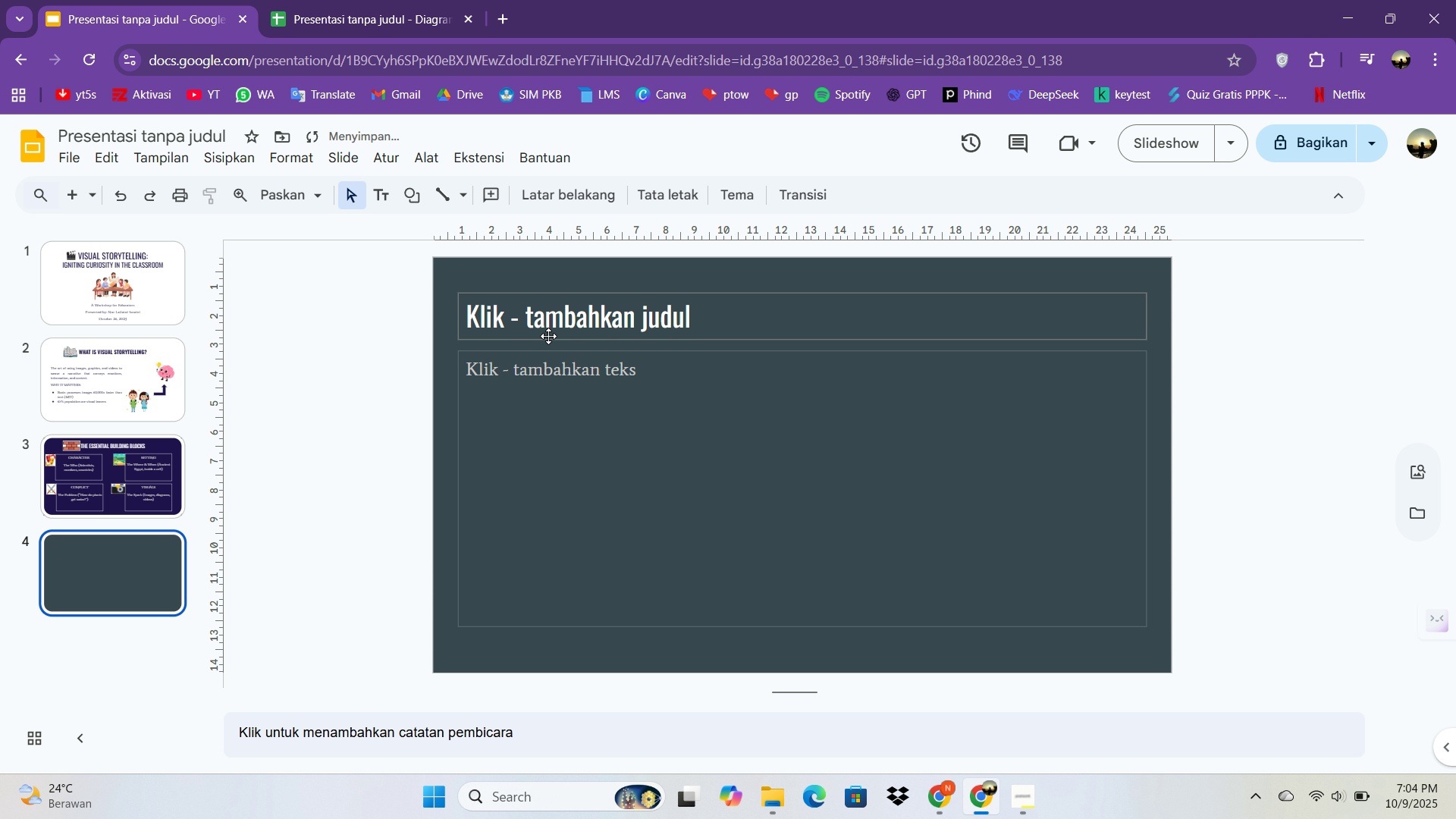 
left_click([548, 319])
 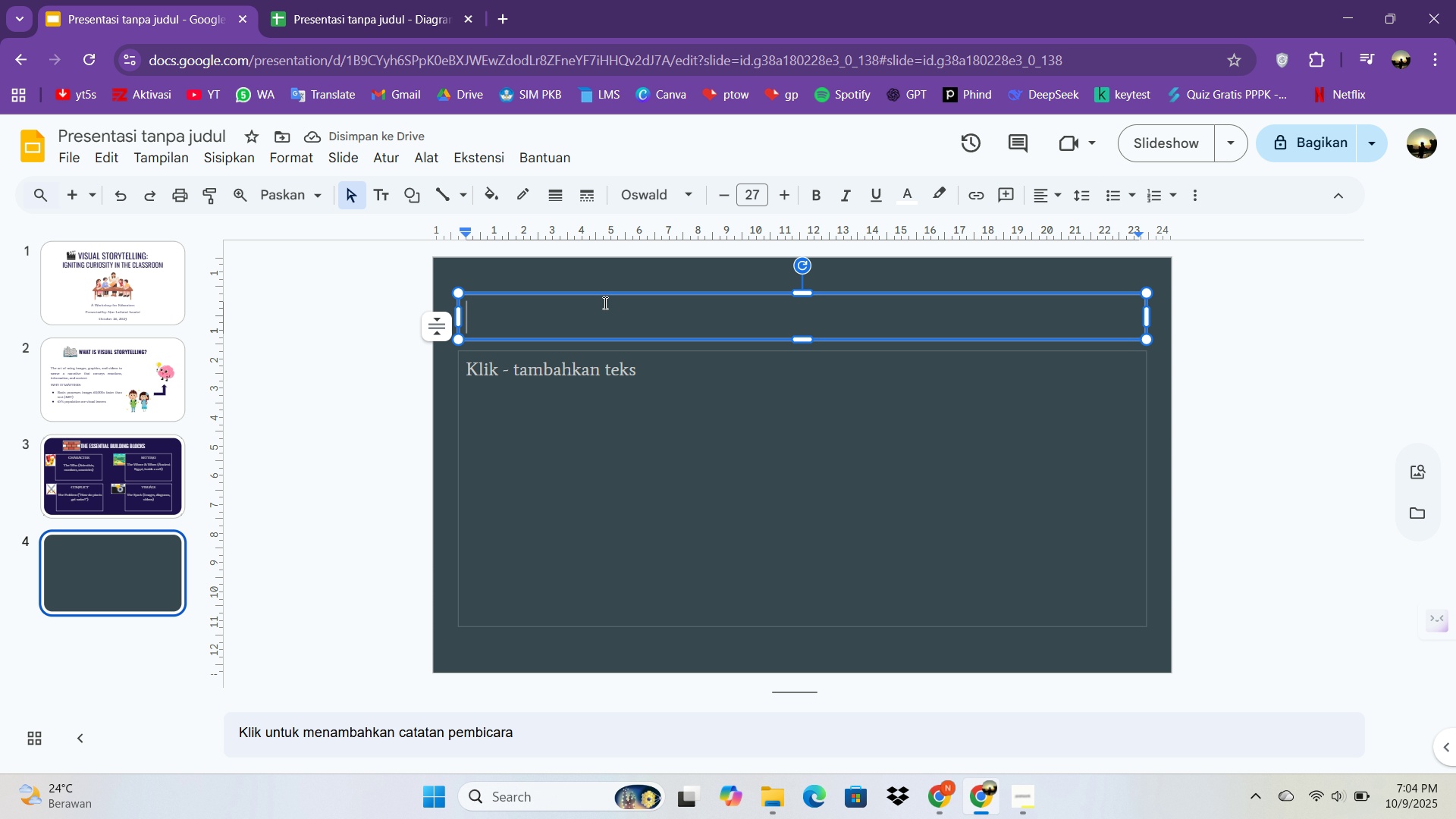 
type(WHY SHOULD TEACHERS CARE?)
 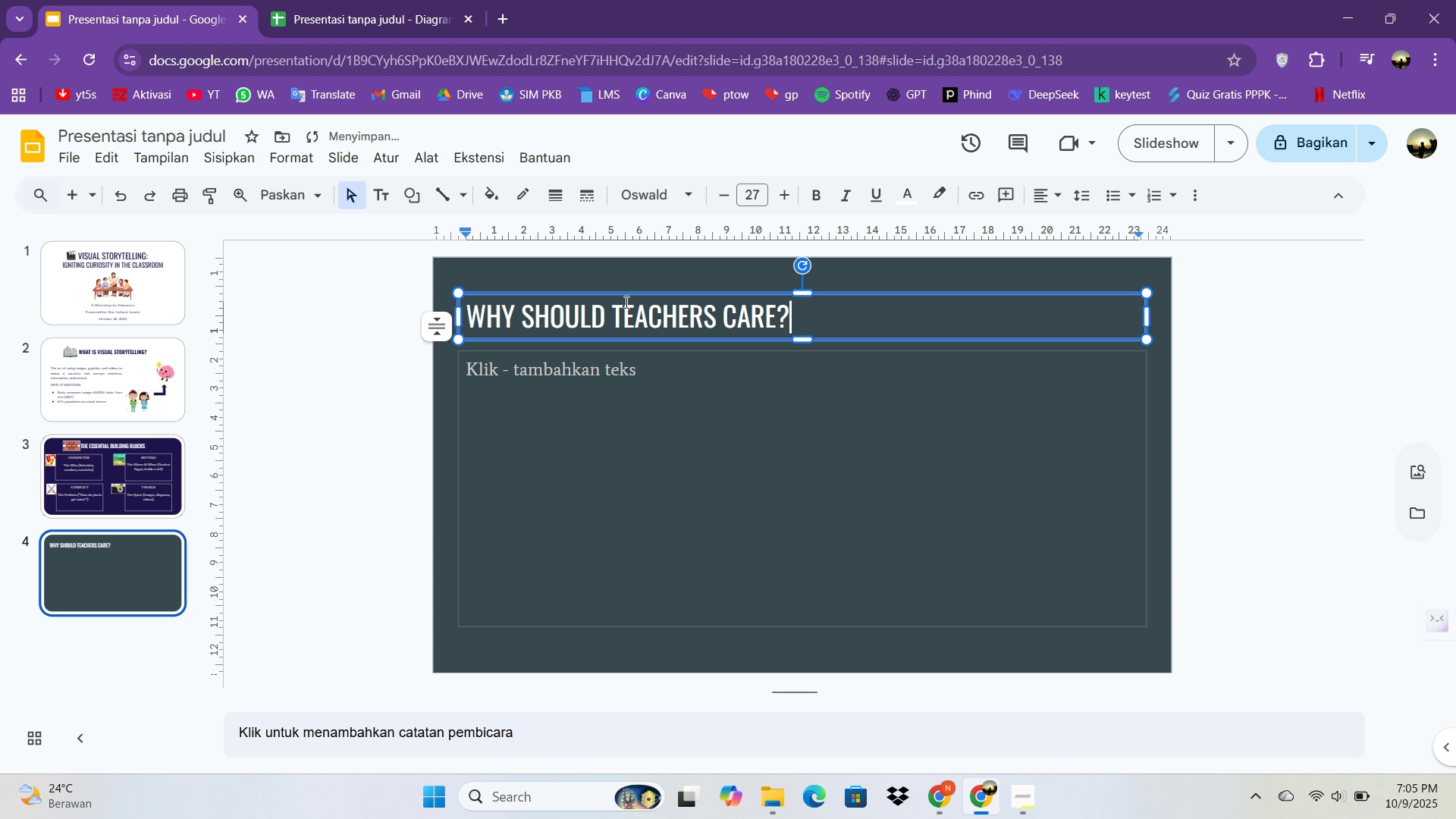 
hold_key(key=ControlLeft, duration=1.12)
 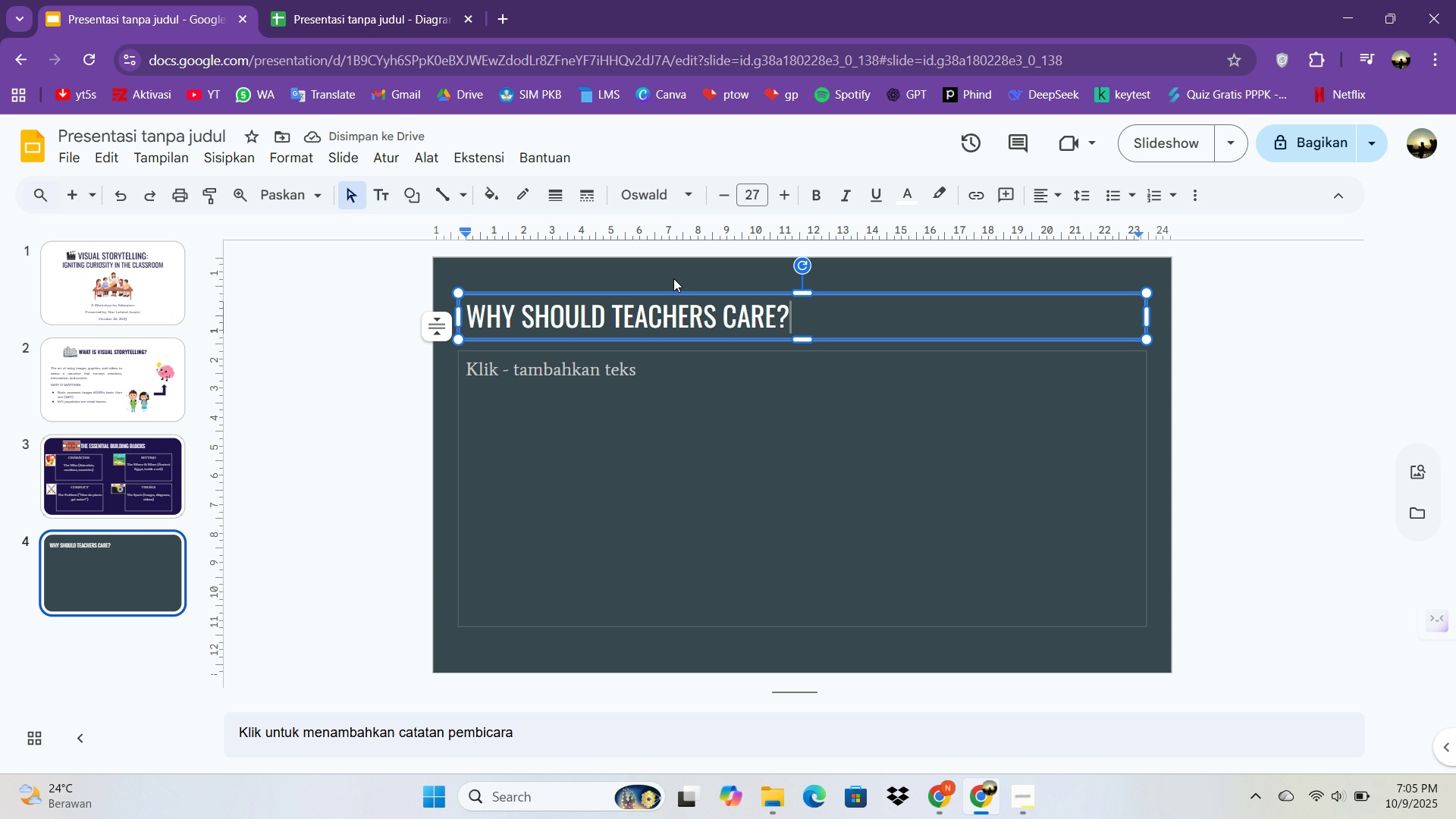 
left_click([673, 278])
 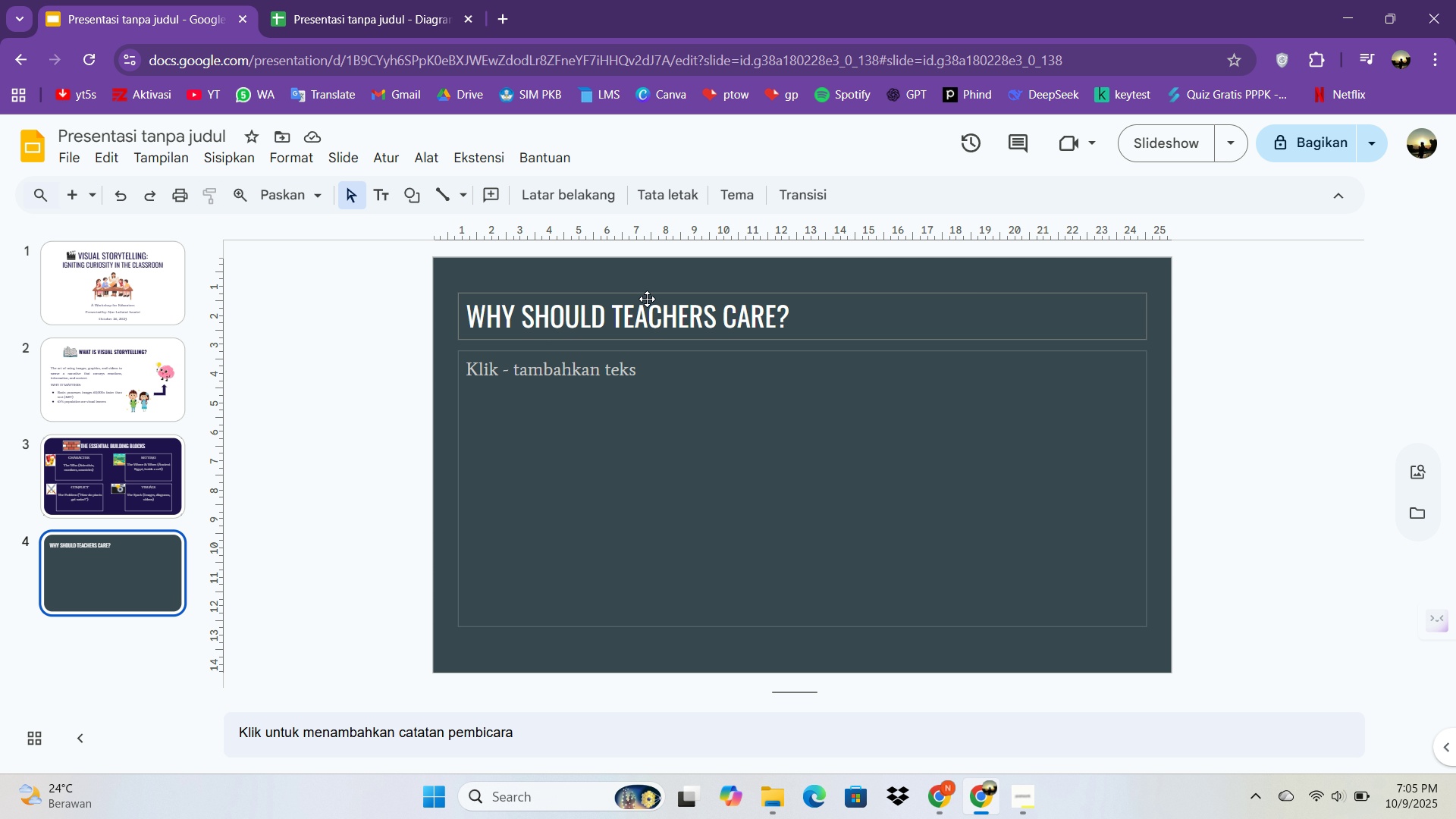 
left_click([647, 312])
 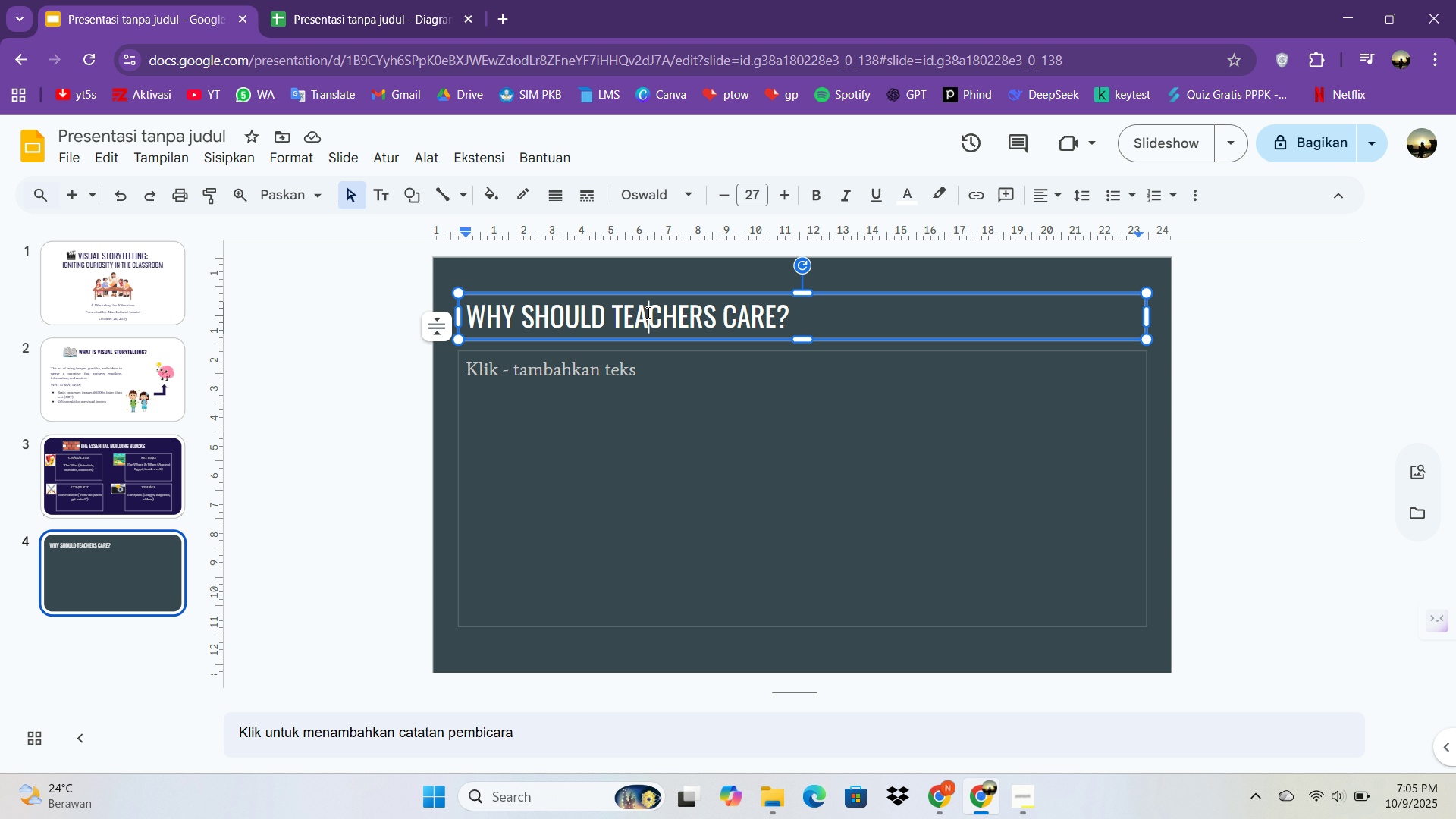 
key(Control+A)
 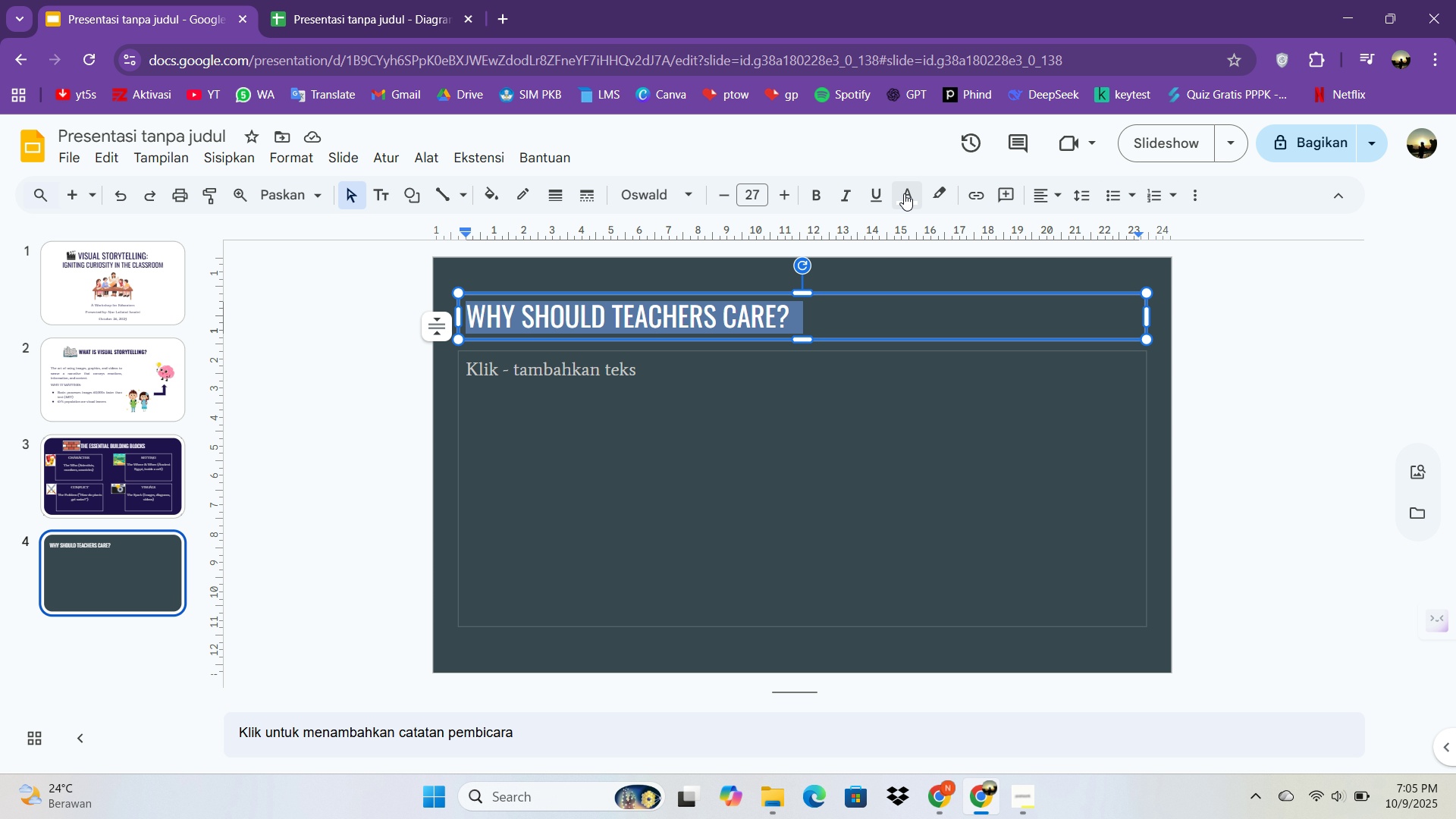 
left_click([904, 193])
 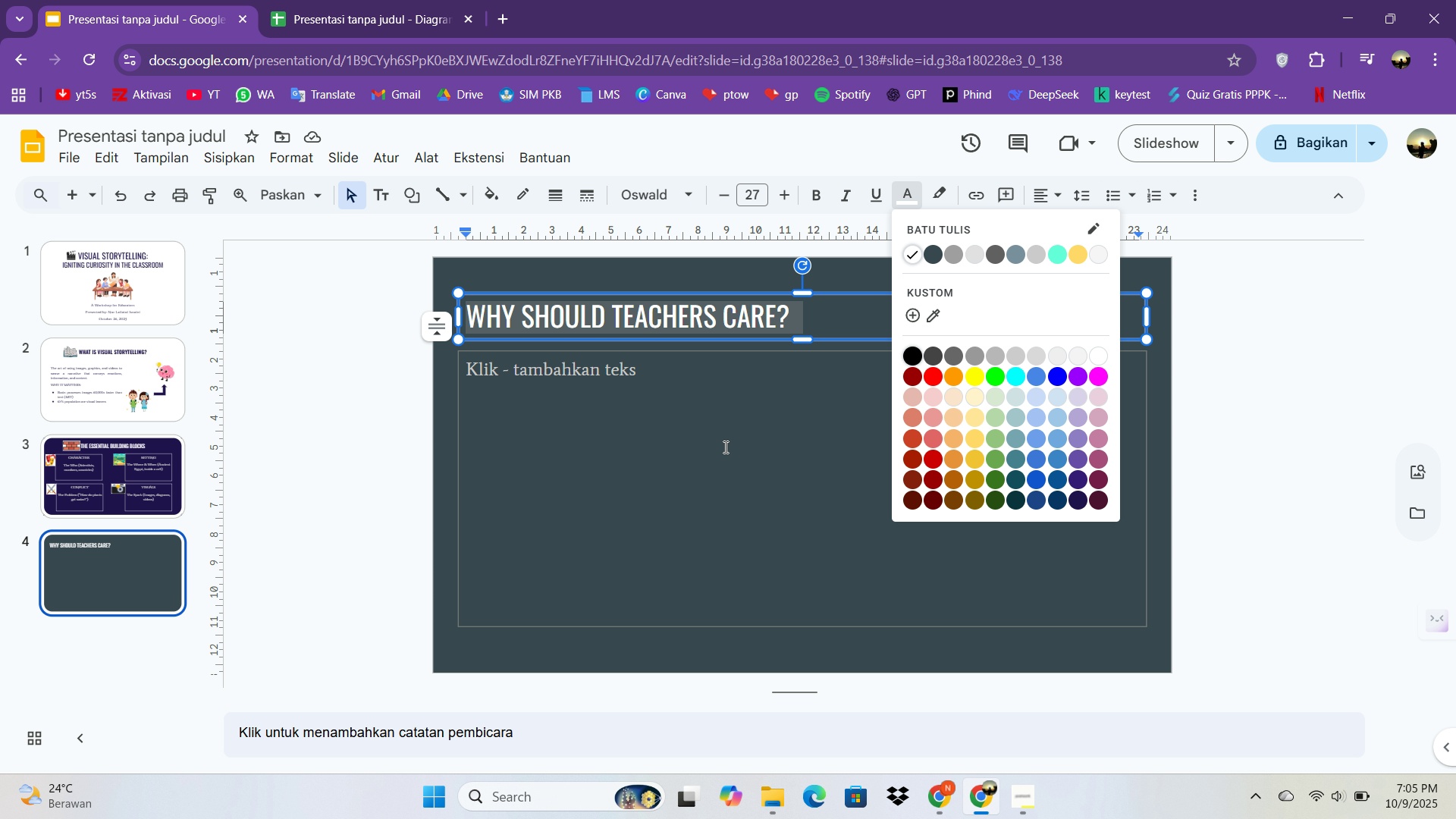 
left_click([726, 449])
 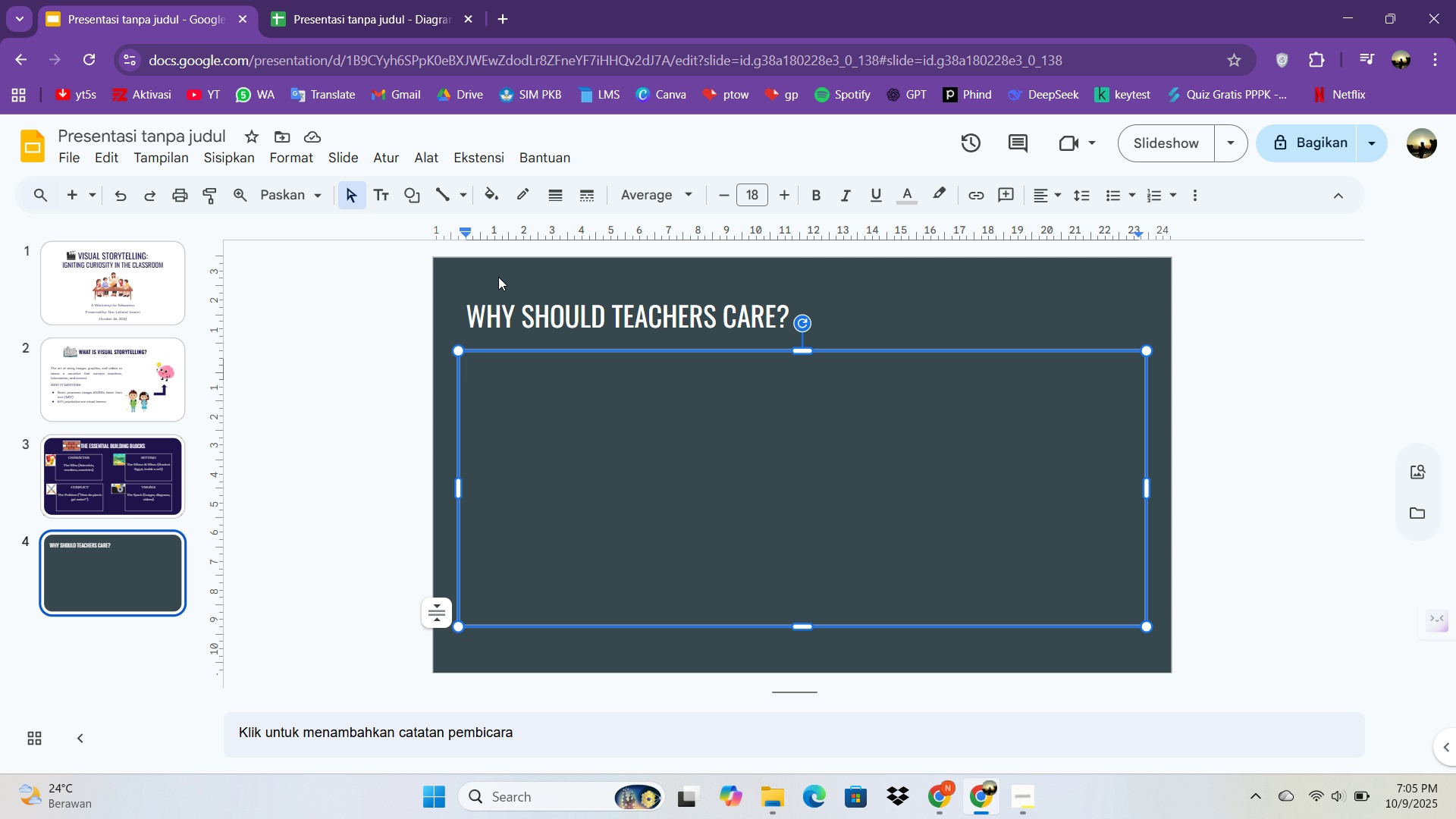 
double_click([498, 277])
 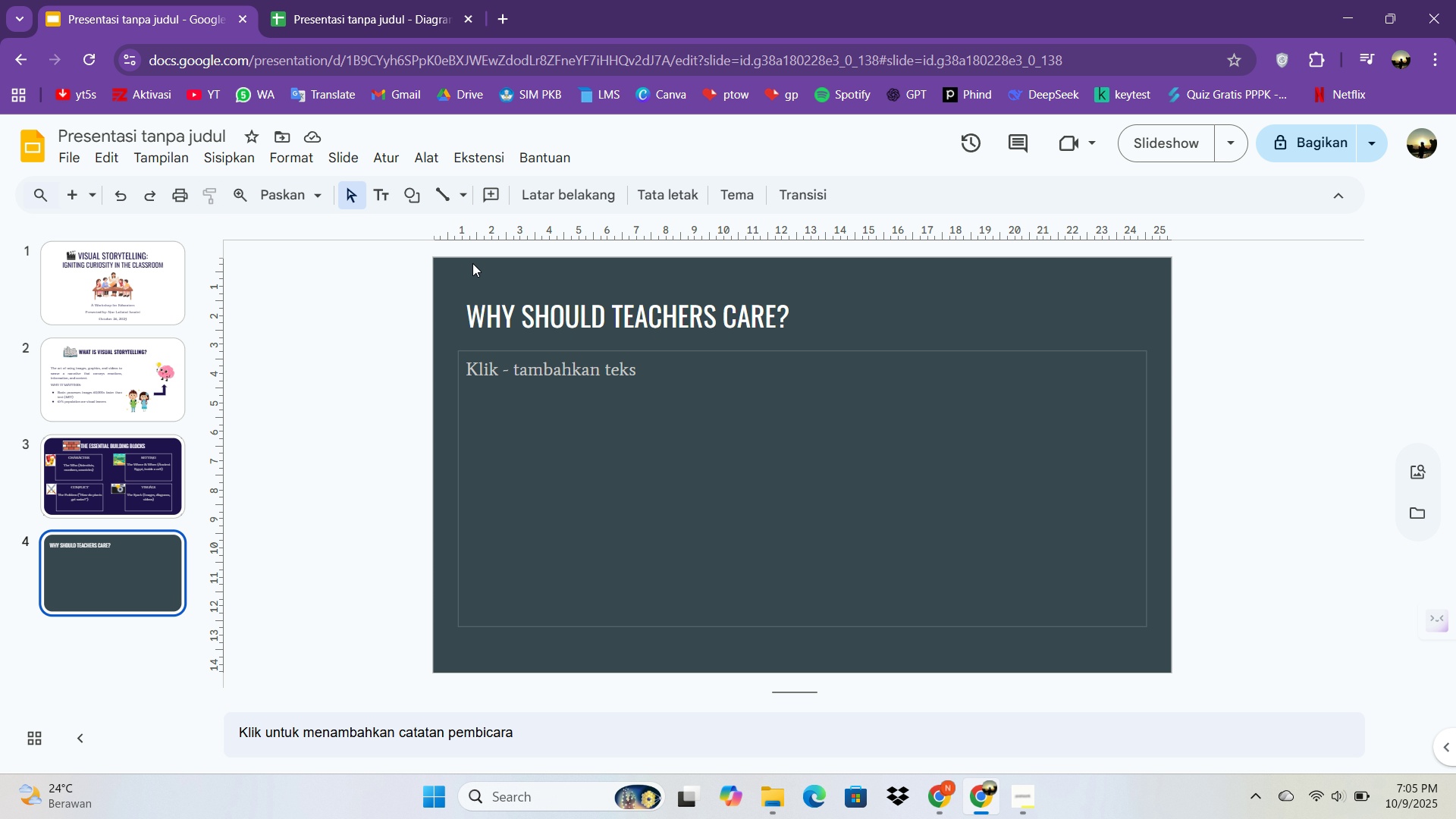 
left_click([472, 261])
 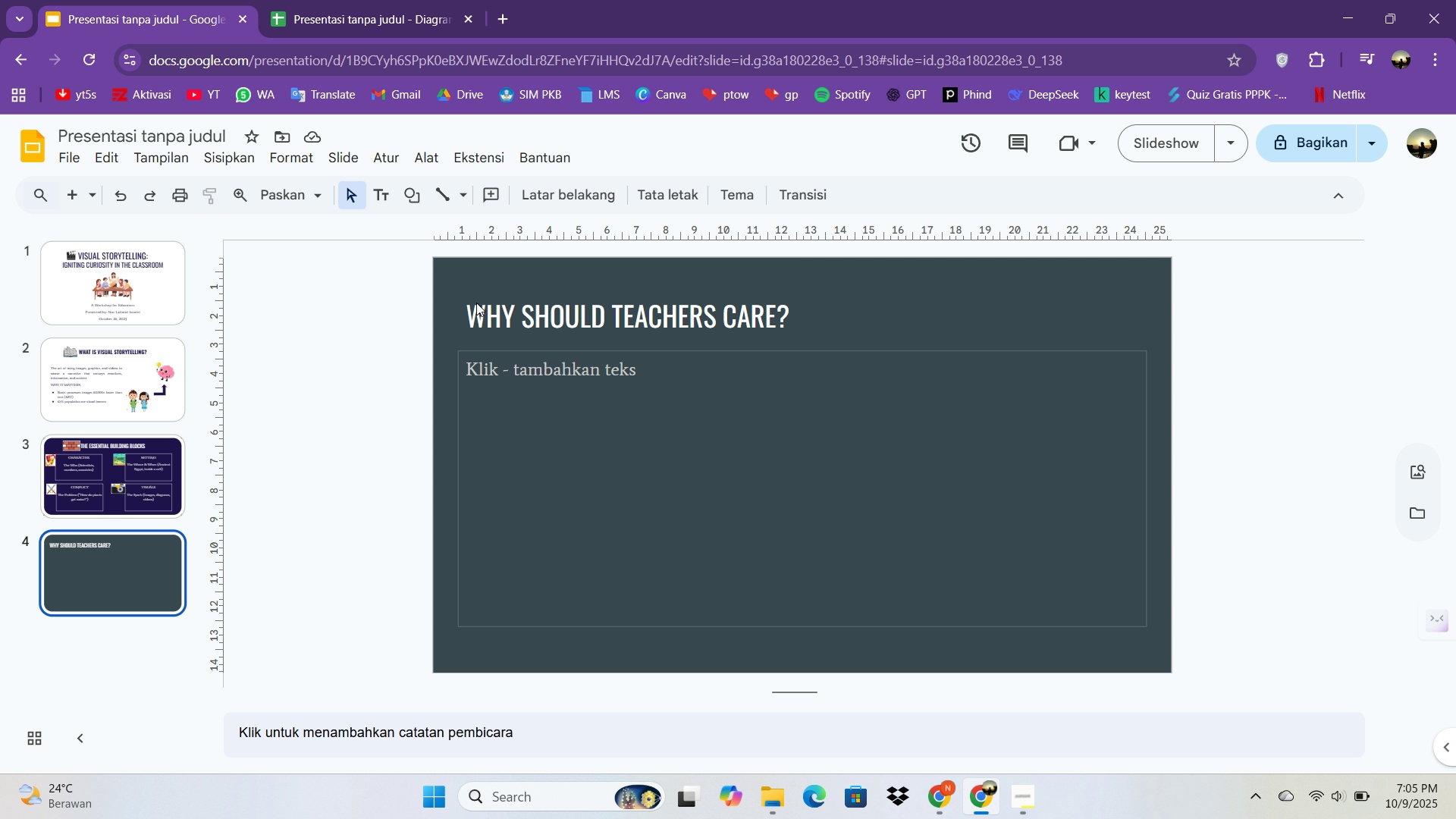 
double_click([478, 298])
 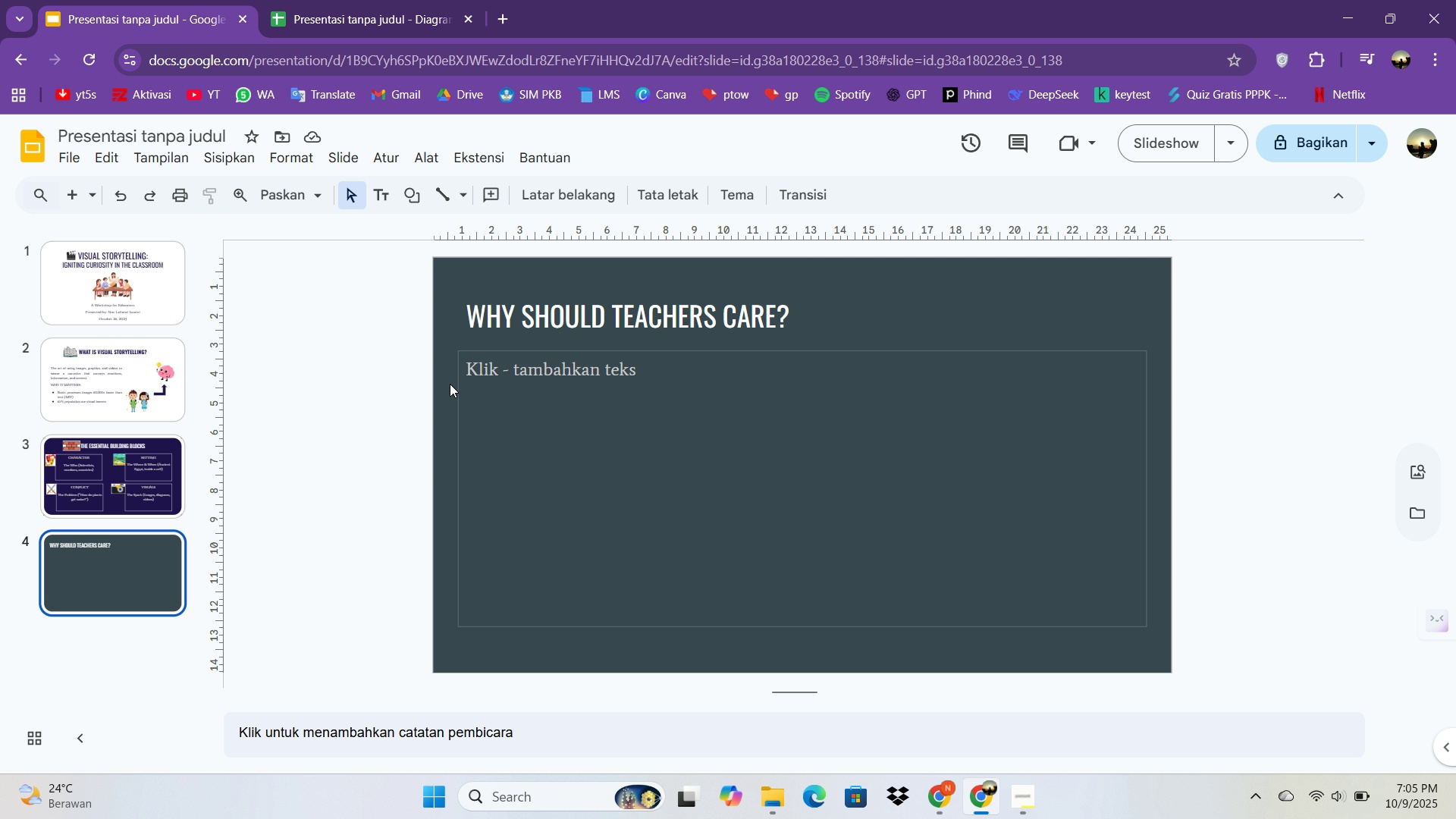 
left_click([450, 384])
 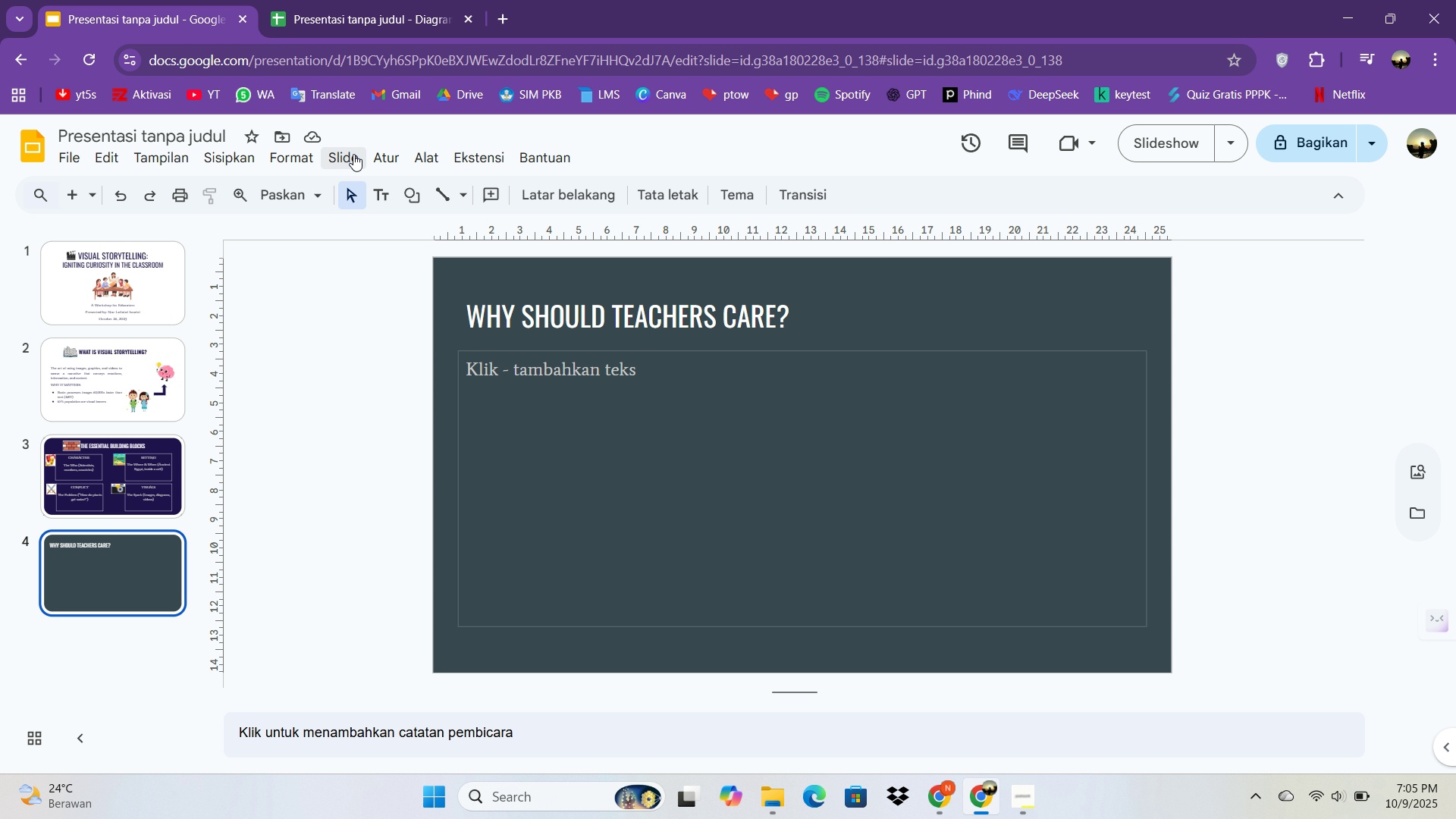 
left_click([353, 154])
 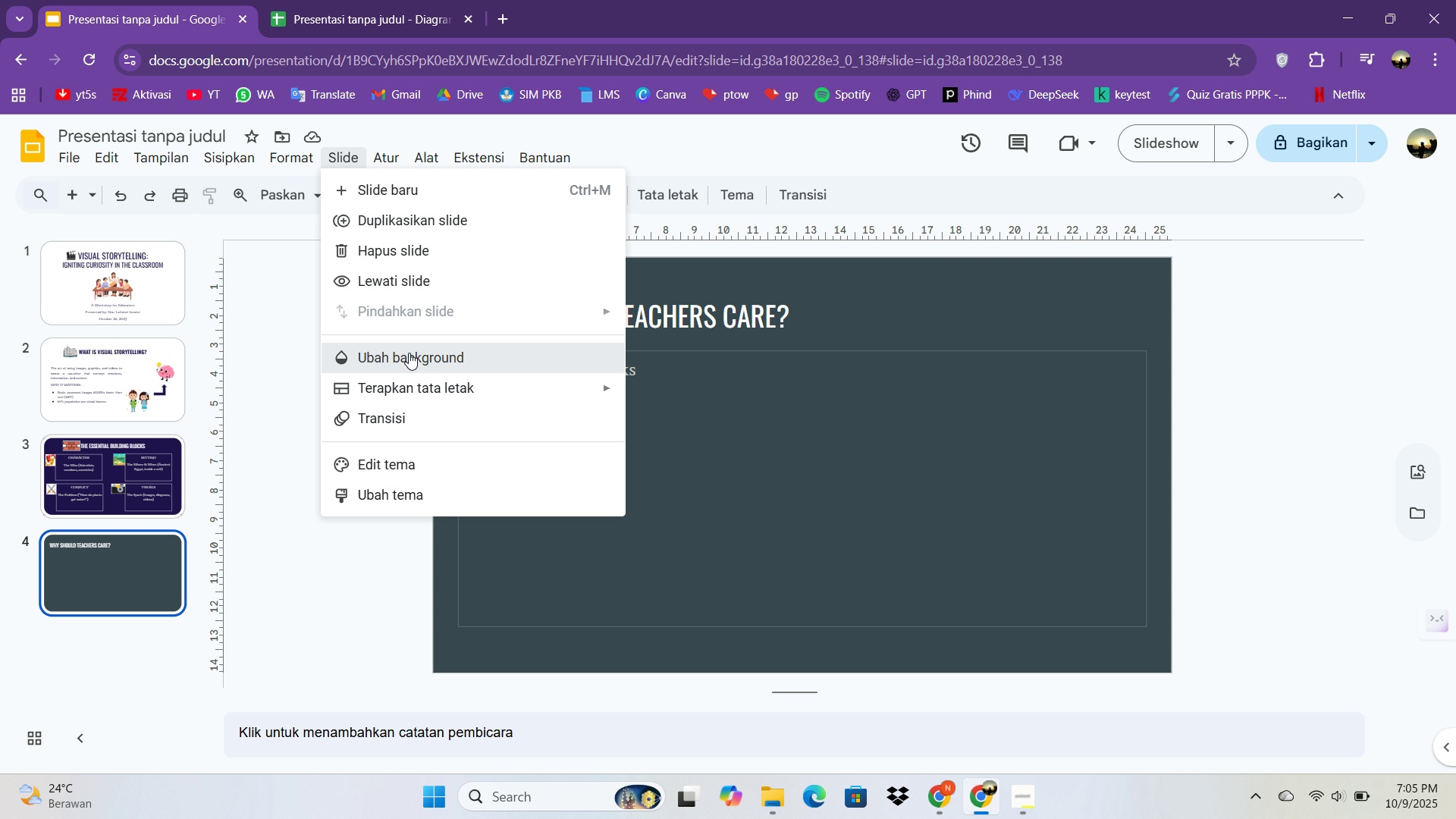 
left_click([409, 353])
 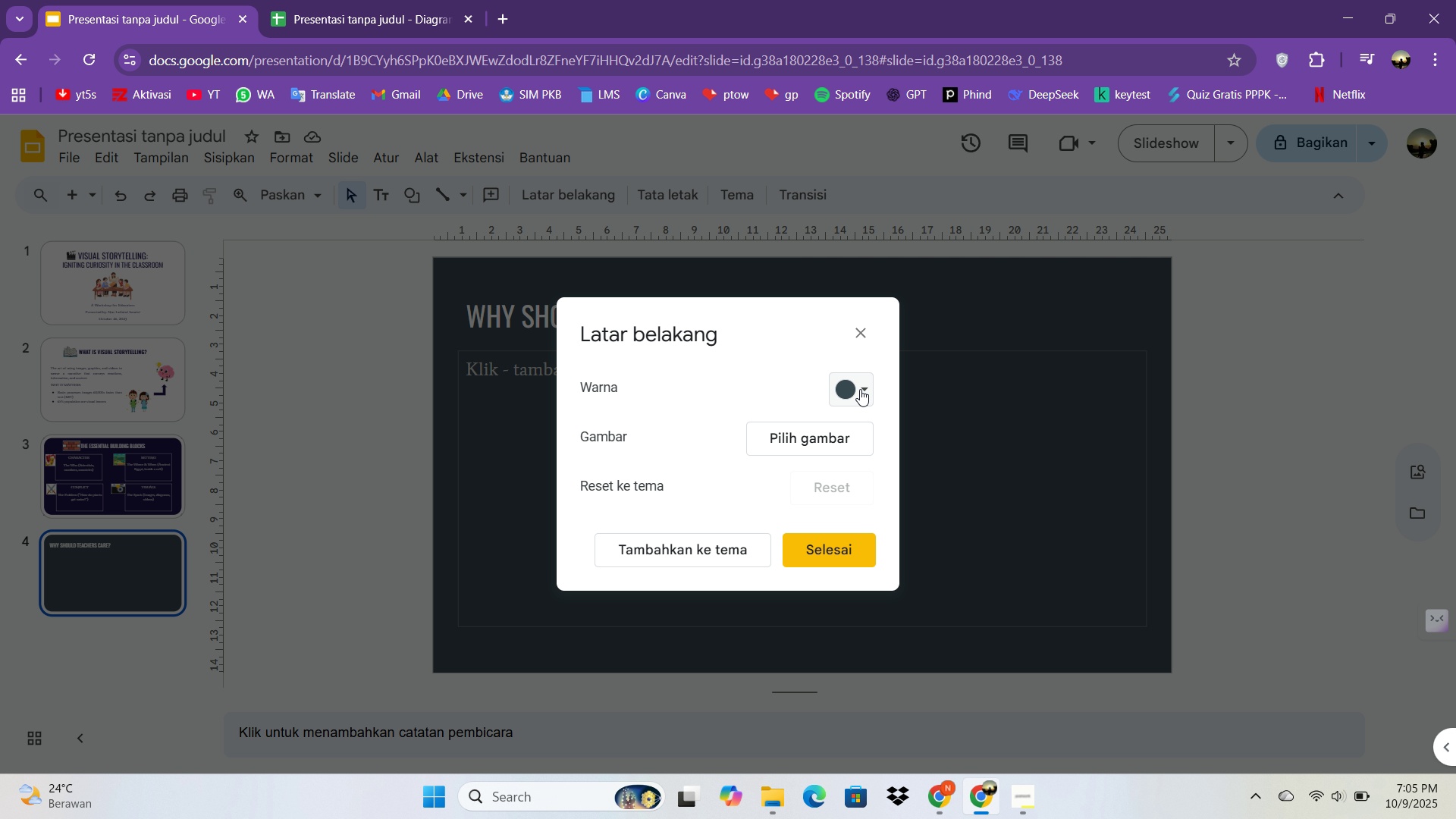 
left_click([860, 389])
 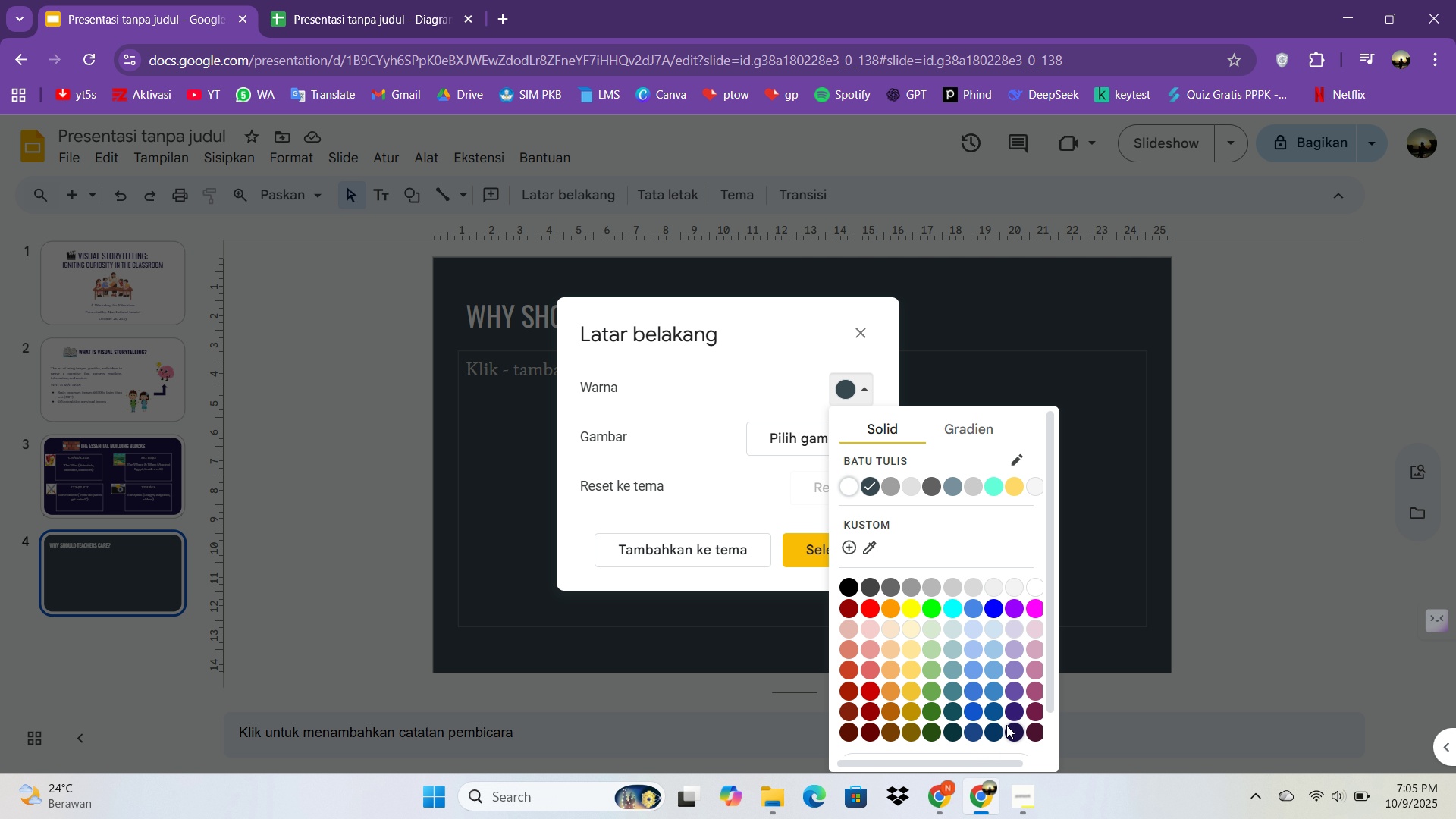 
left_click([1018, 733])
 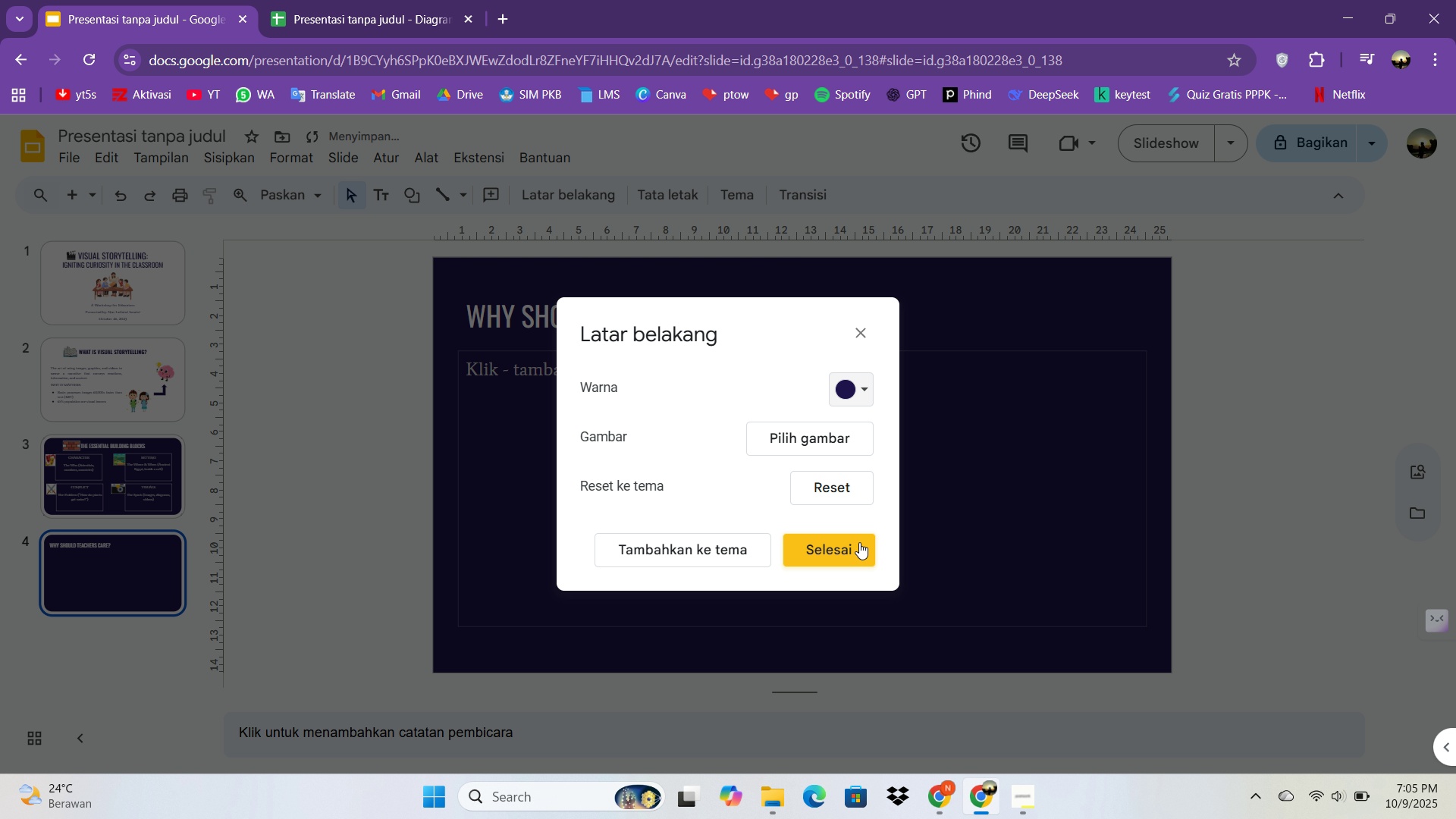 
left_click([859, 542])
 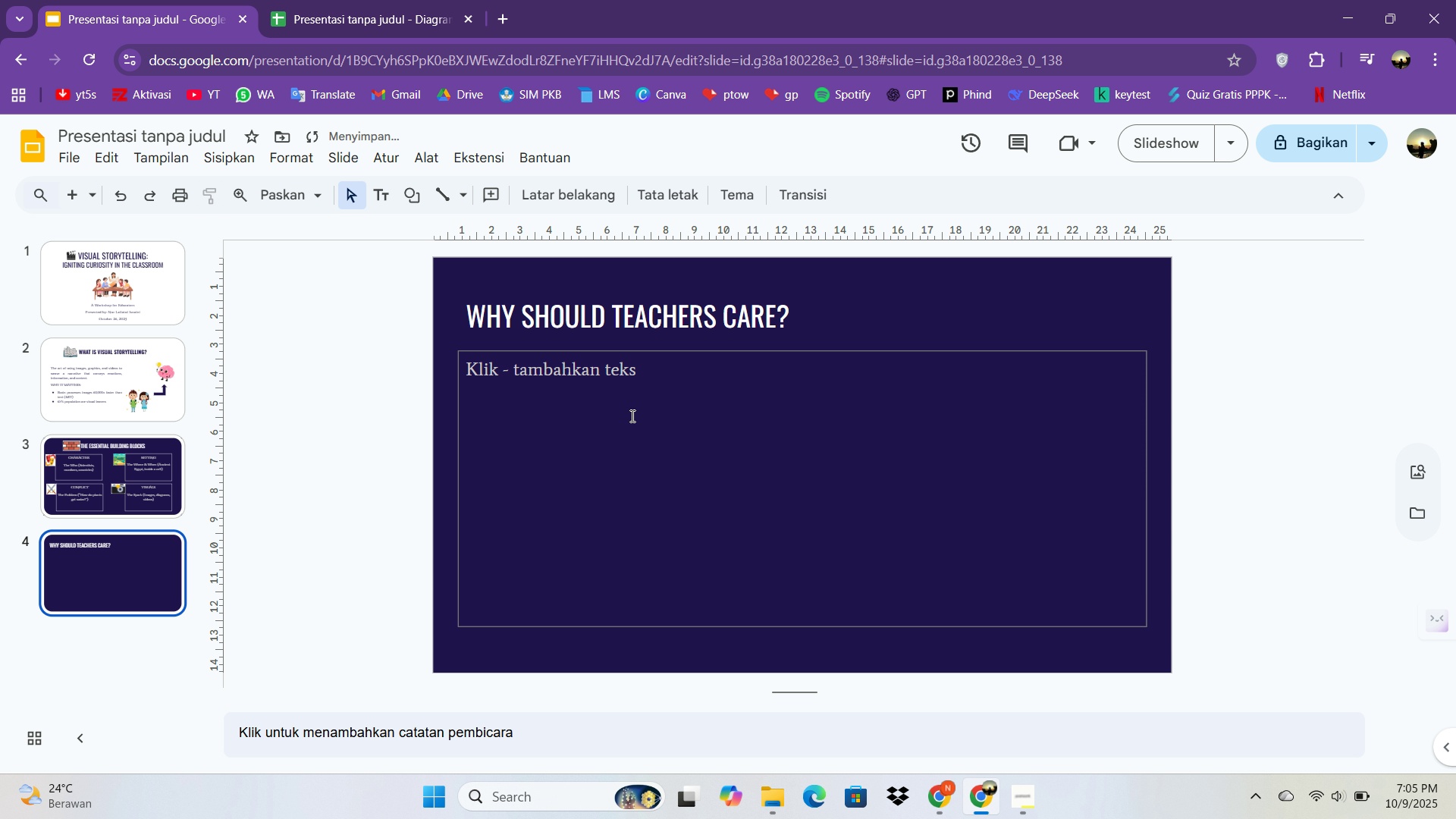 
left_click([631, 418])
 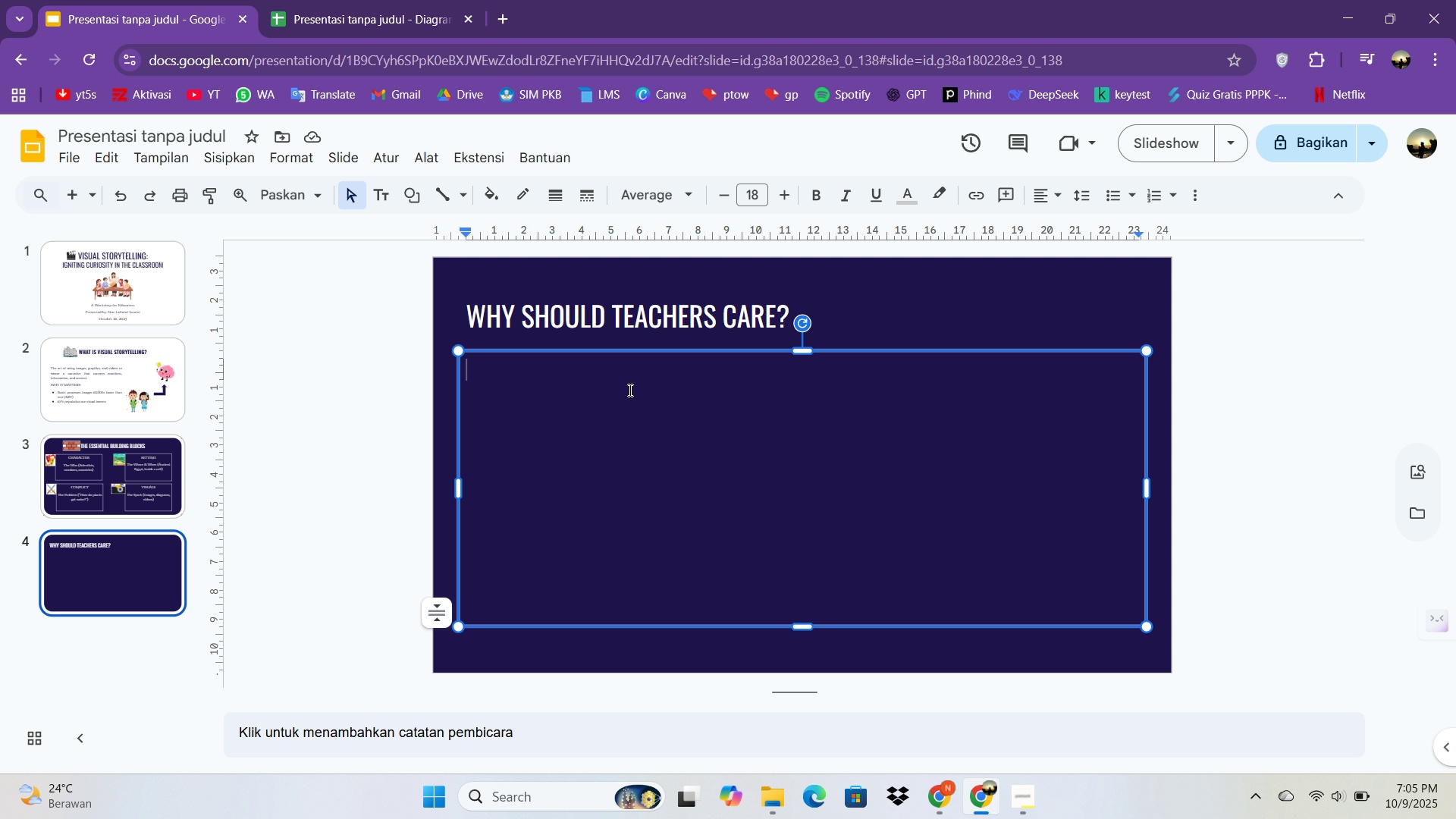 
wait(5.23)
 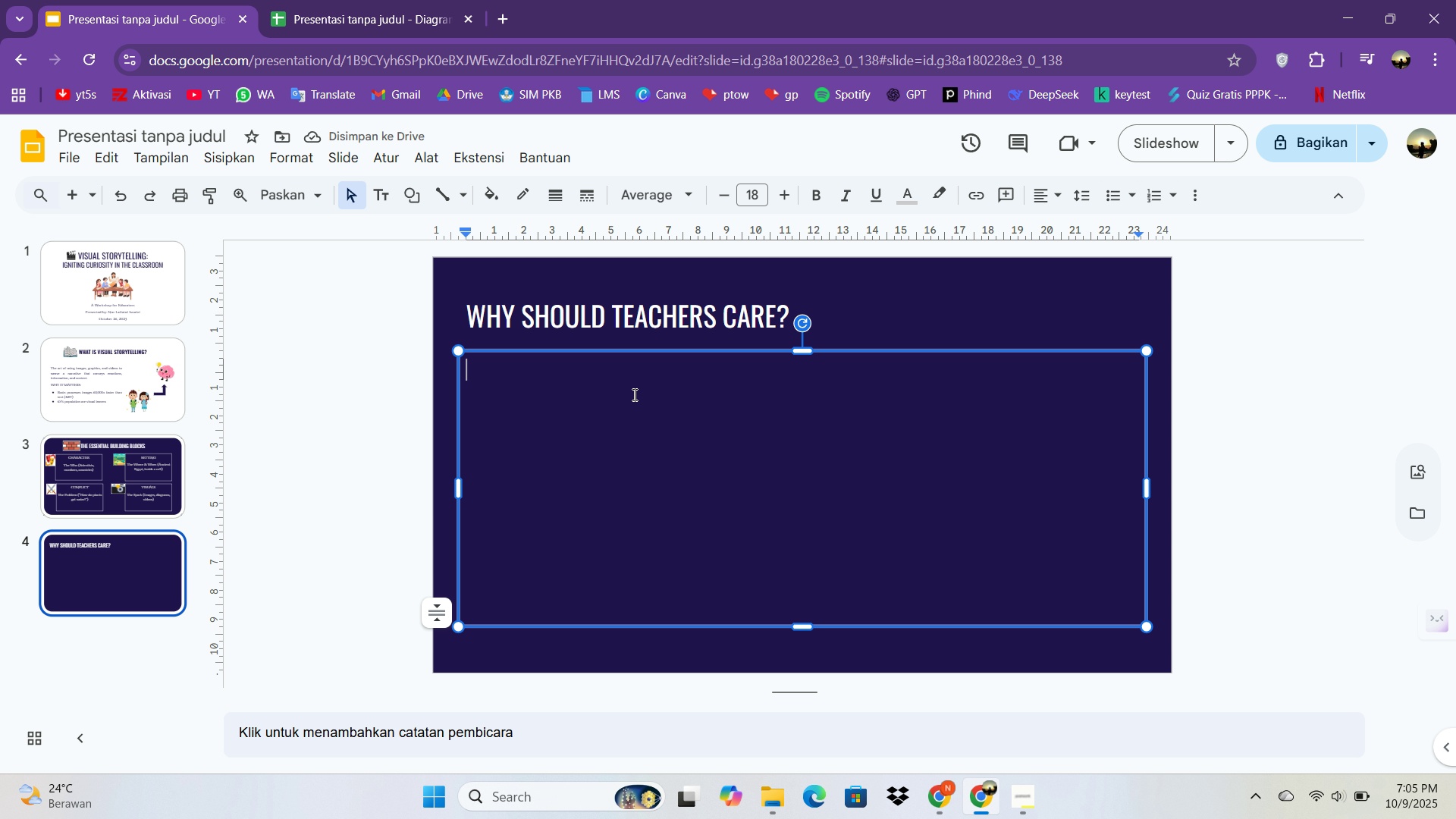 
type(iNCRE)
key(Backspace)
key(Backspace)
key(Backspace)
key(Backspace)
key(Backspace)
type(ince)
key(Backspace)
type(rea)
key(Backspace)
key(Backspace)
key(Backspace)
key(Backspace)
key(Backspace)
key(Backspace)
type(Ince)
key(Backspace)
type(reases engage,)
key(Backspace)
type(ment by 70% & Retention by 65%)
 